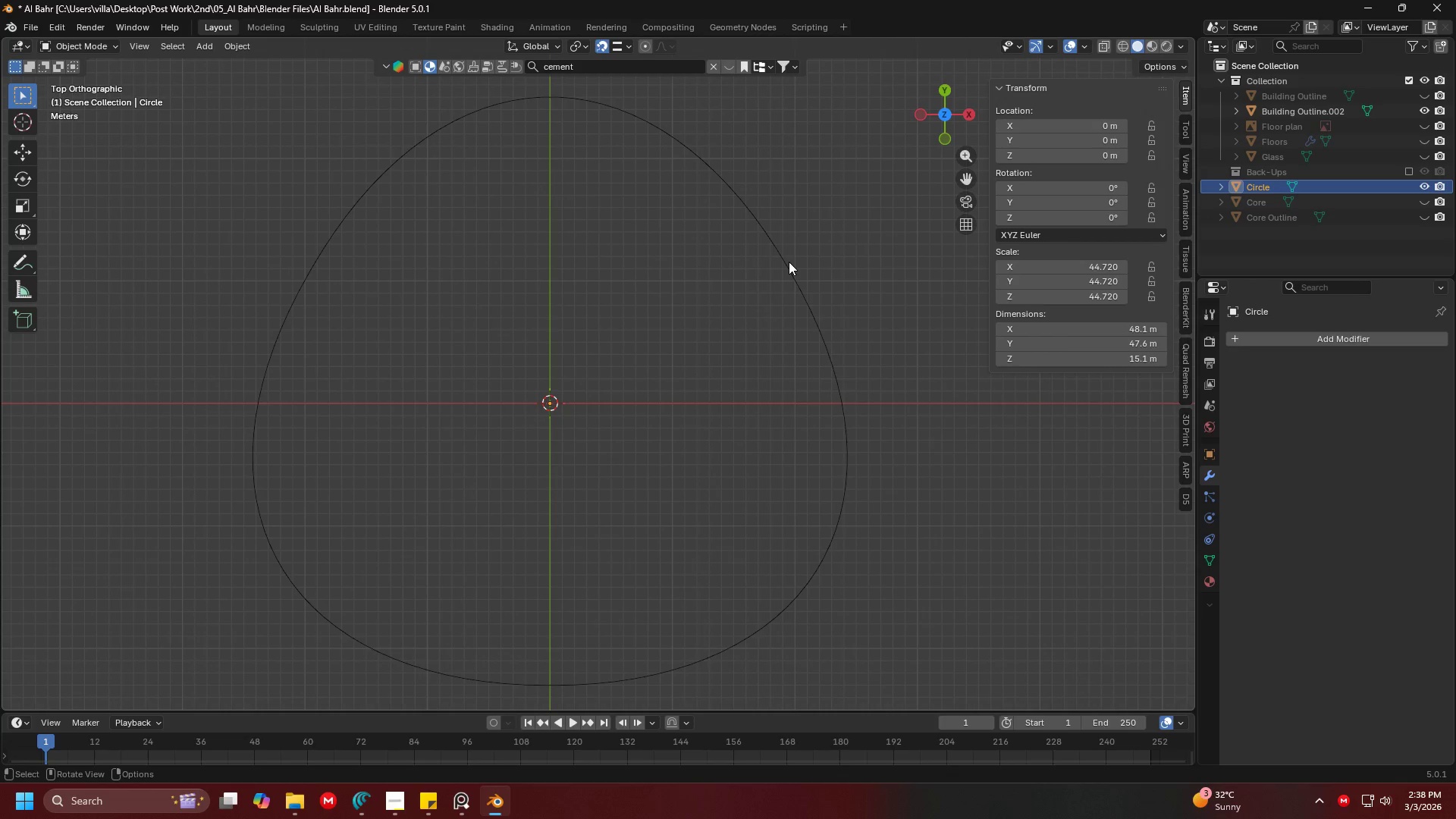 
left_click([789, 262])
 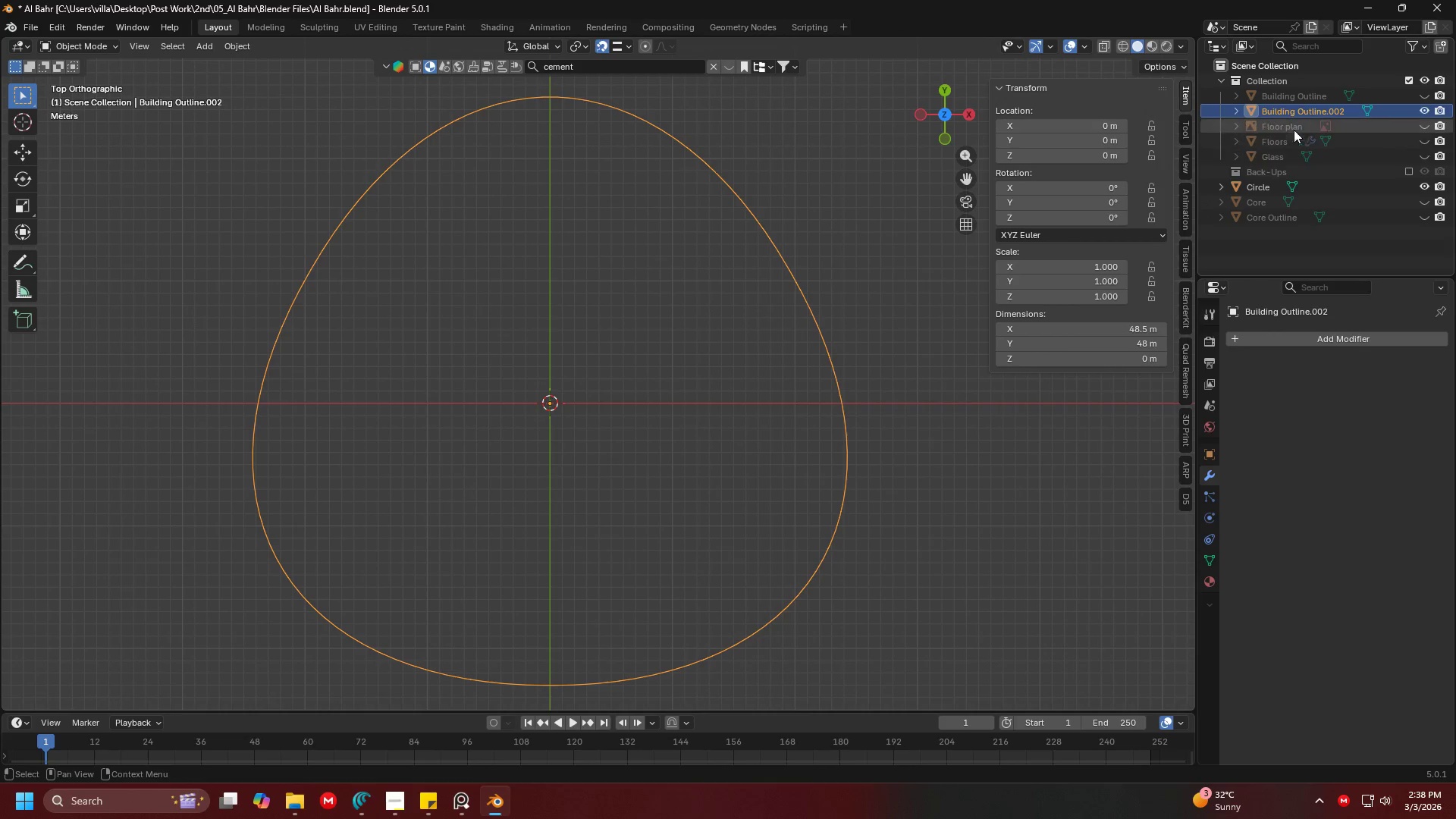 
left_click([1287, 123])
 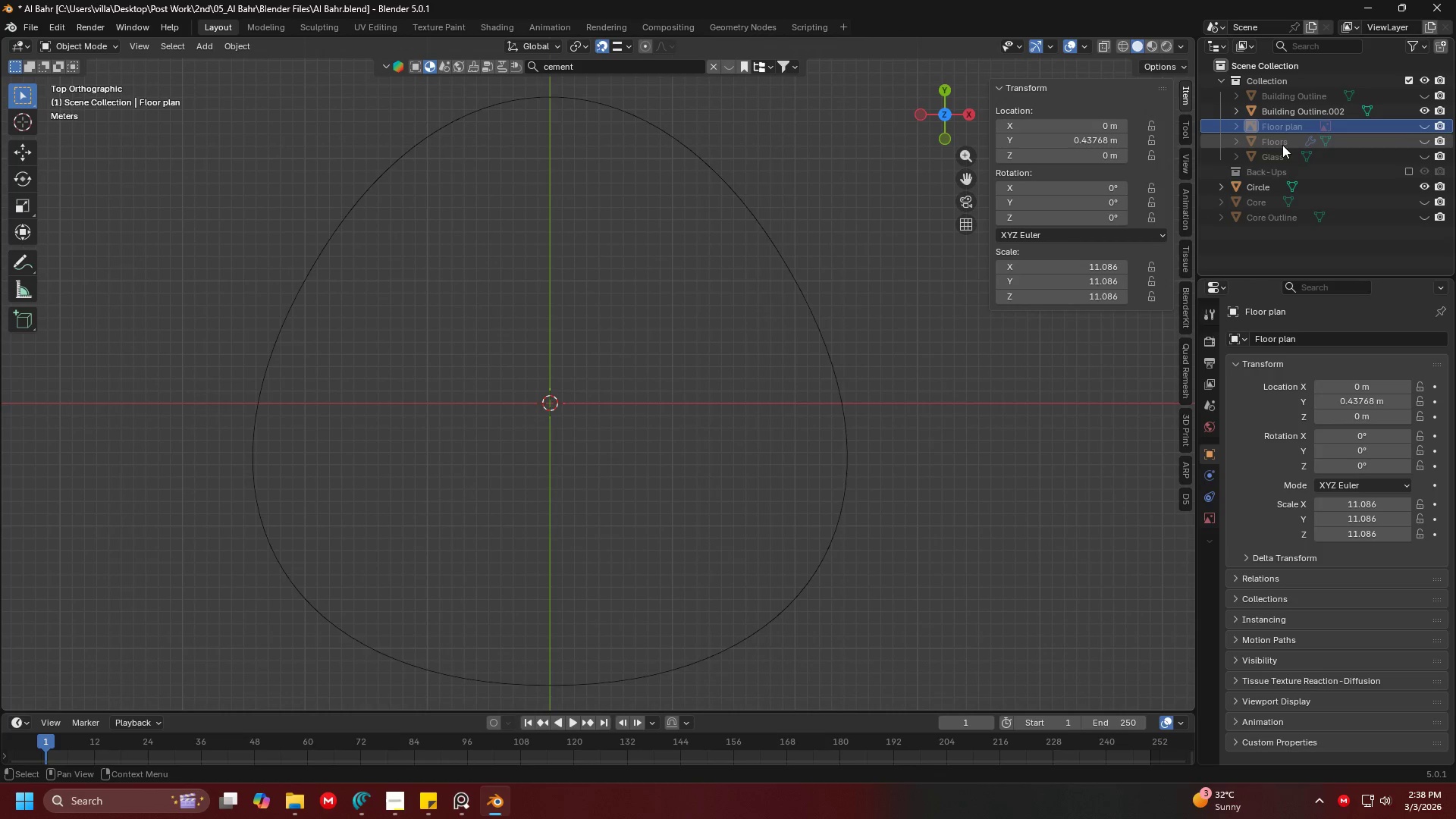 
left_click([1282, 146])
 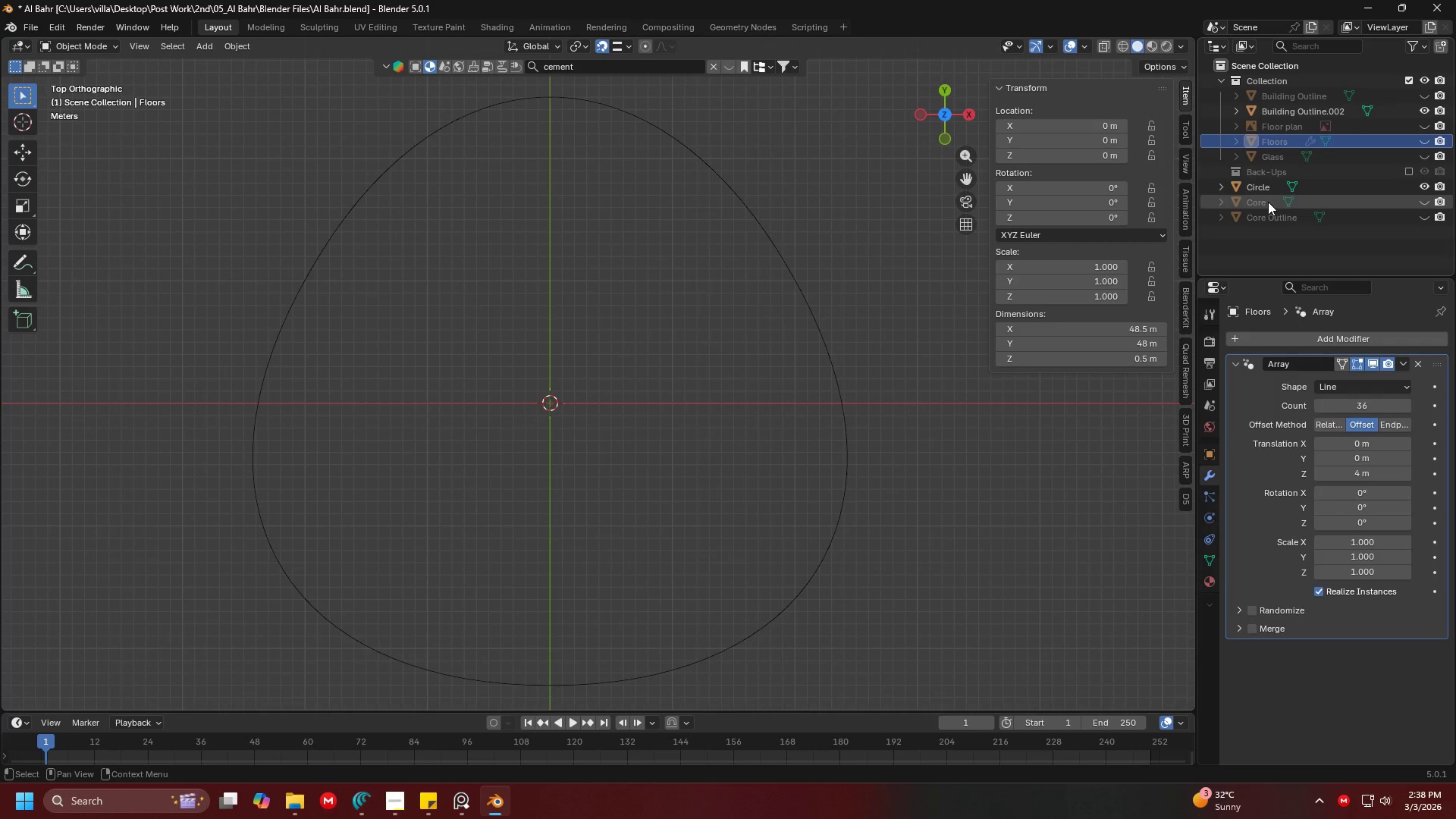 
double_click([1266, 186])
 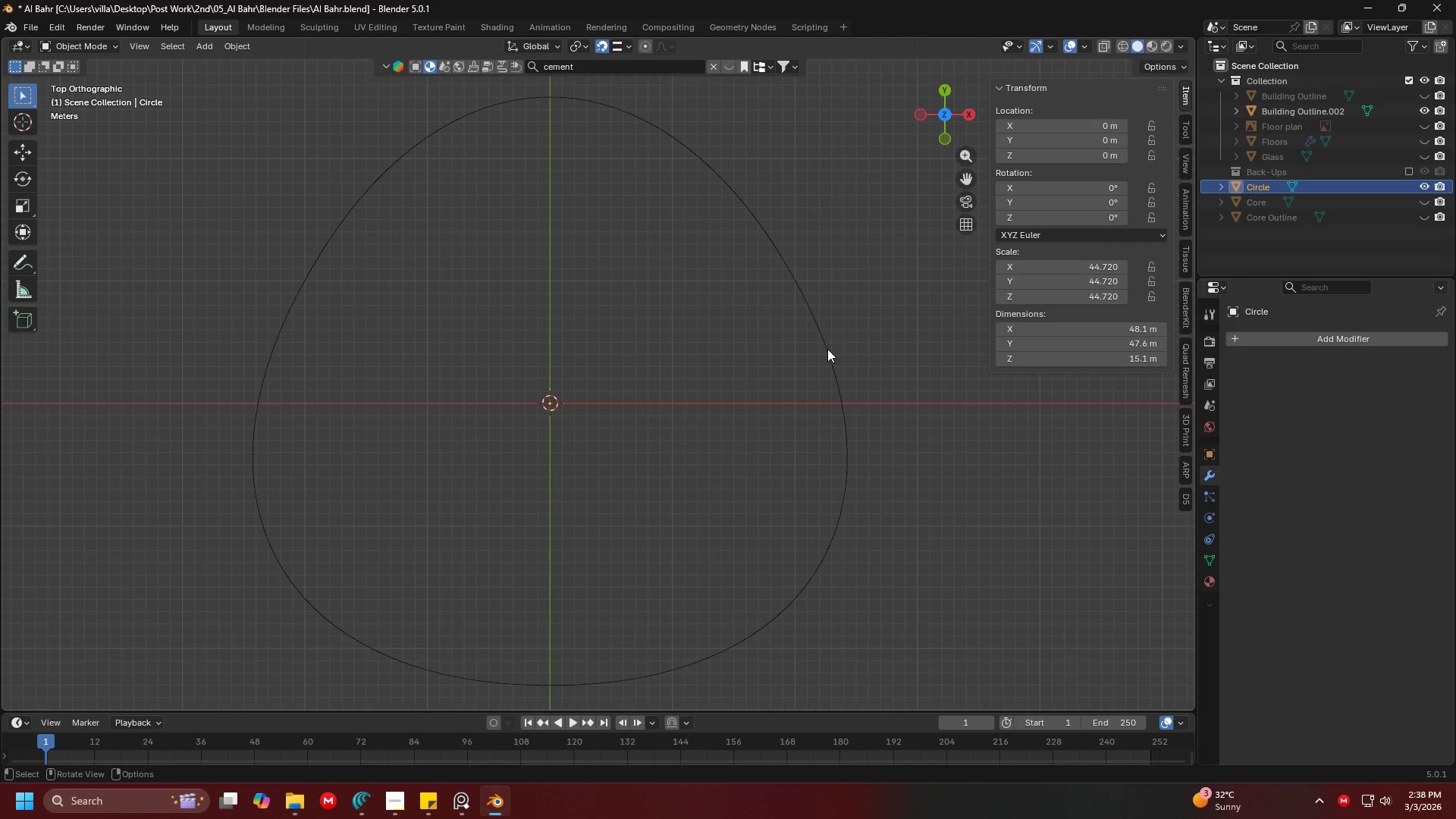 
key(S)
 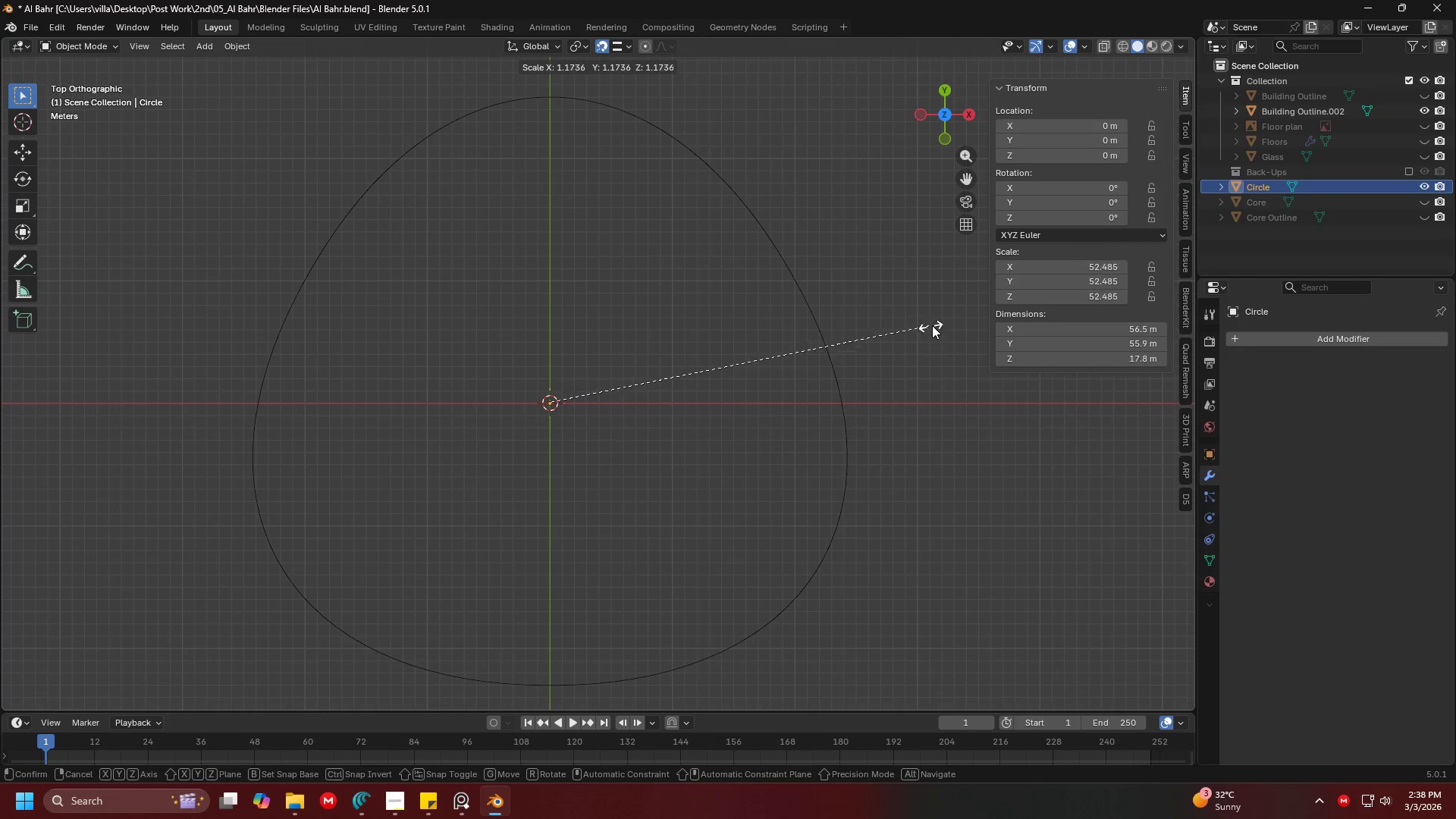 
key(Escape)
 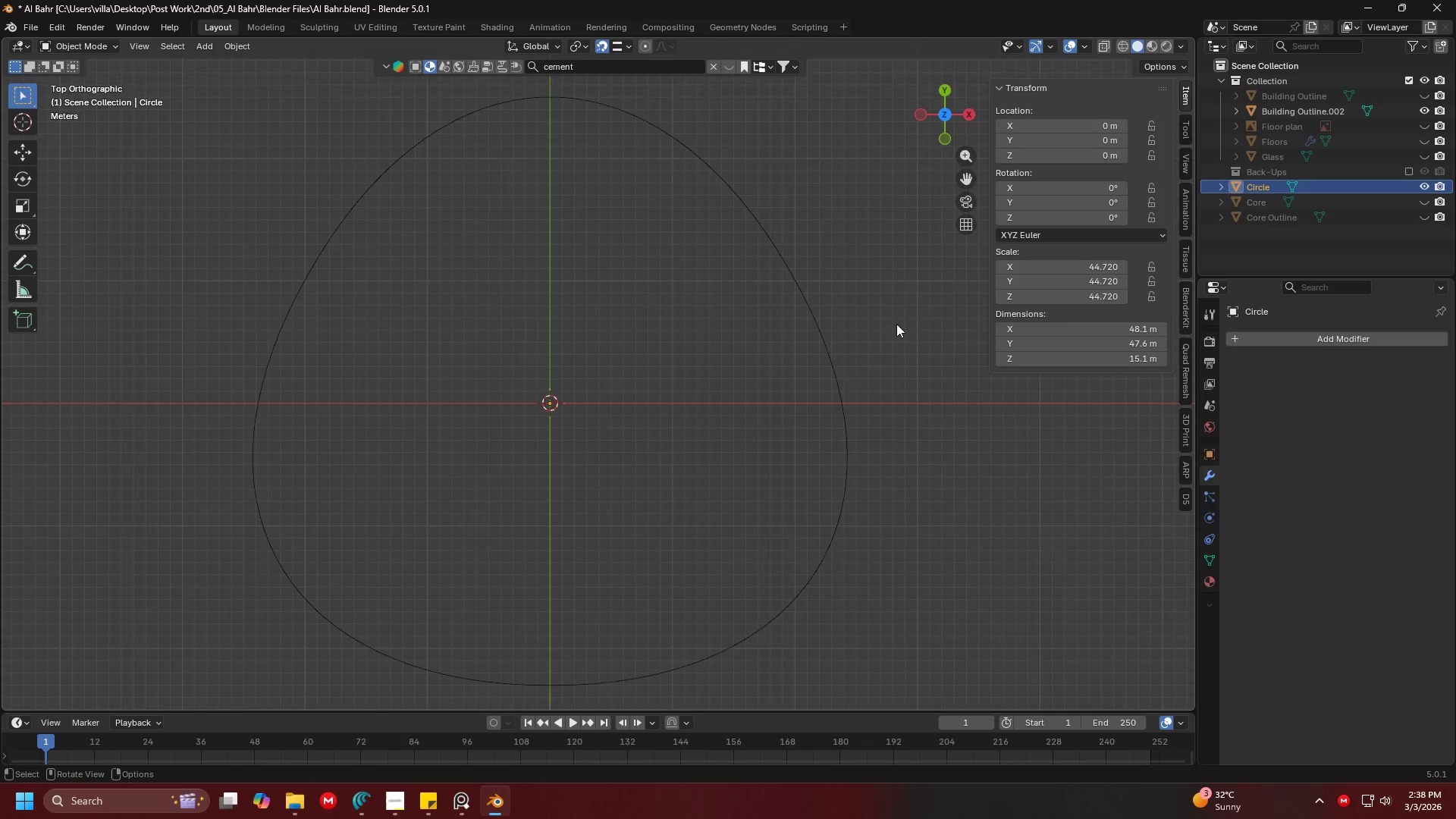 
scroll: coordinate [830, 333], scroll_direction: down, amount: 6.0
 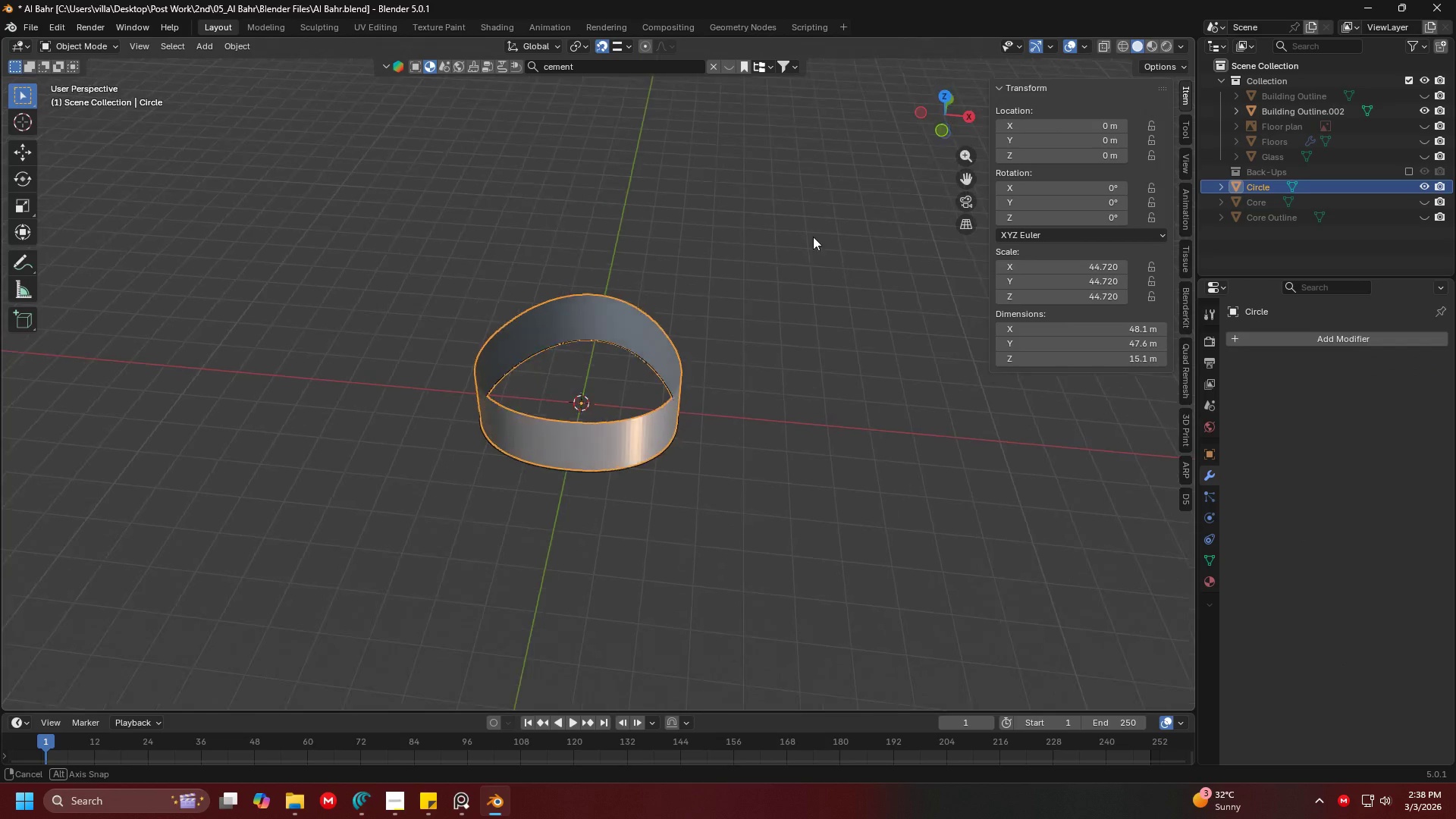 
key(S)
 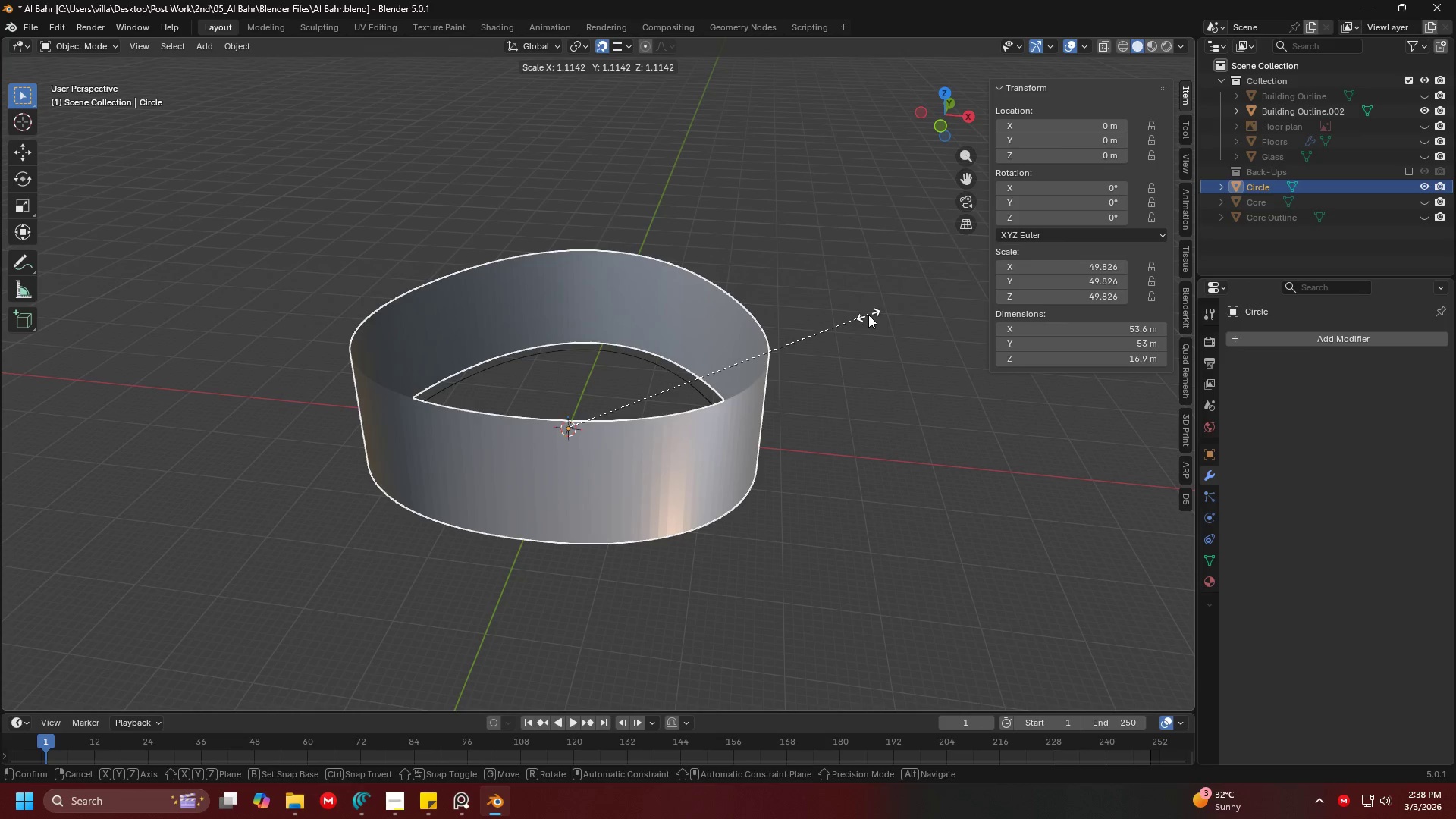 
scroll: coordinate [807, 215], scroll_direction: up, amount: 3.0
 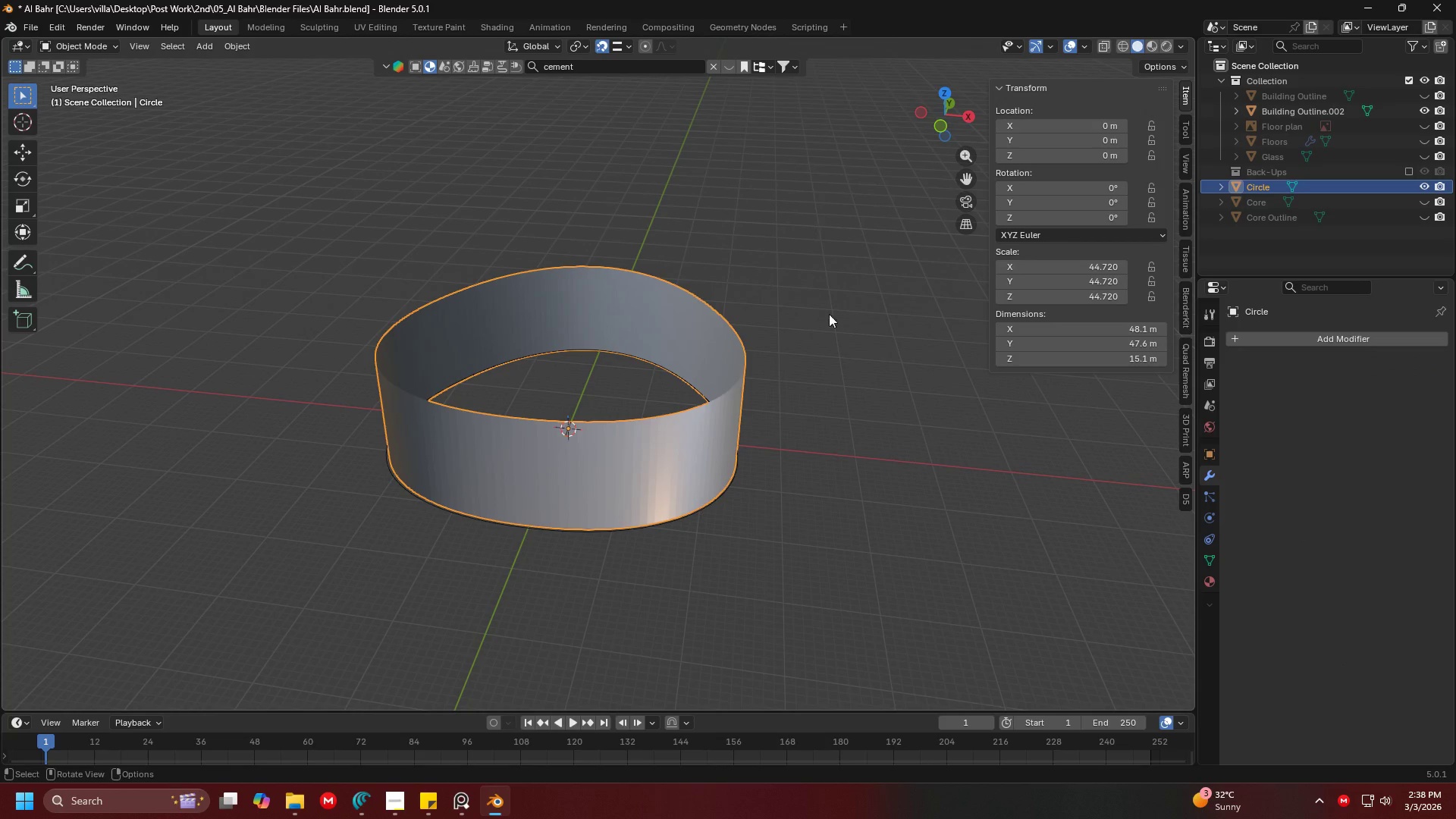 
key(Escape)
key(Tab)
type(a7)
 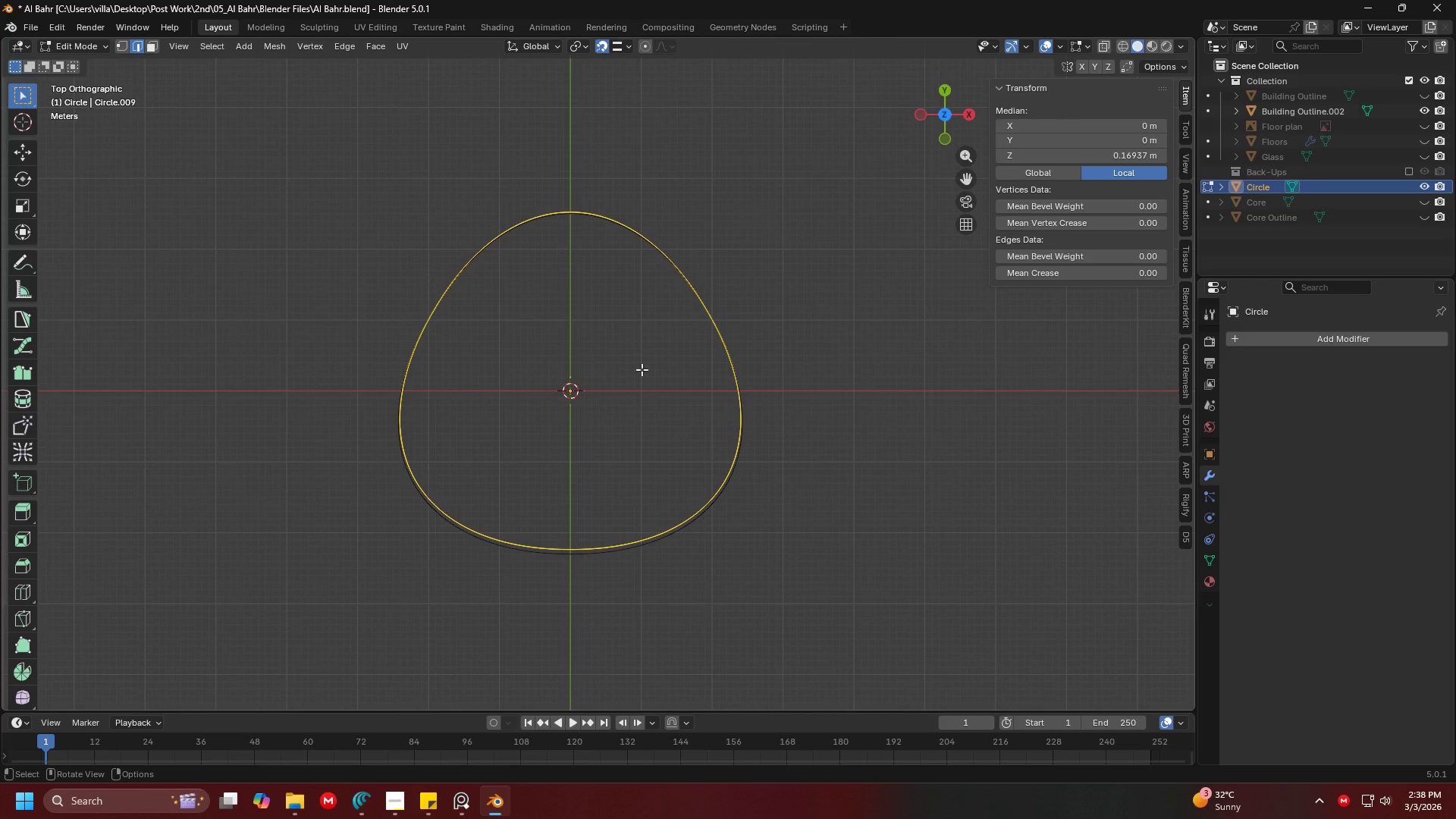 
key(Shift+ShiftLeft)
 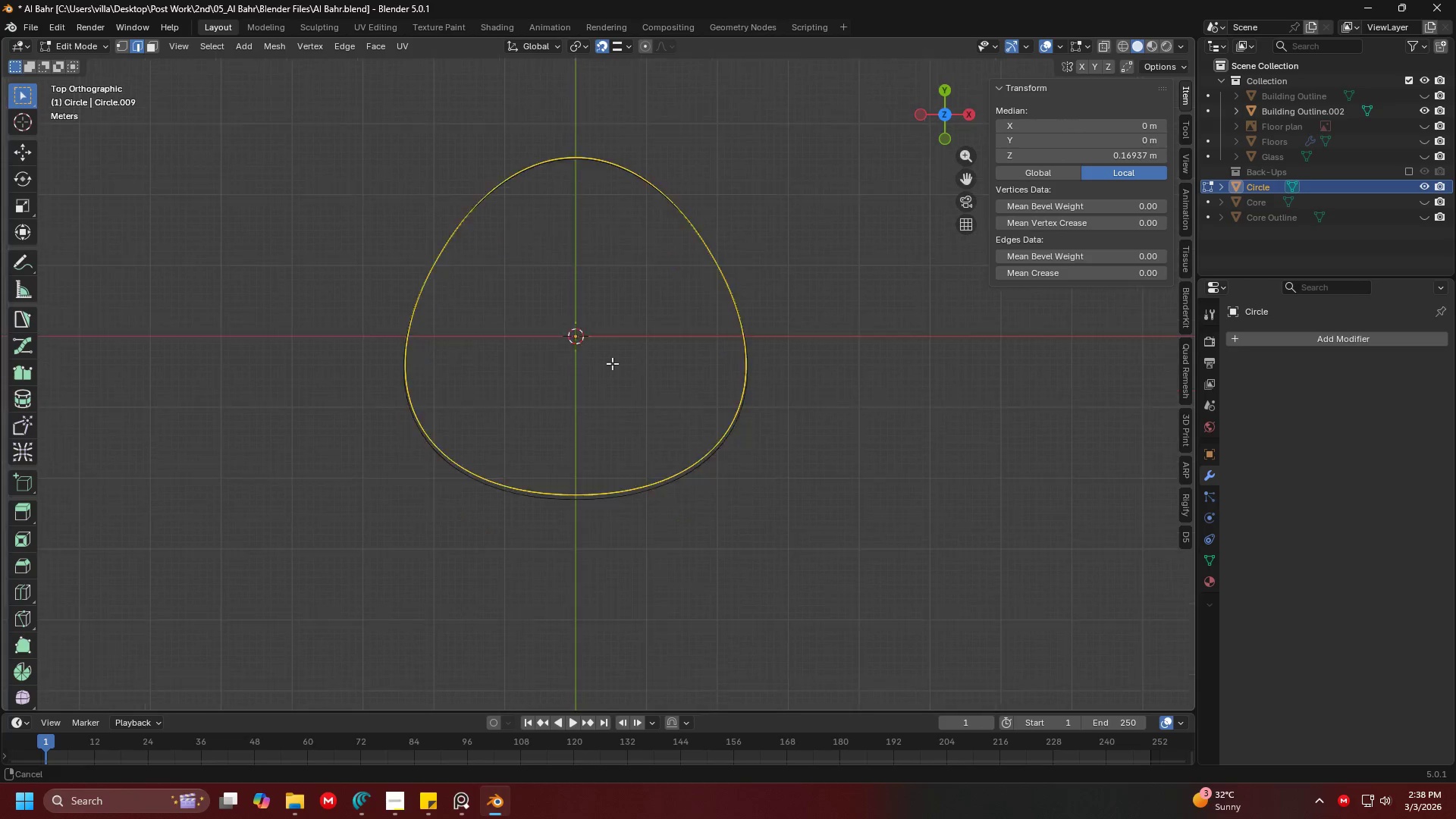 
hold_key(key=ShiftLeft, duration=0.38)
 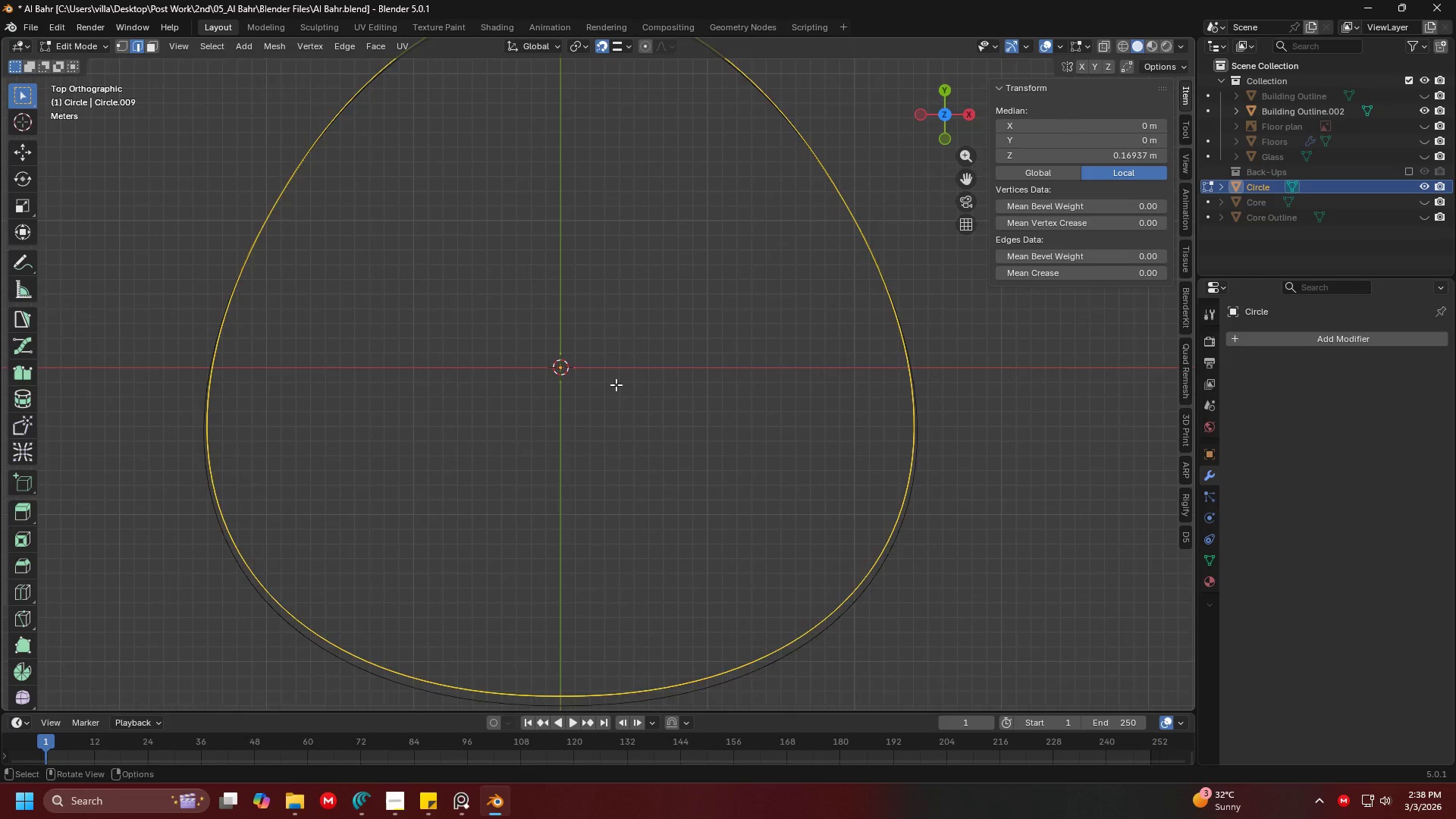 
scroll: coordinate [625, 297], scroll_direction: up, amount: 4.0
 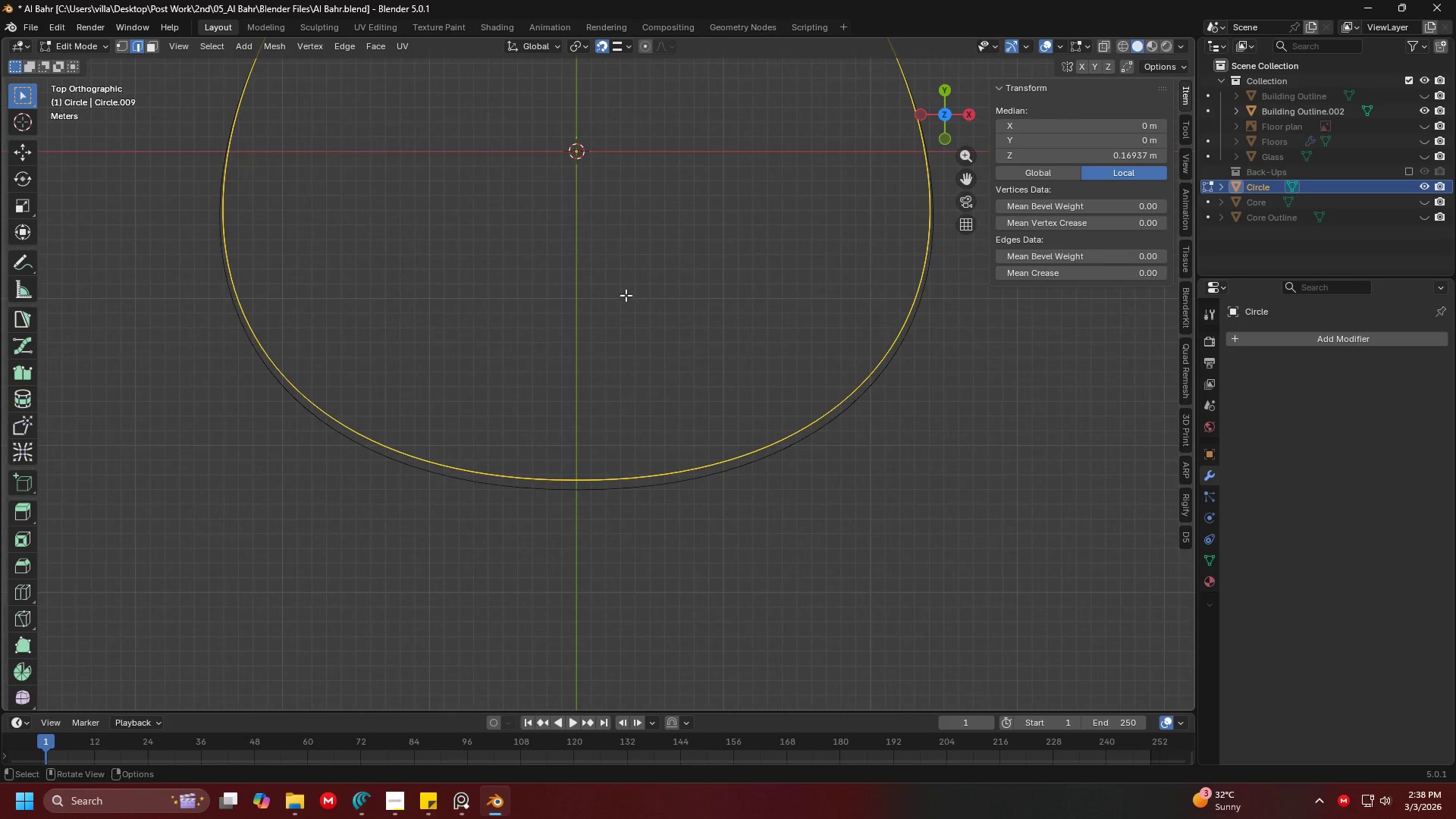 
key(Shift+ShiftLeft)
 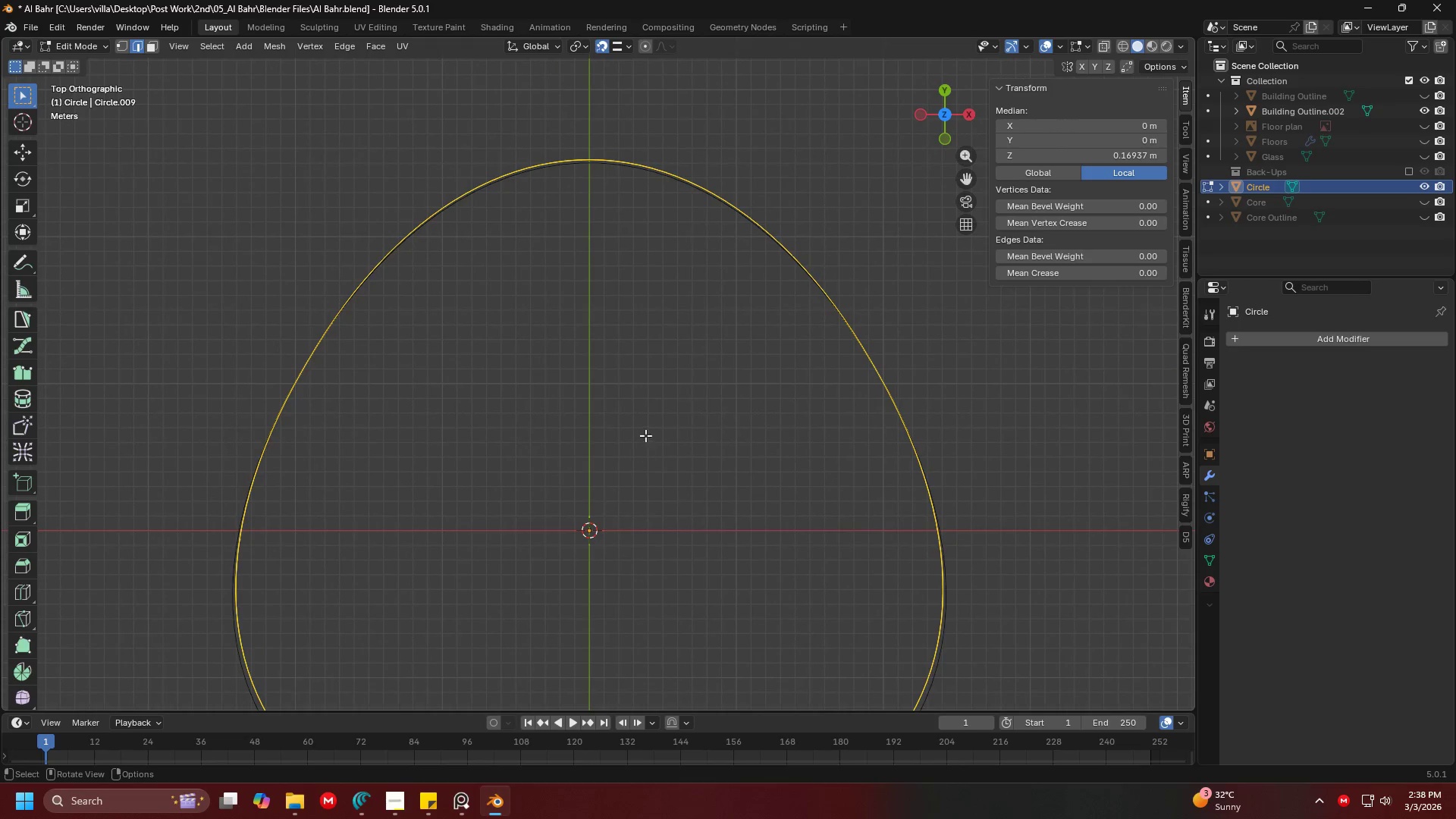 
key(G)
 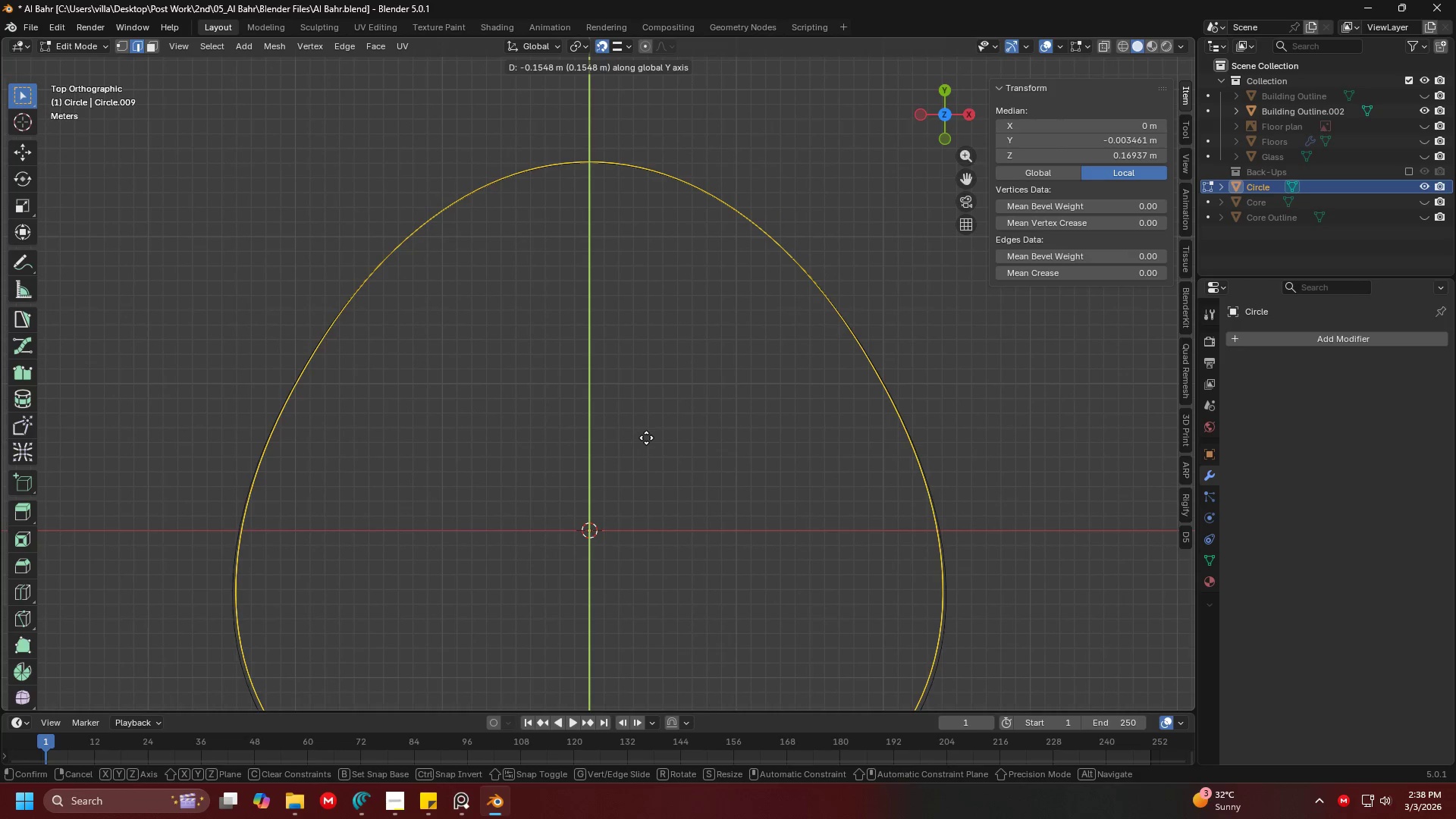 
left_click([646, 438])
 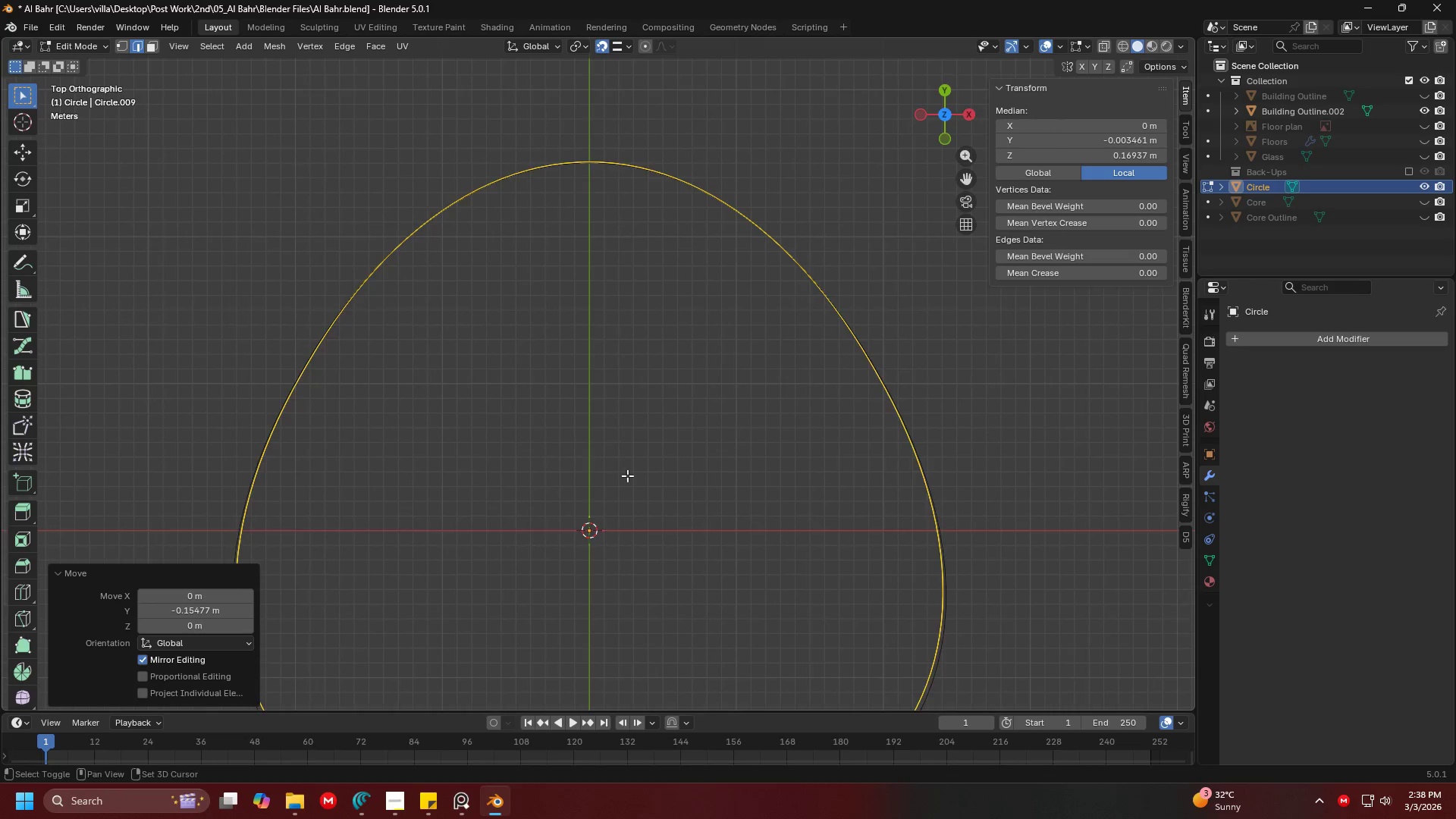 
key(Shift+ShiftLeft)
 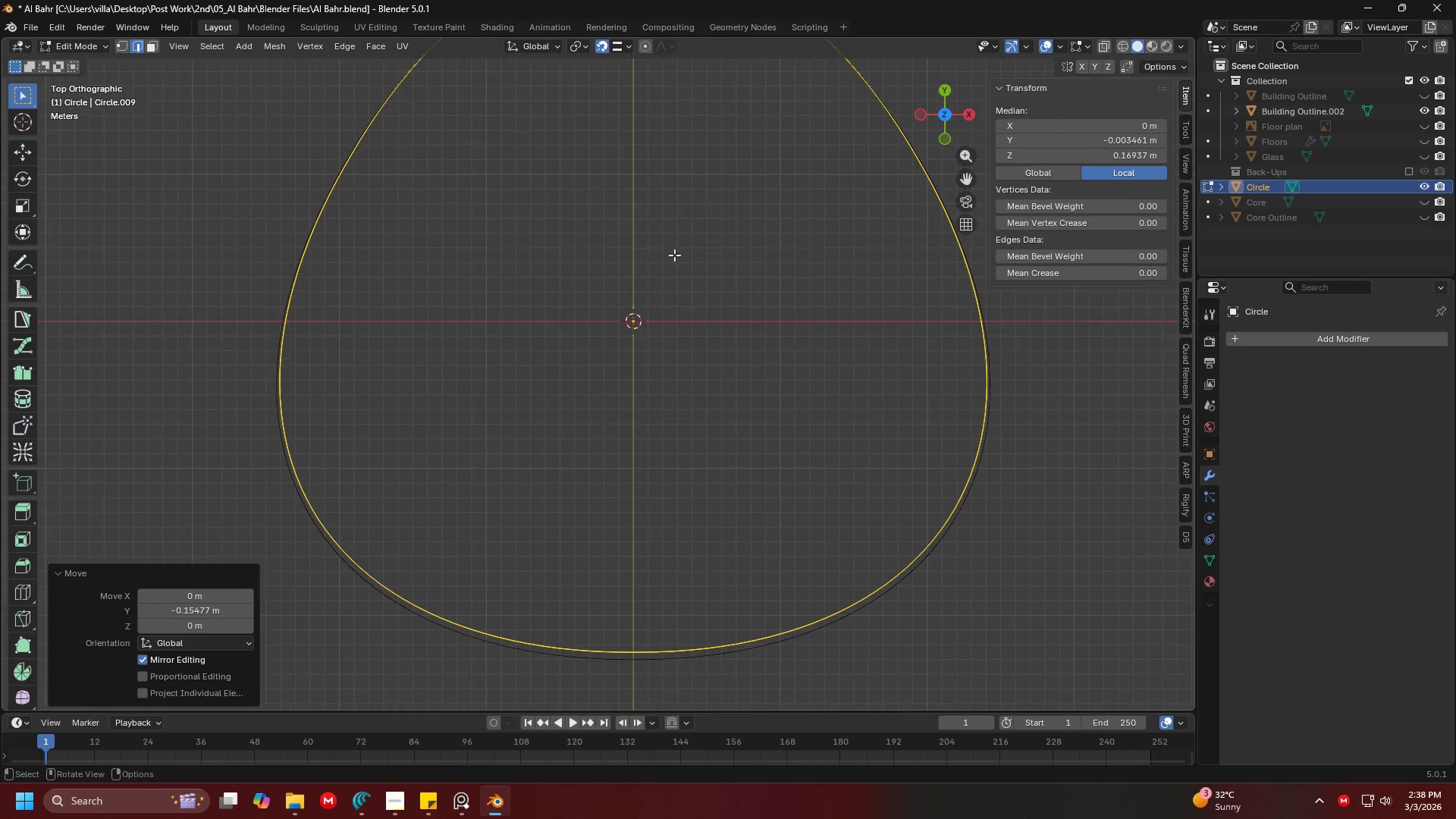 
hold_key(key=ShiftLeft, duration=0.33)
 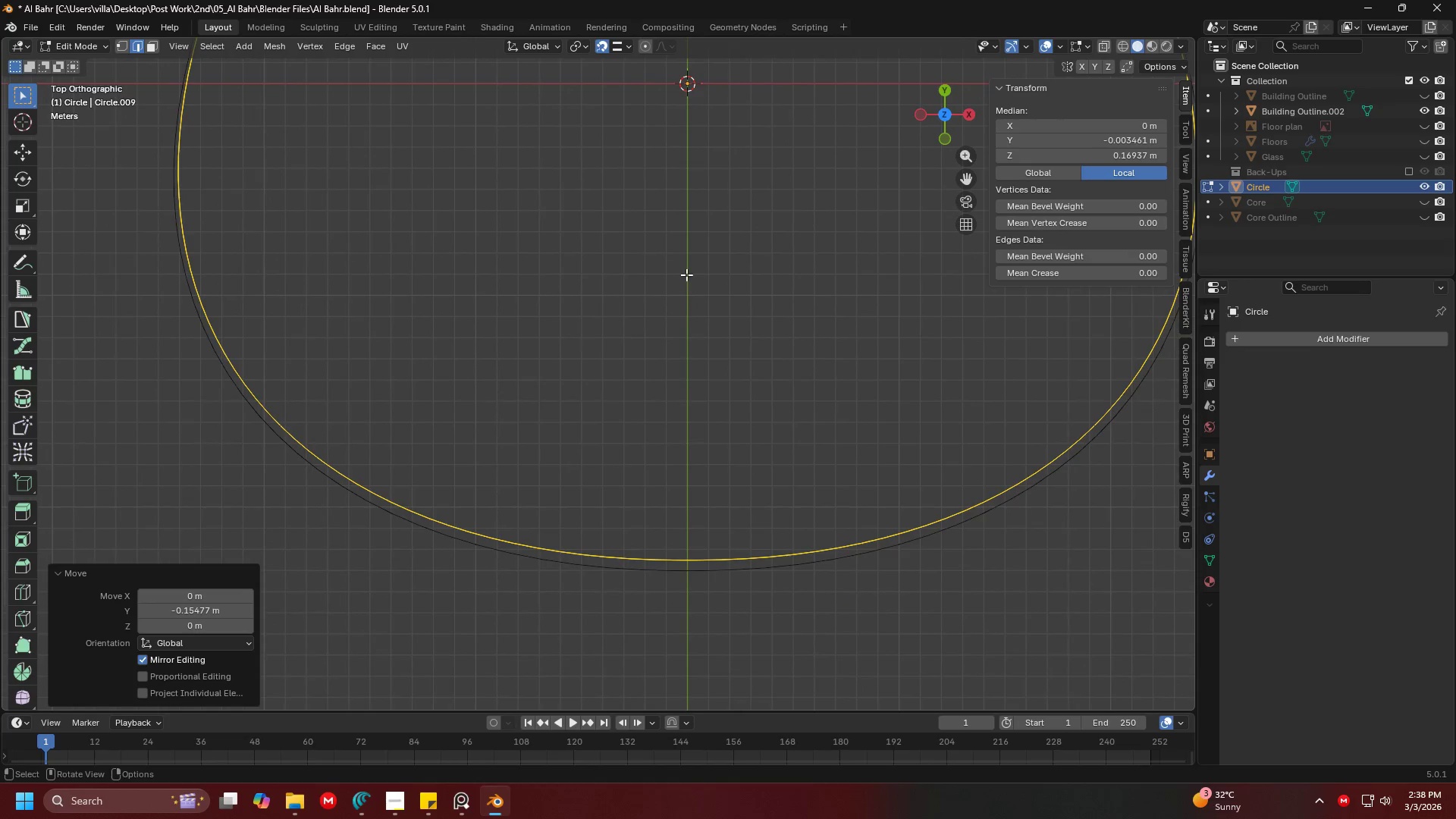 
scroll: coordinate [648, 418], scroll_direction: up, amount: 2.0
 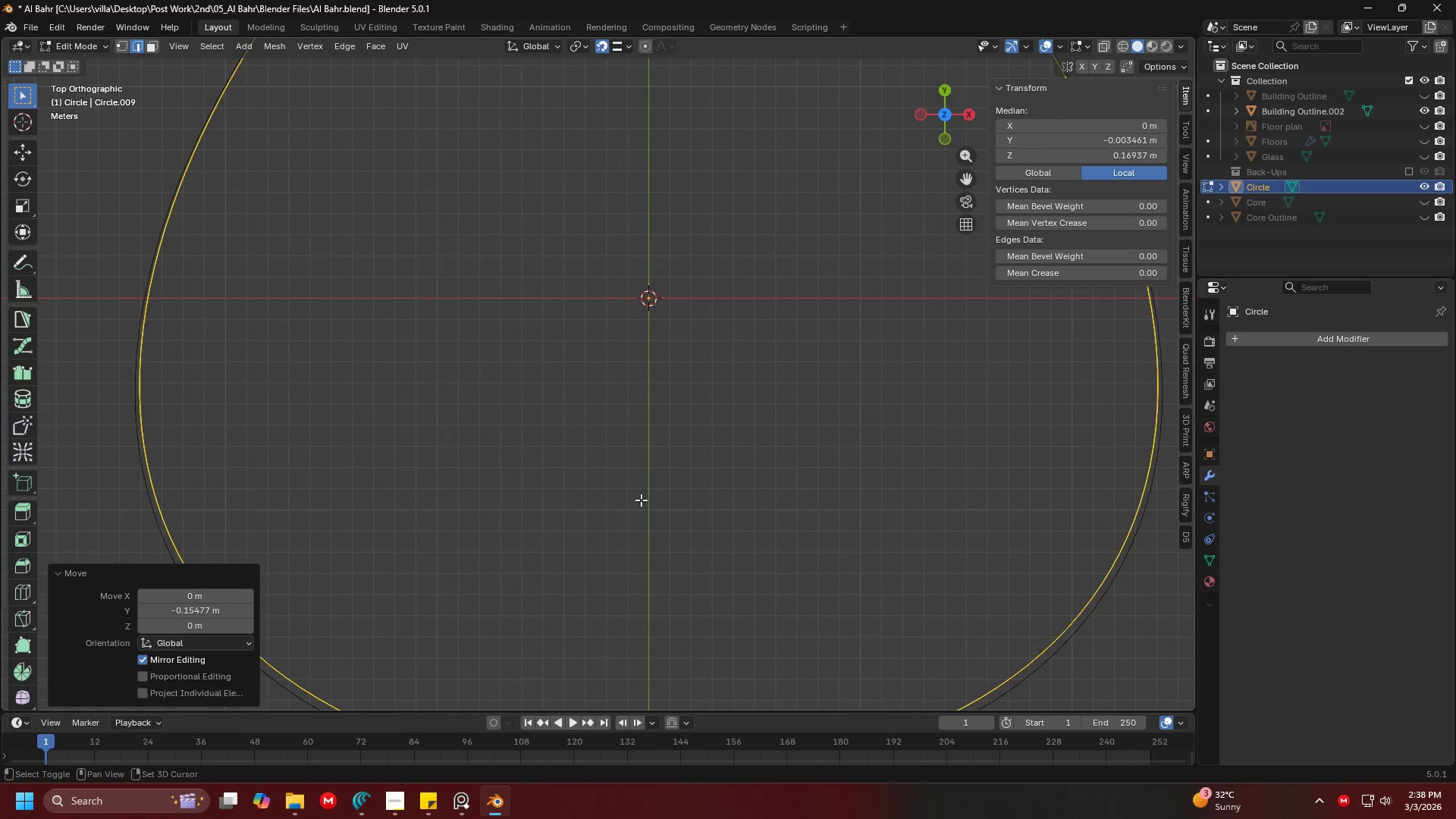 
key(Shift+ShiftLeft)
 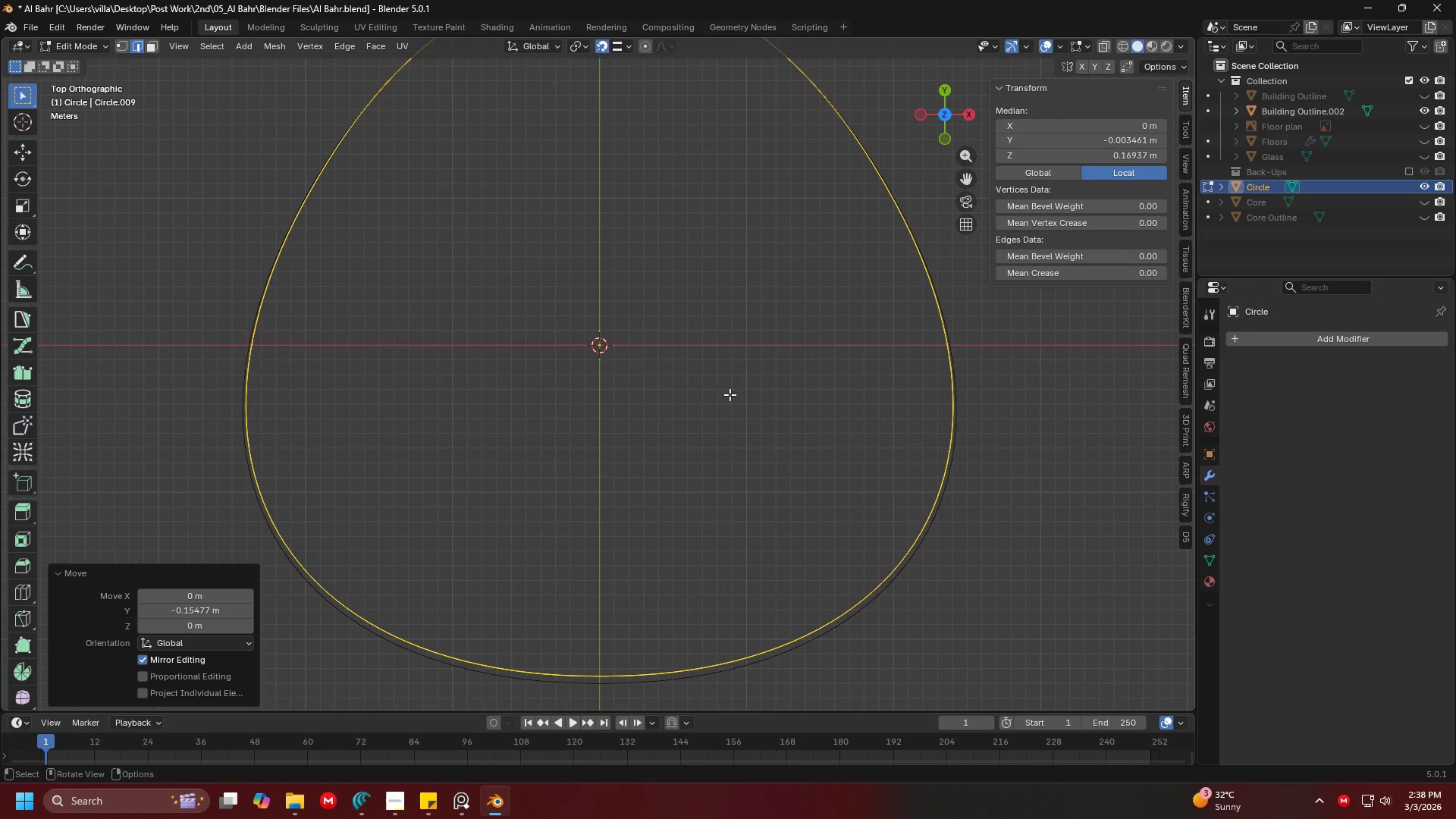 
scroll: coordinate [696, 276], scroll_direction: down, amount: 2.0
 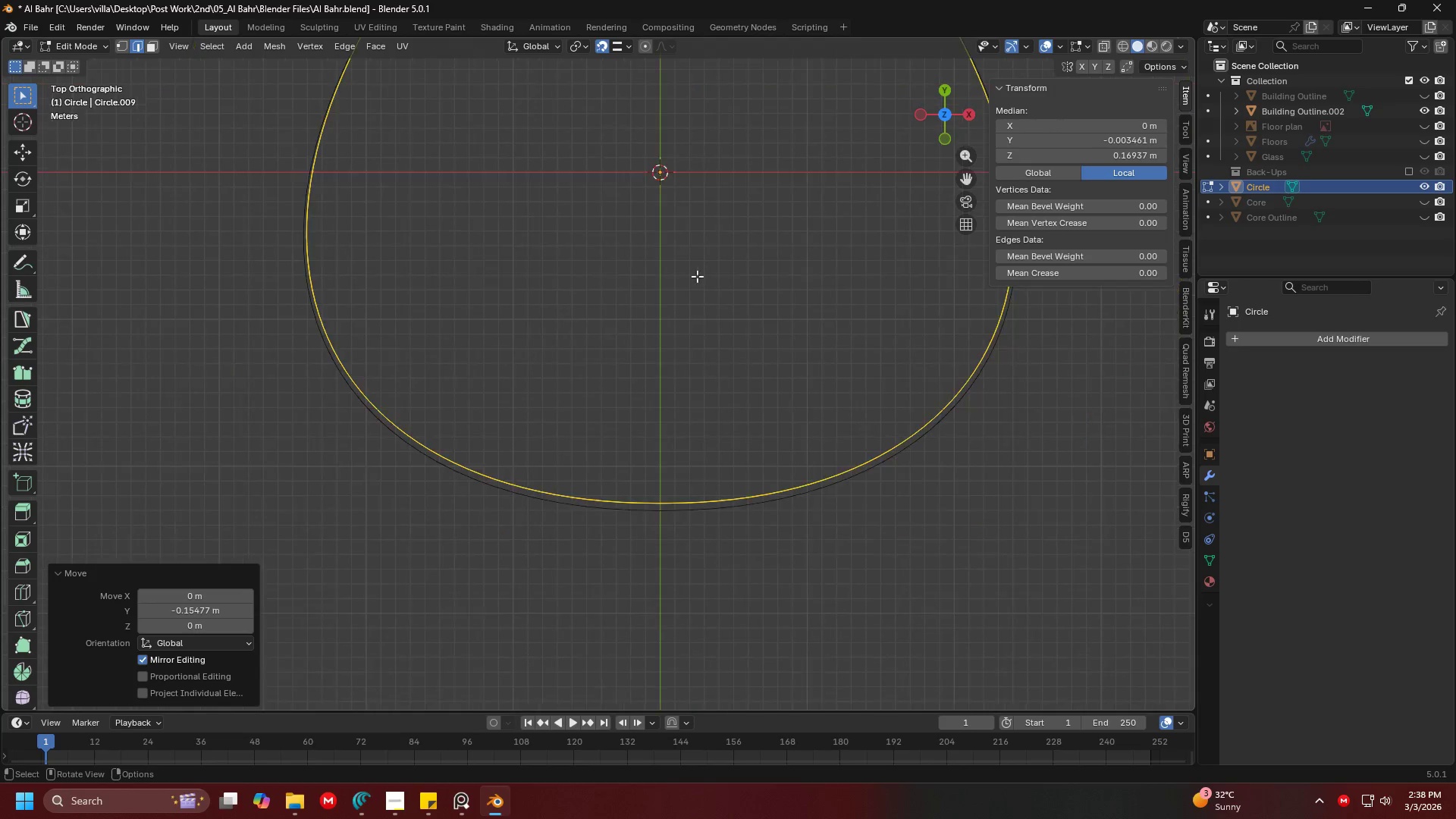 
key(S)
 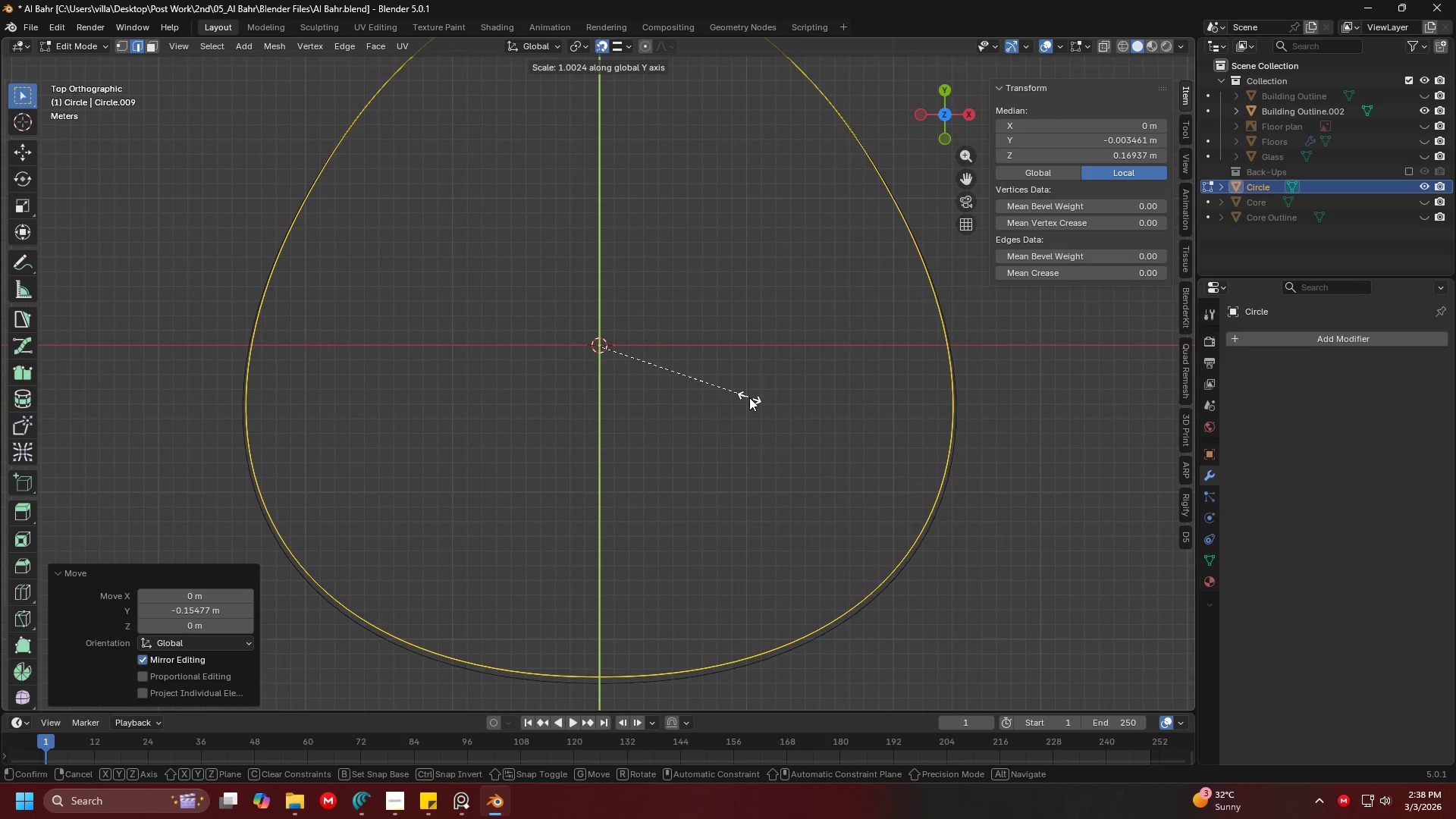 
key(Escape)
 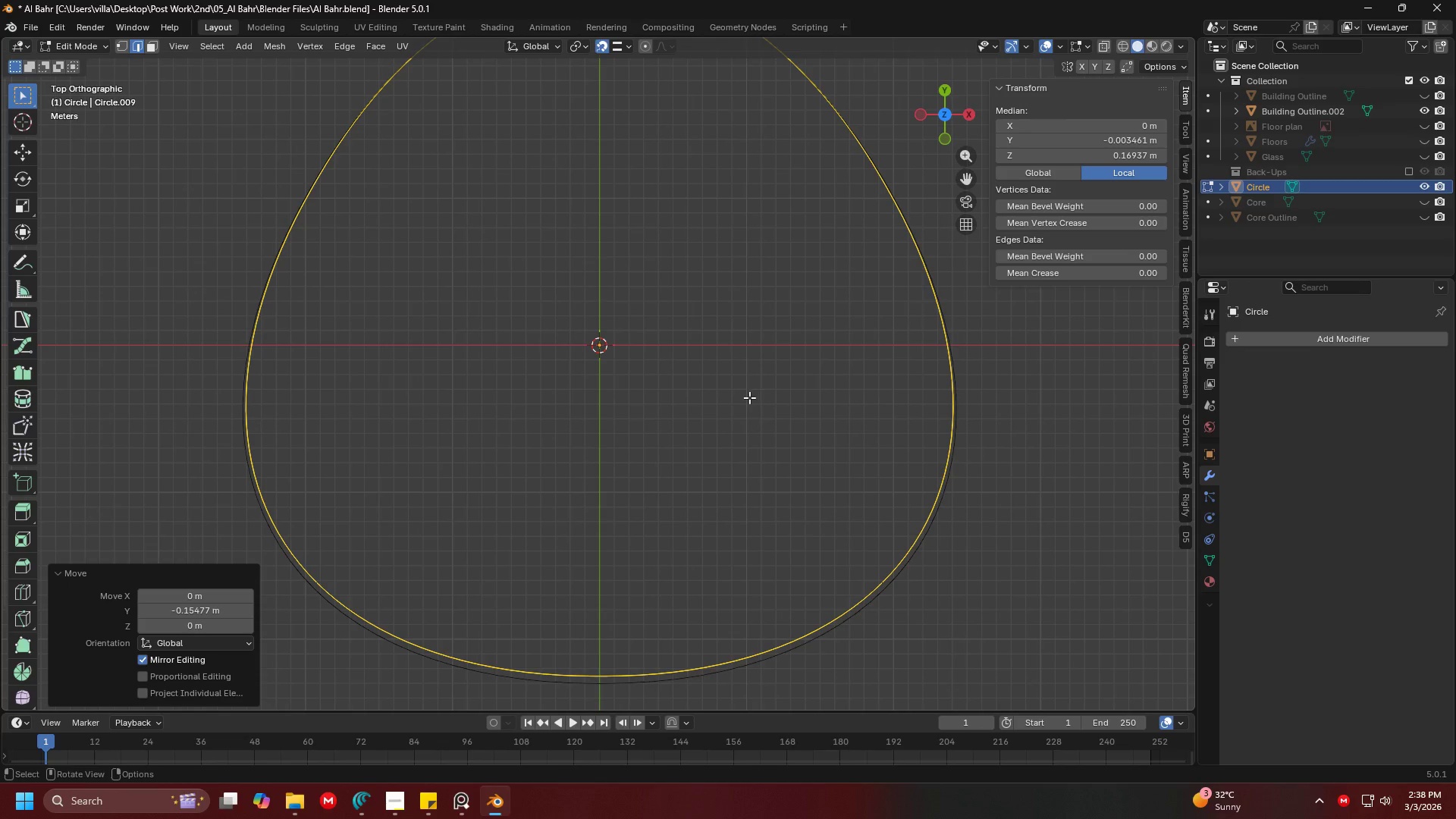 
key(G)
 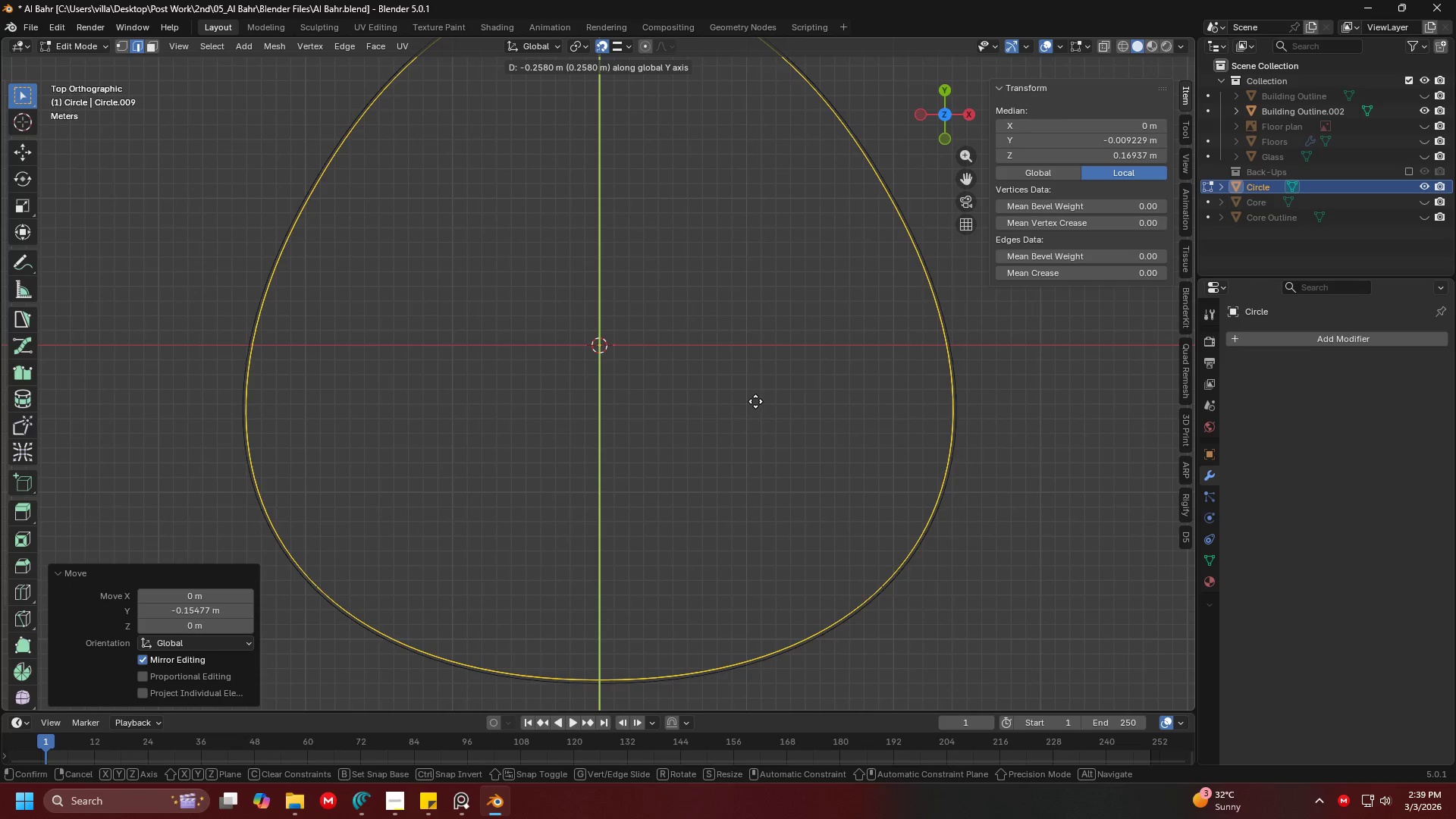 
left_click([755, 400])
 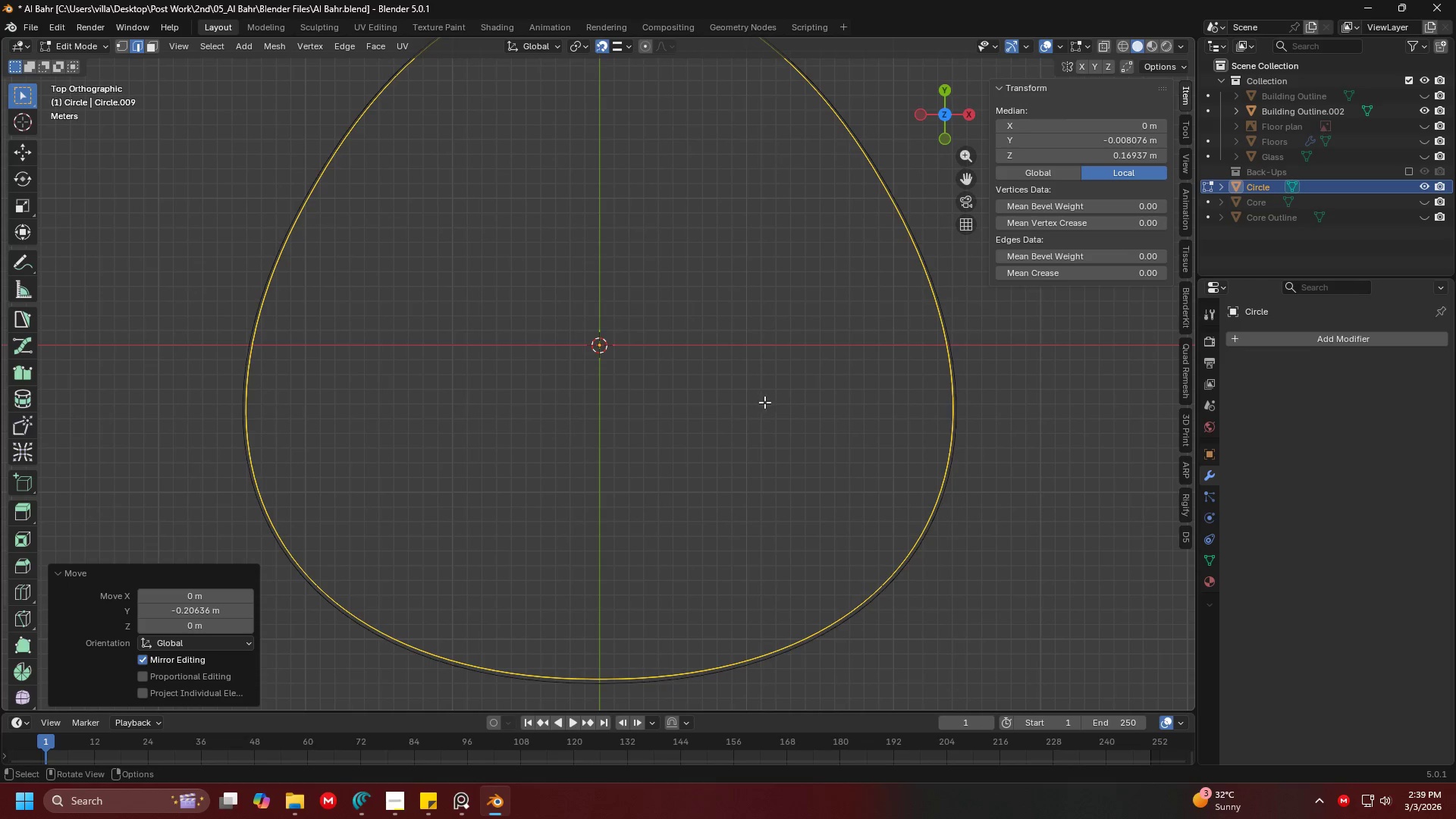 
key(S)
 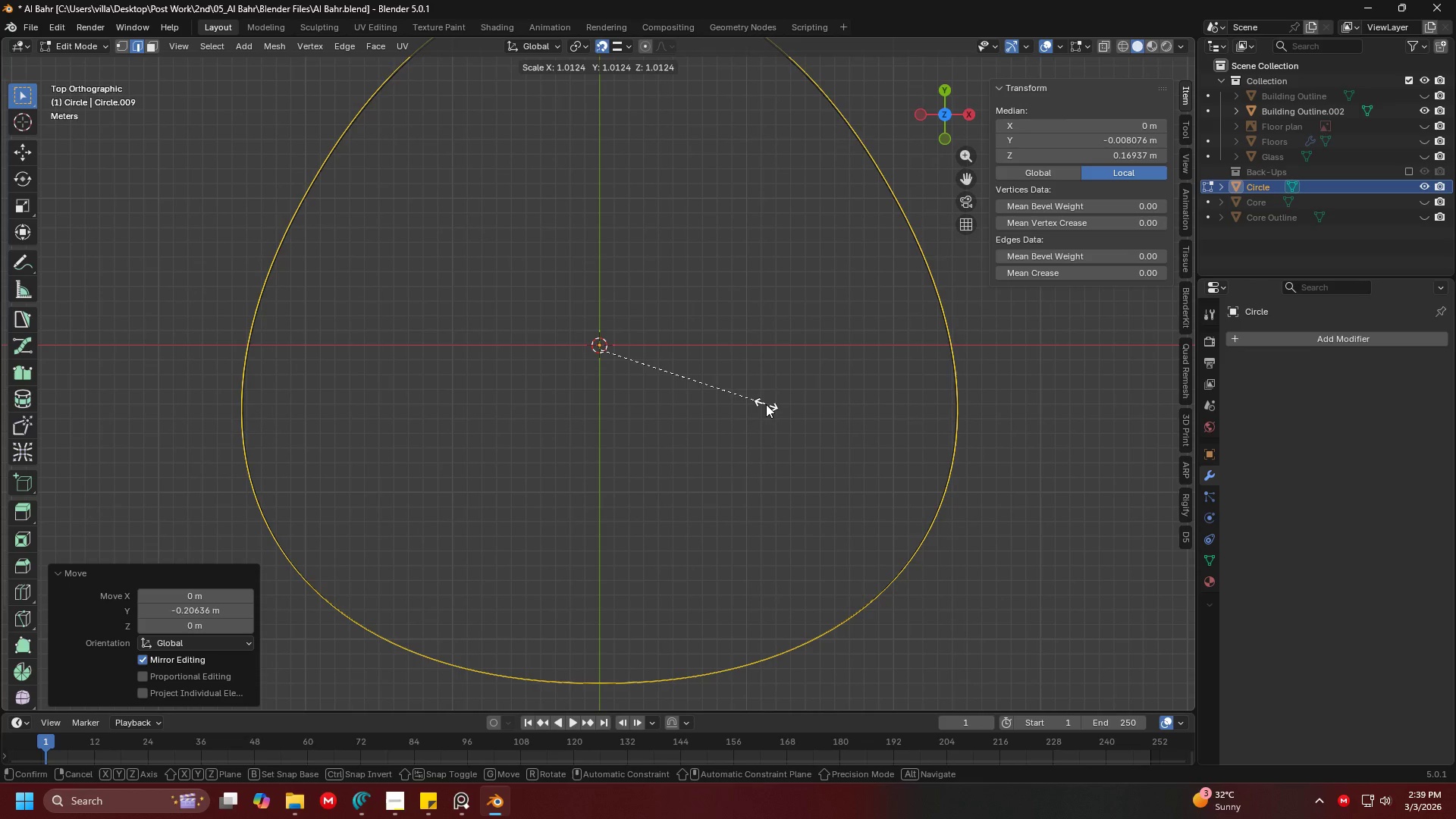 
left_click([766, 404])
 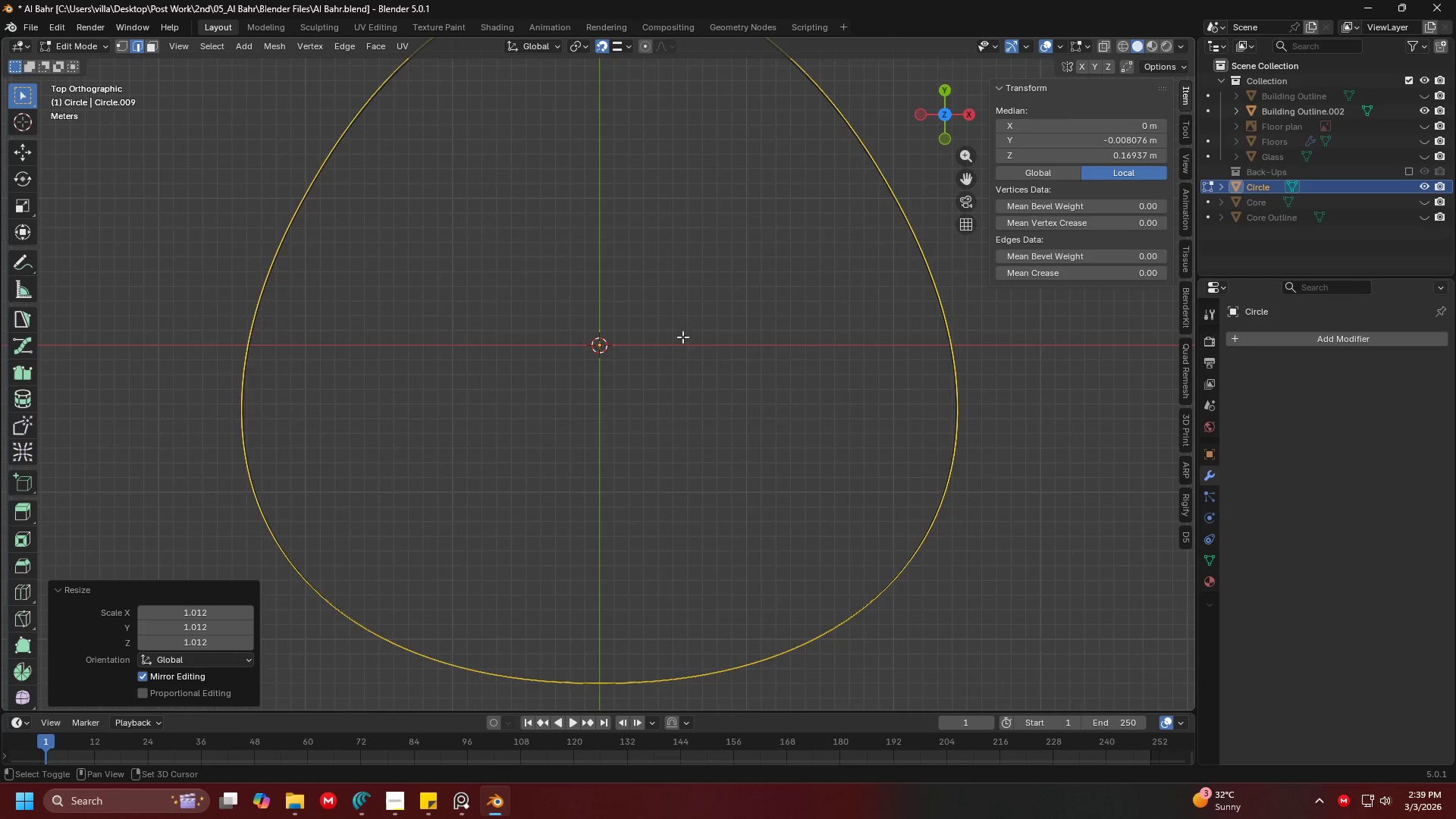 
hold_key(key=ShiftLeft, duration=0.53)
 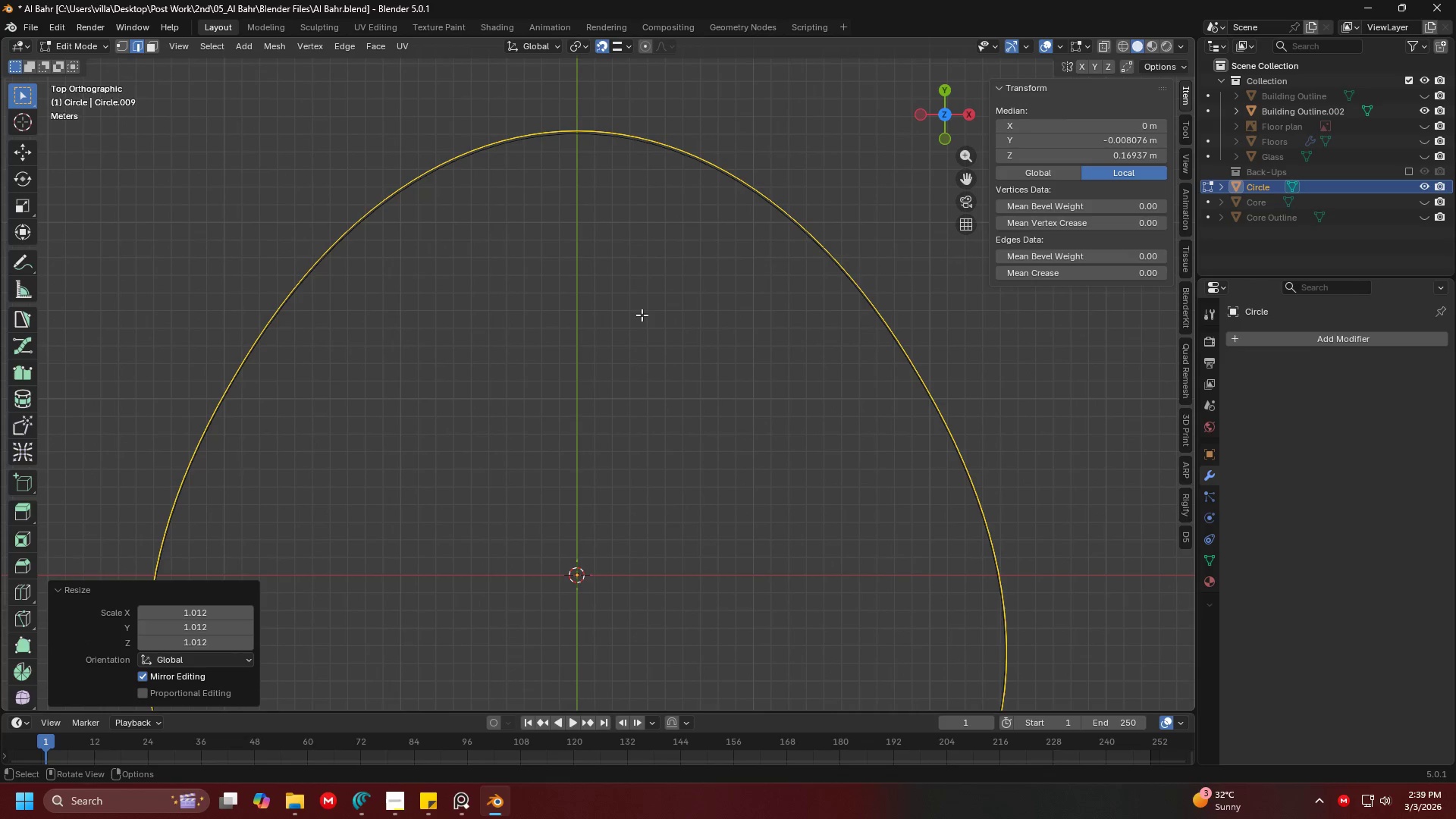 
scroll: coordinate [642, 315], scroll_direction: up, amount: 1.0
 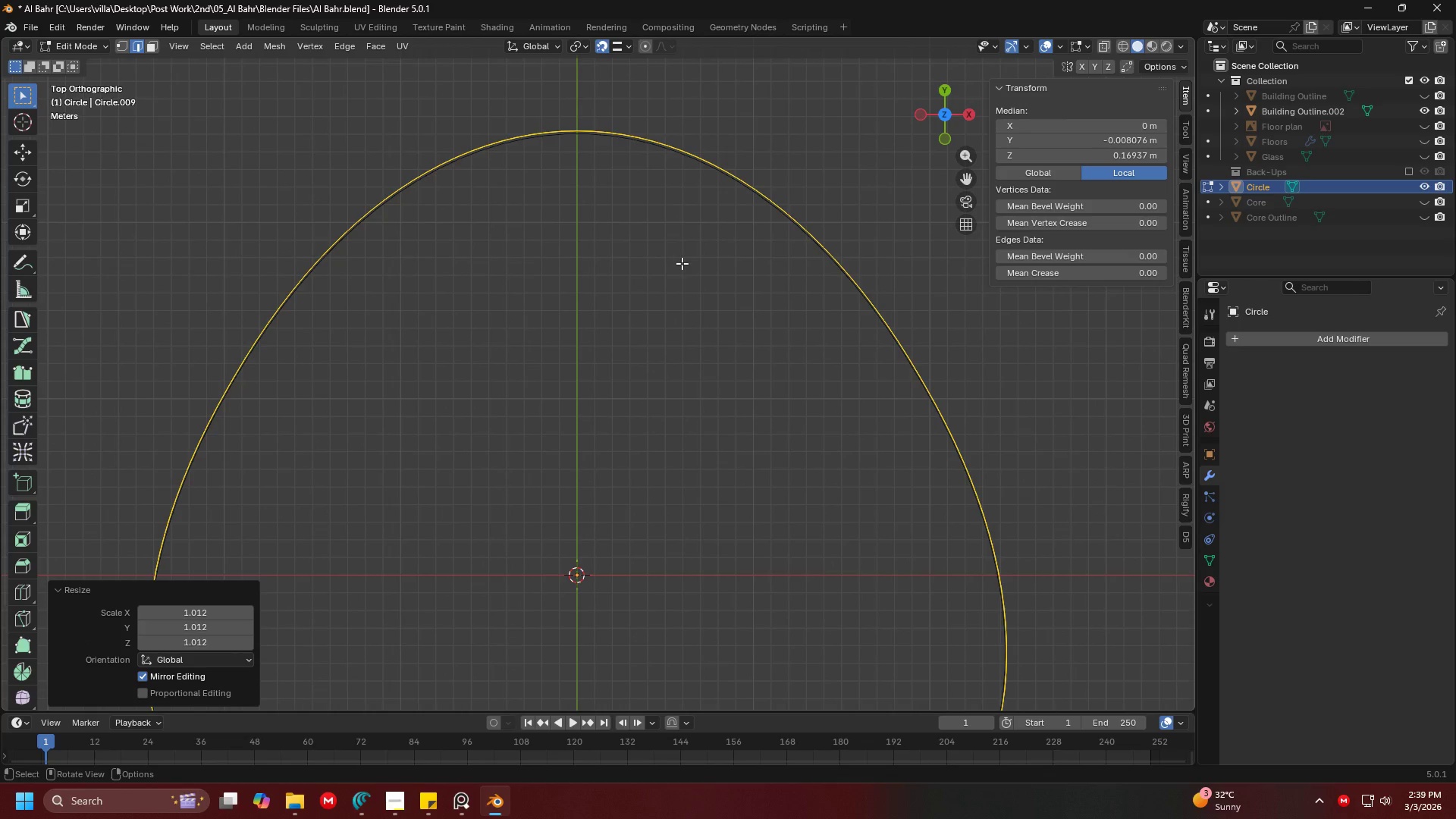 
hold_key(key=ShiftLeft, duration=0.41)
 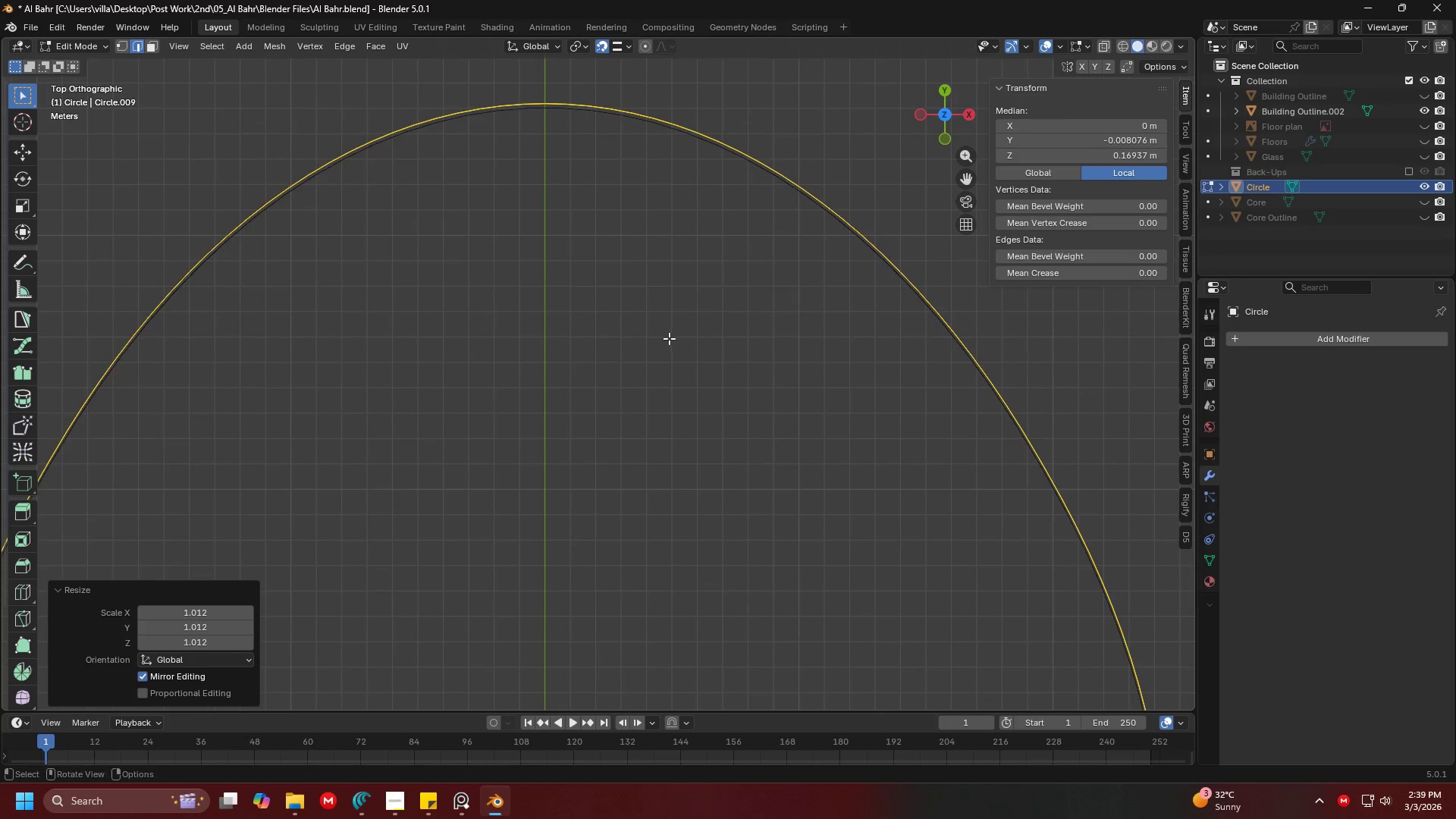 
scroll: coordinate [699, 251], scroll_direction: up, amount: 2.0
 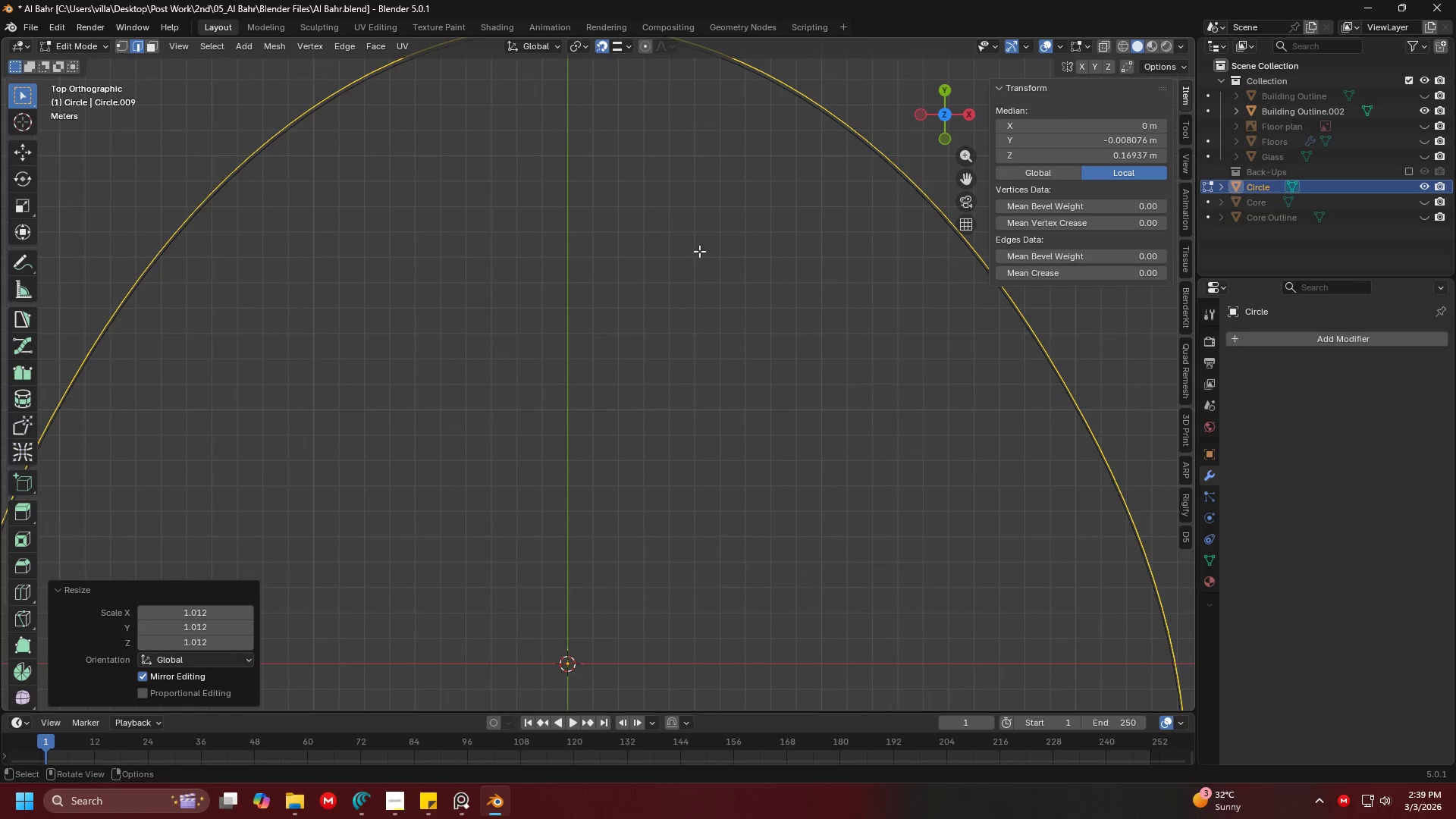 
scroll: coordinate [669, 350], scroll_direction: down, amount: 9.0
 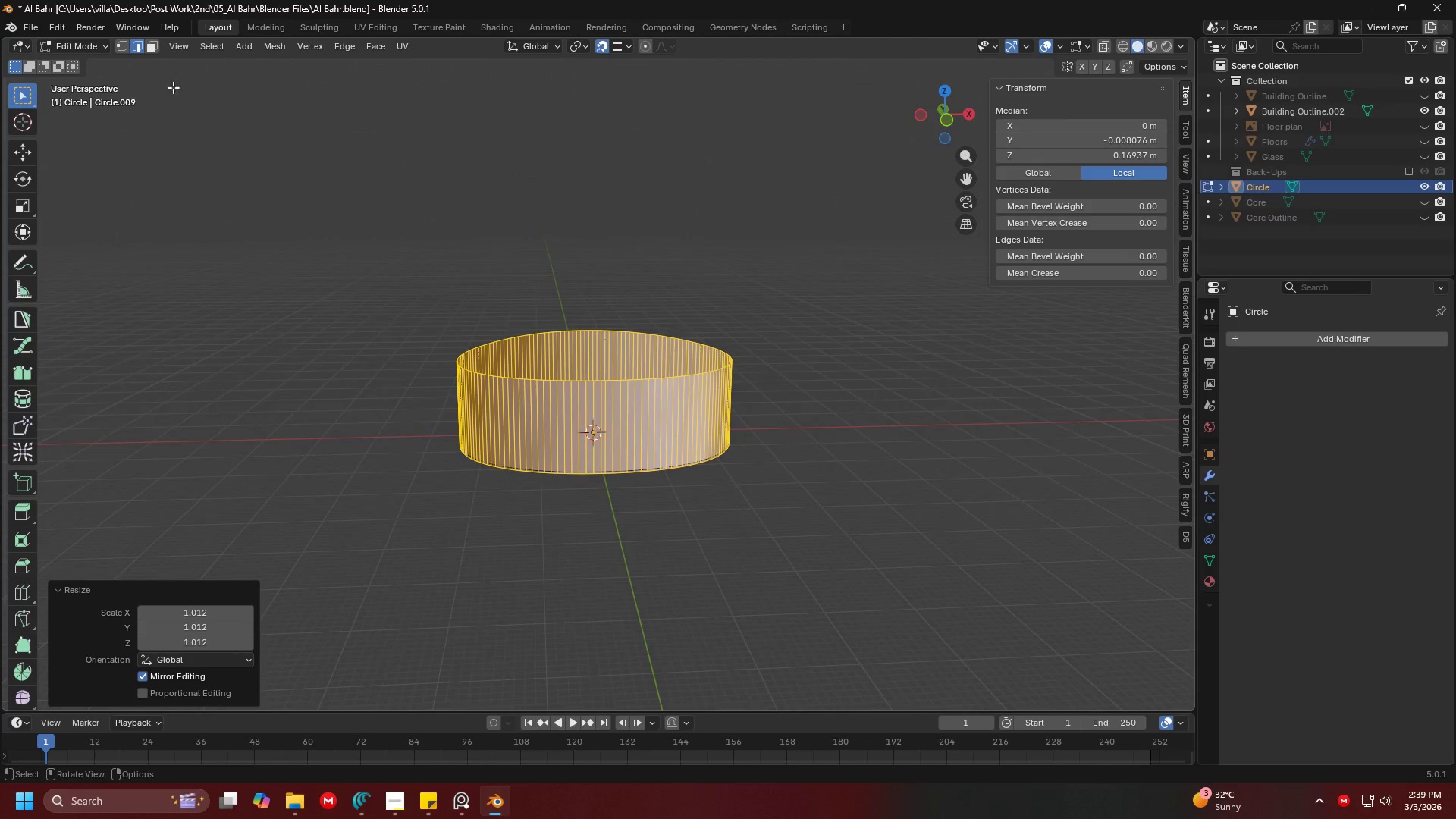 
left_click([120, 50])
 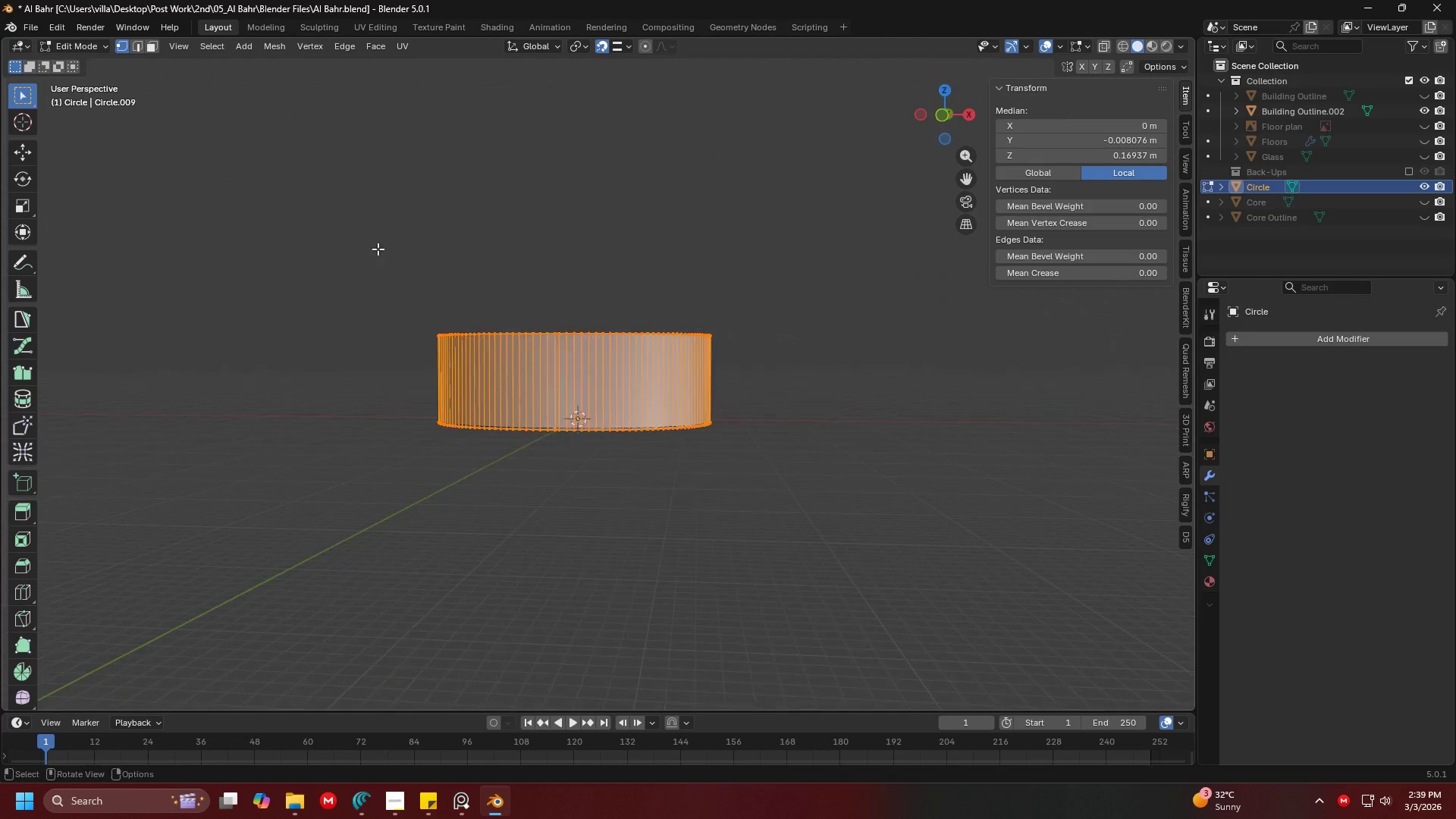 
left_click_drag(start_coordinate=[276, 233], to_coordinate=[878, 392])
 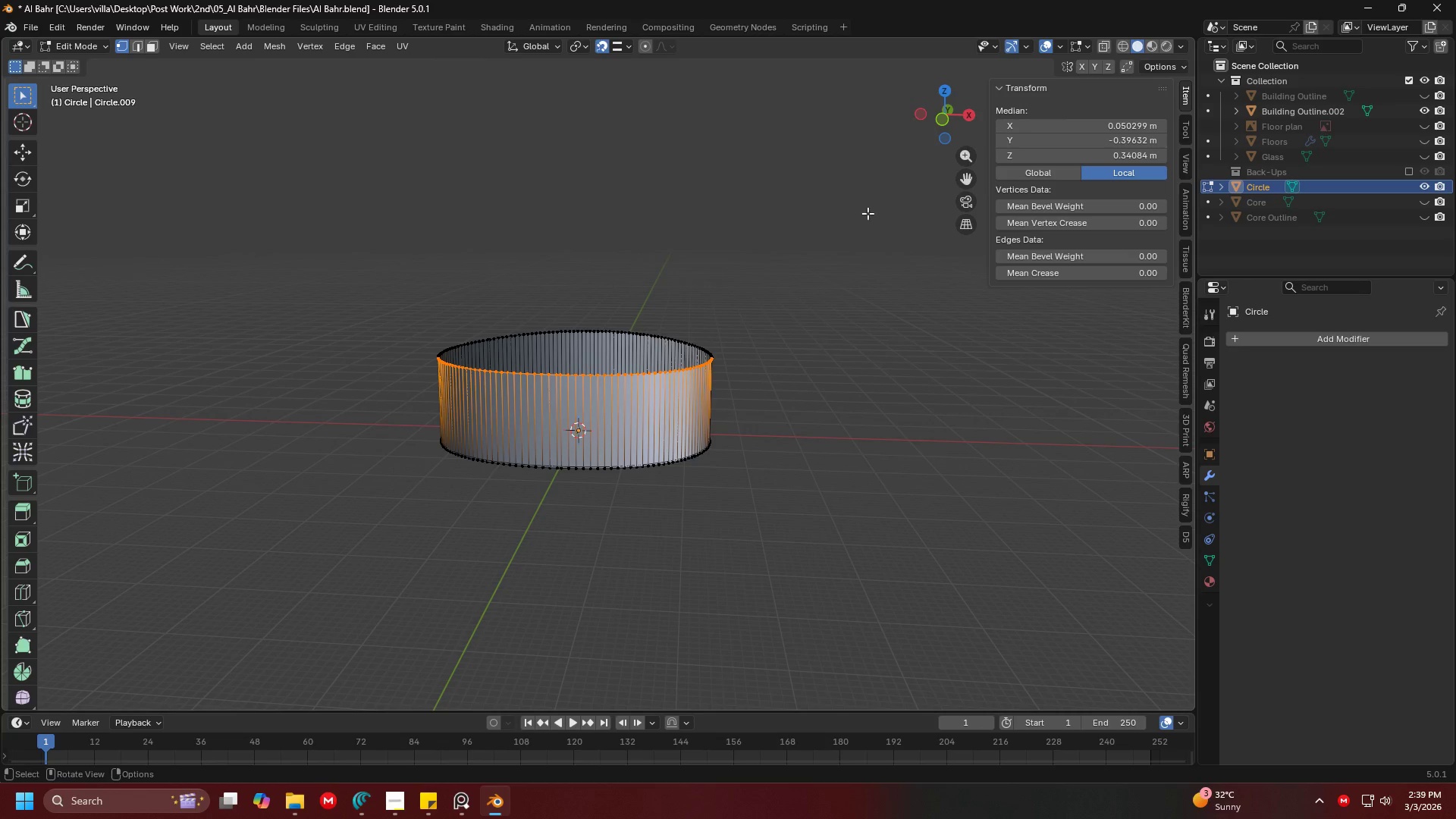 
key(1)
 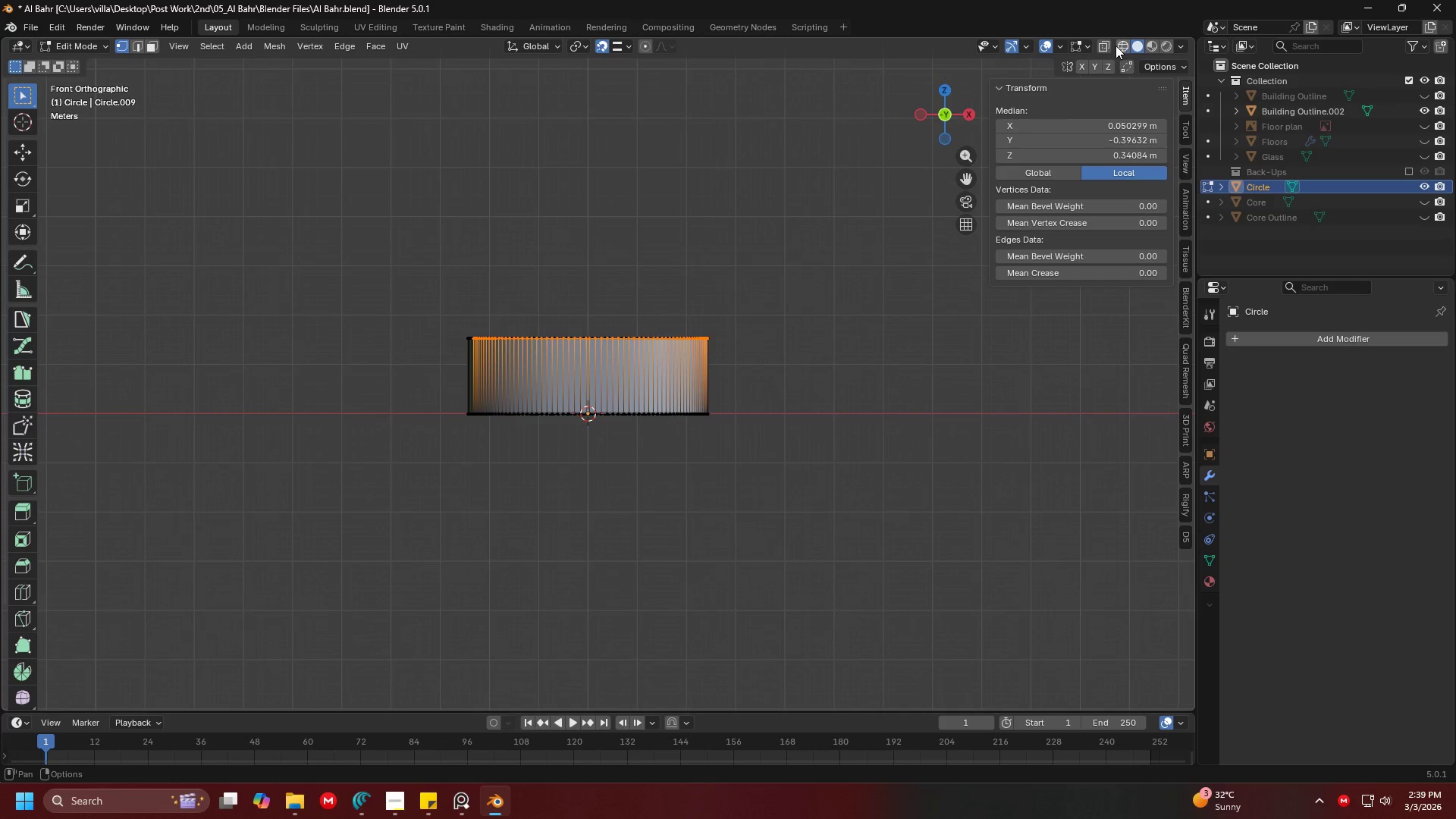 
left_click([1108, 46])
 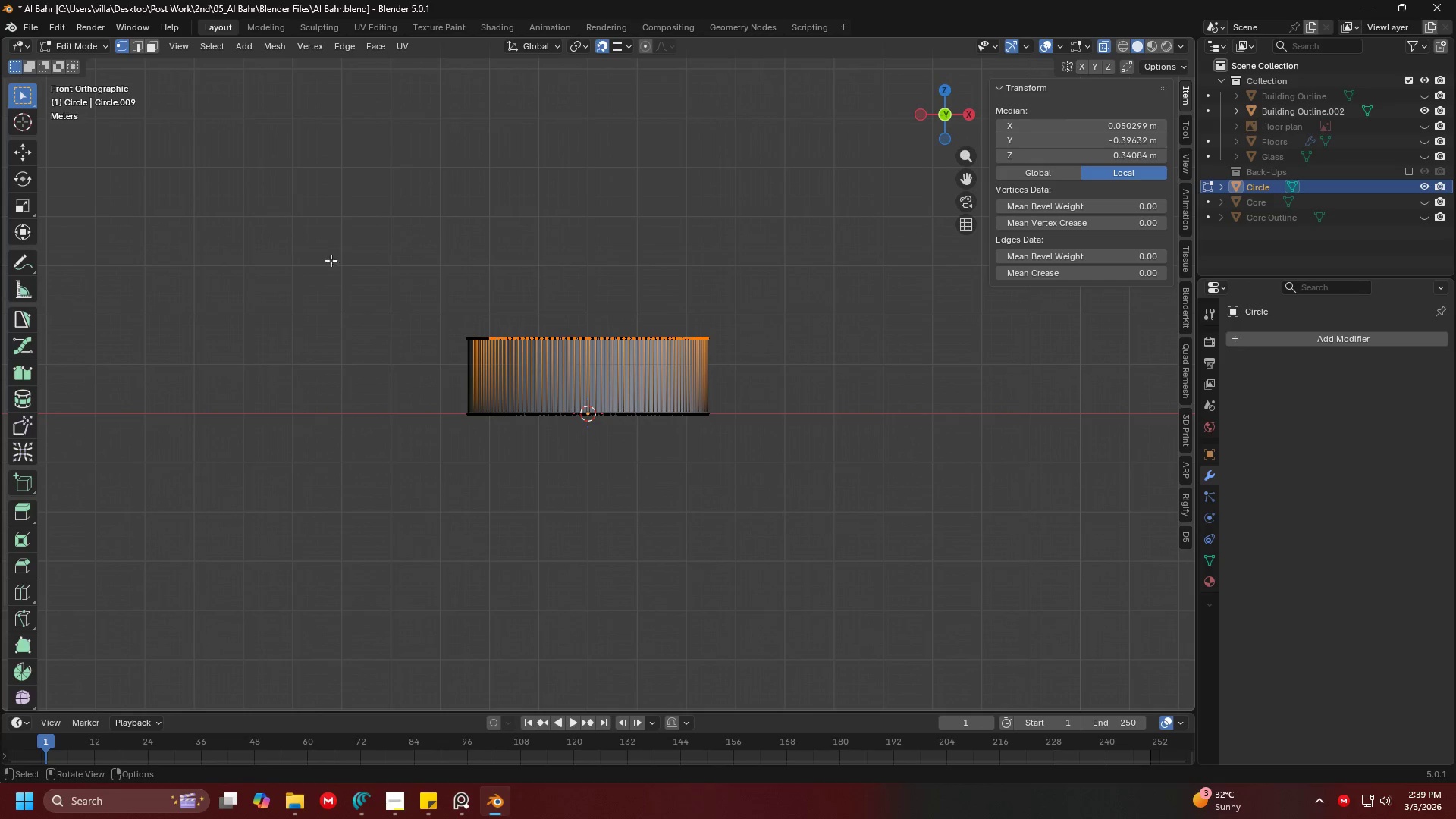 
left_click_drag(start_coordinate=[290, 261], to_coordinate=[912, 353])
 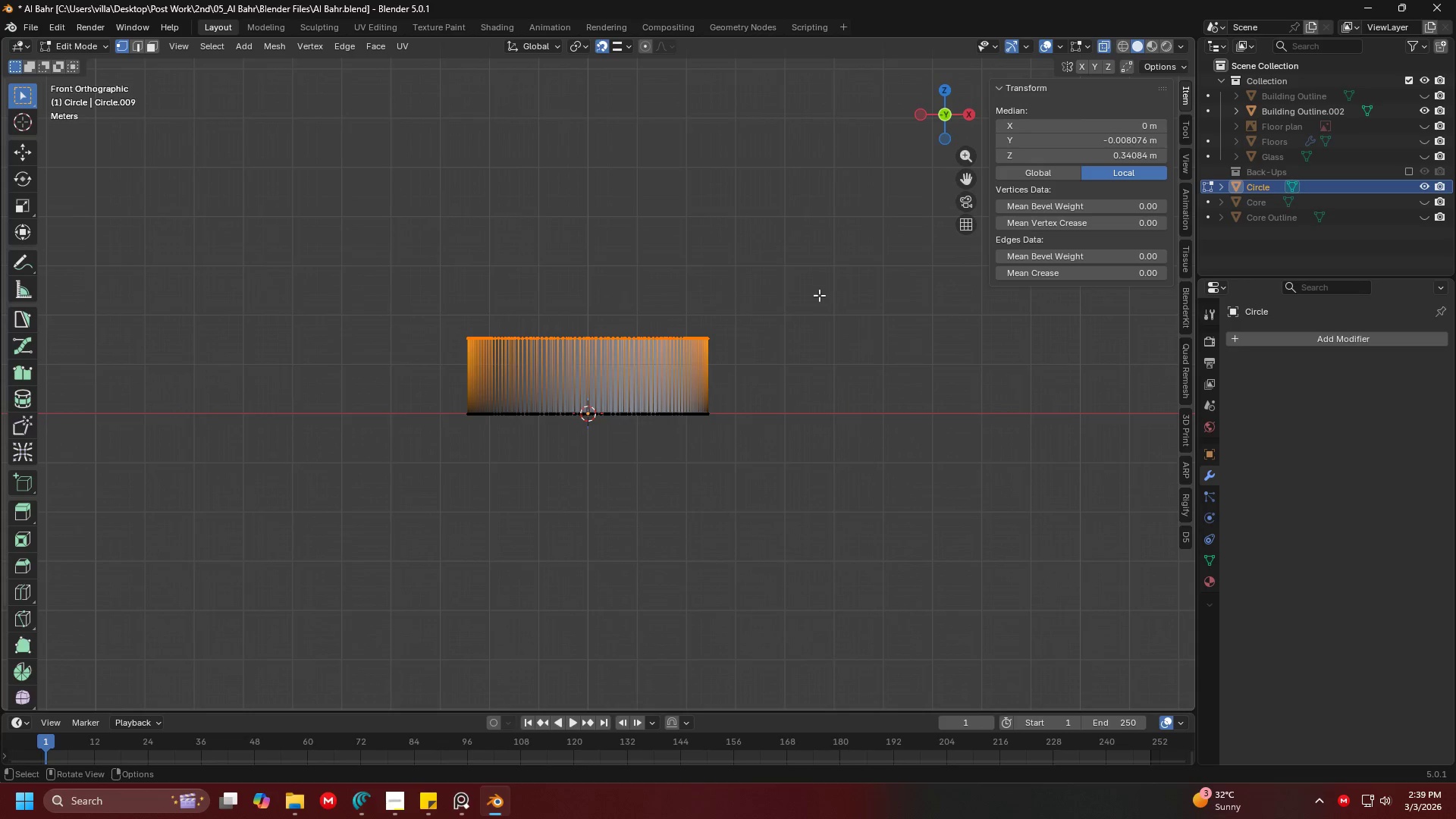 
key(X)
 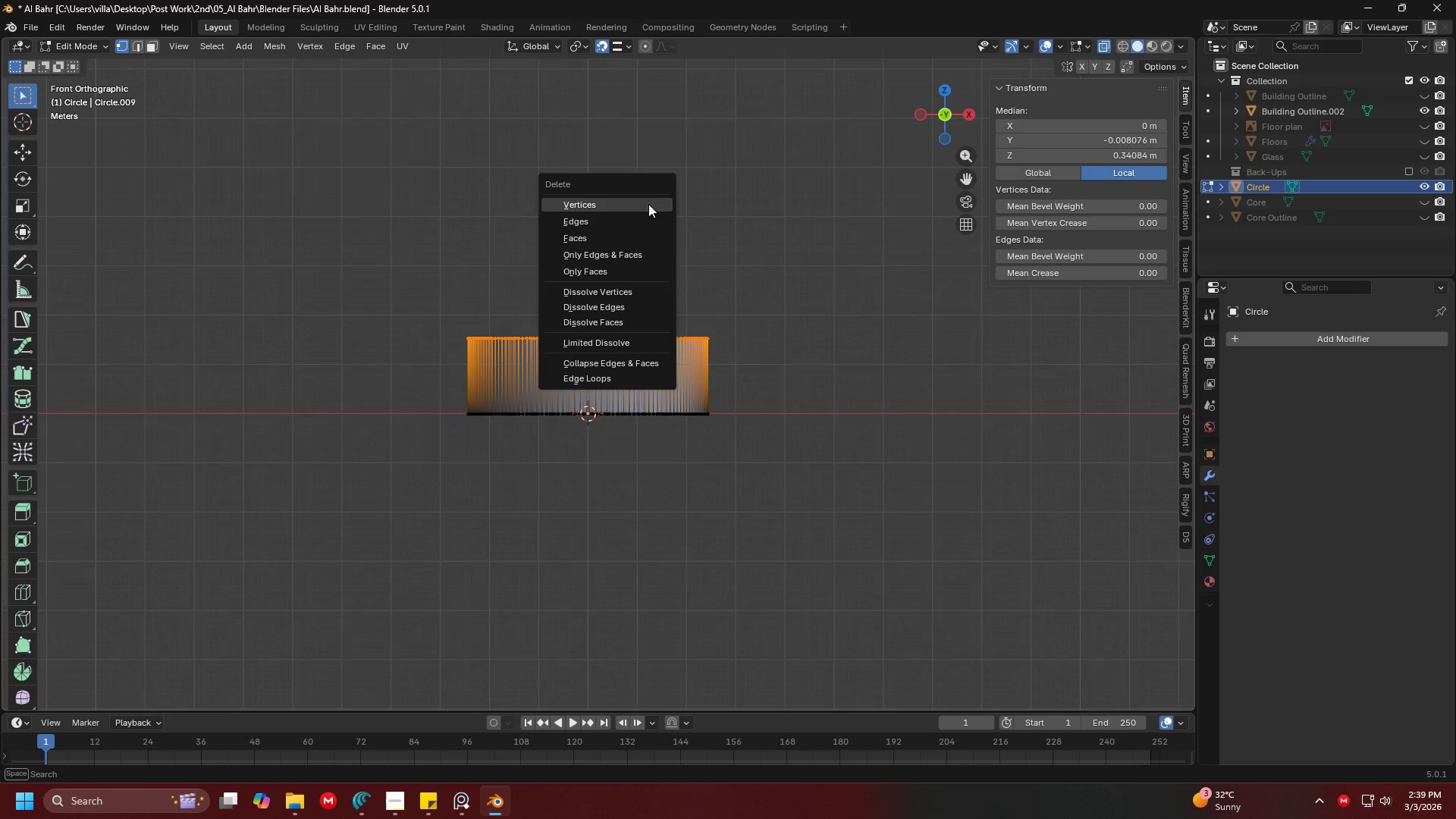 
left_click([648, 204])
 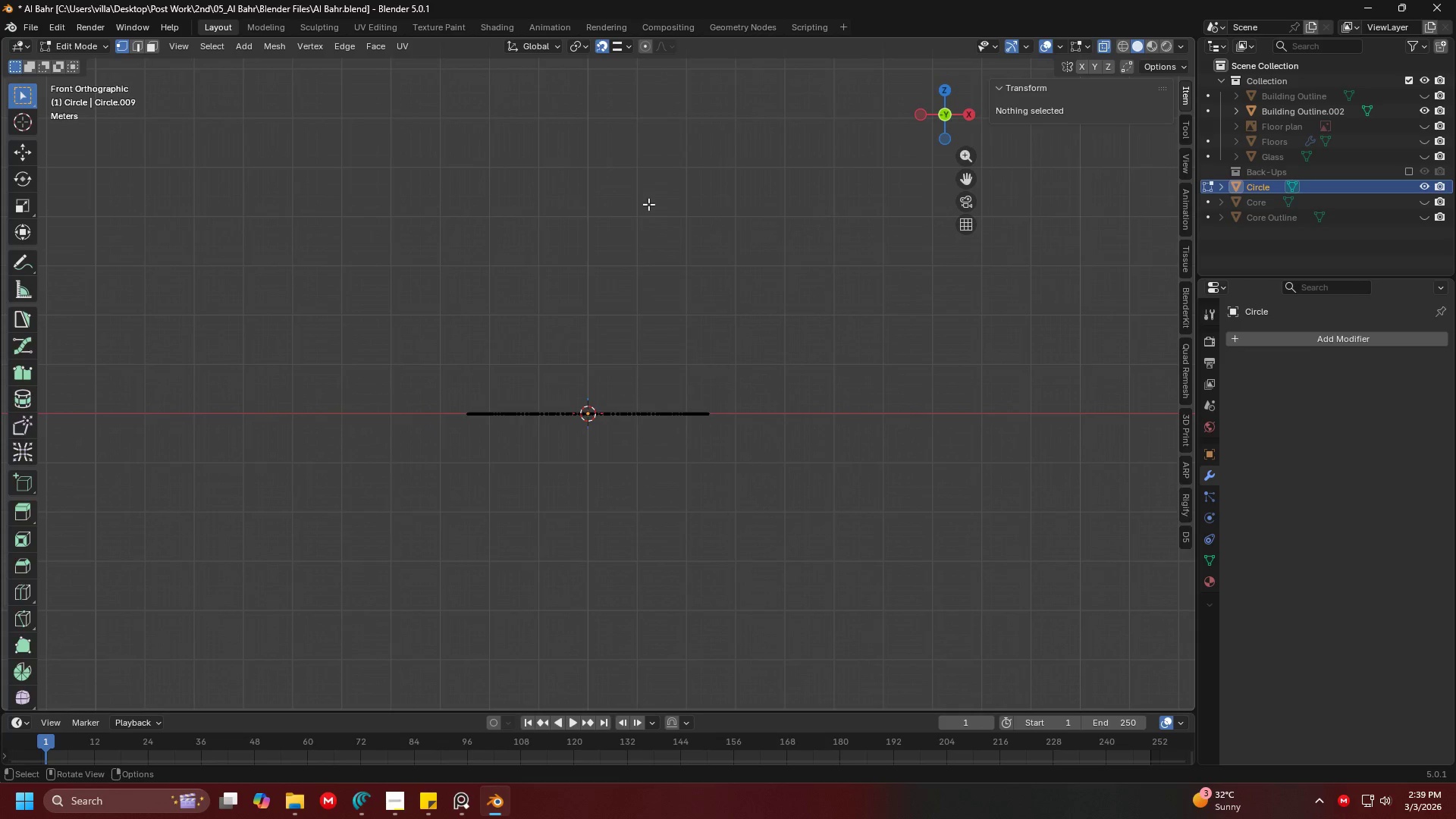 
key(Tab)
 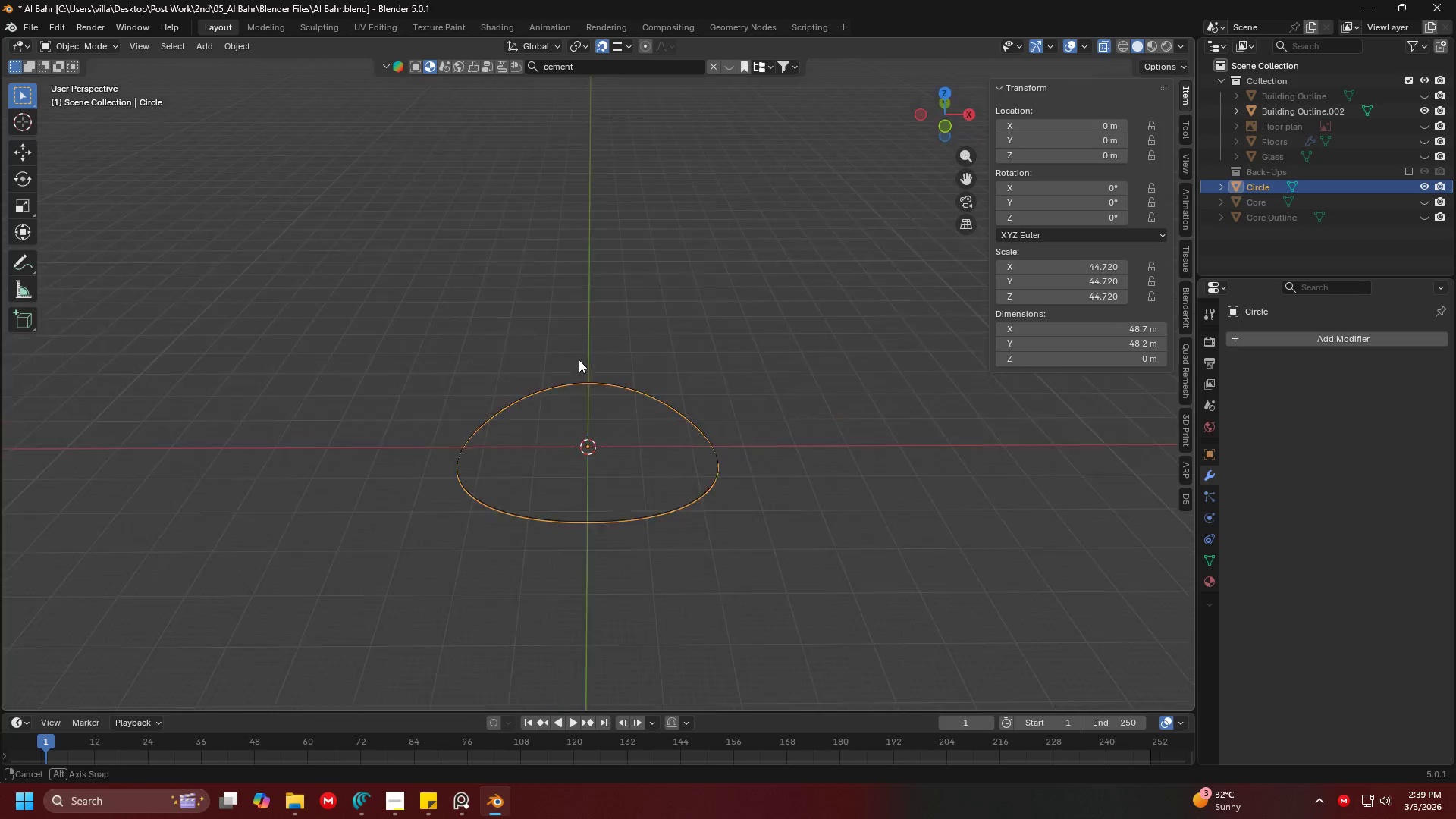 
key(Shift+ShiftLeft)
 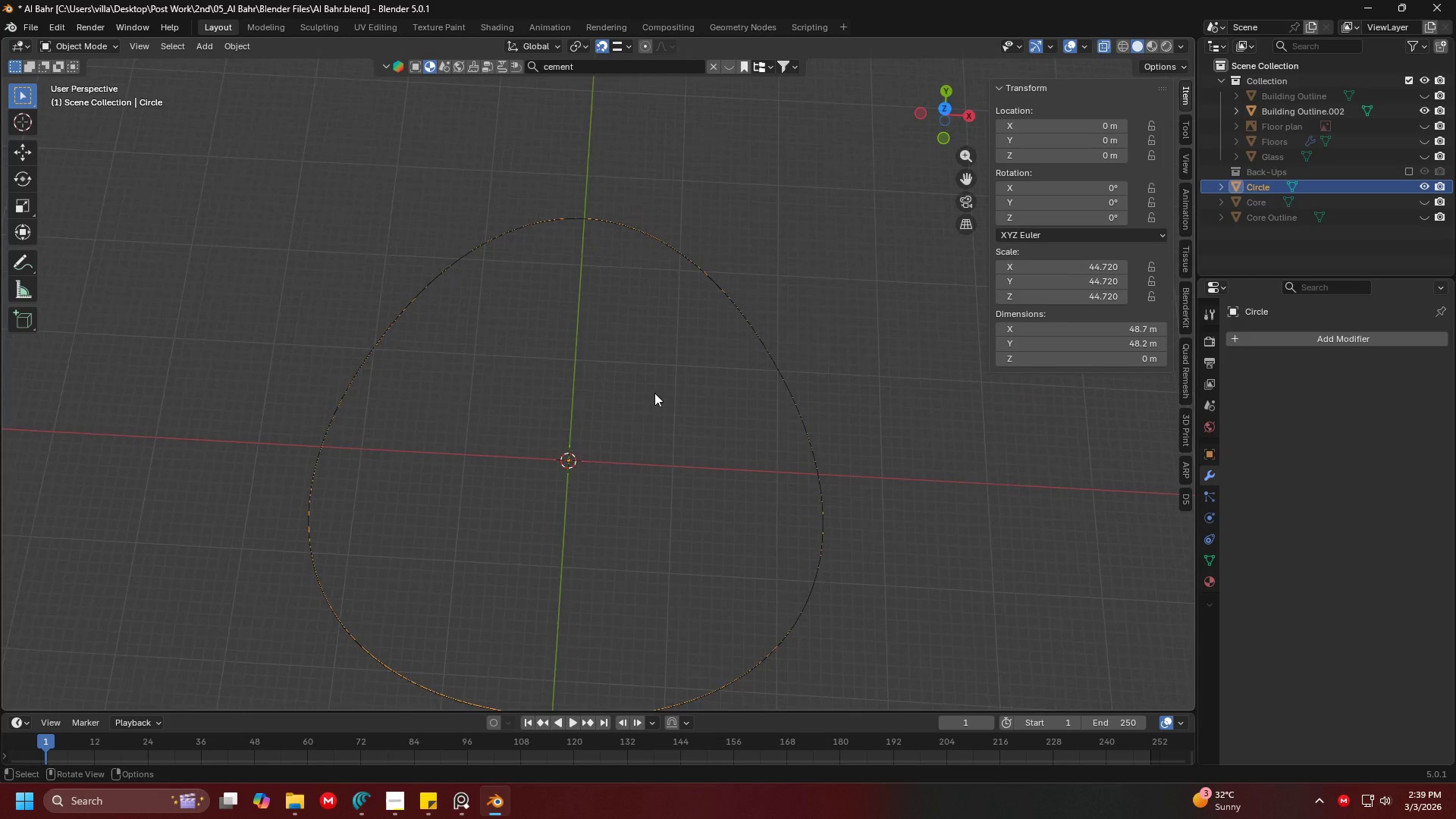 
scroll: coordinate [578, 375], scroll_direction: up, amount: 5.0
 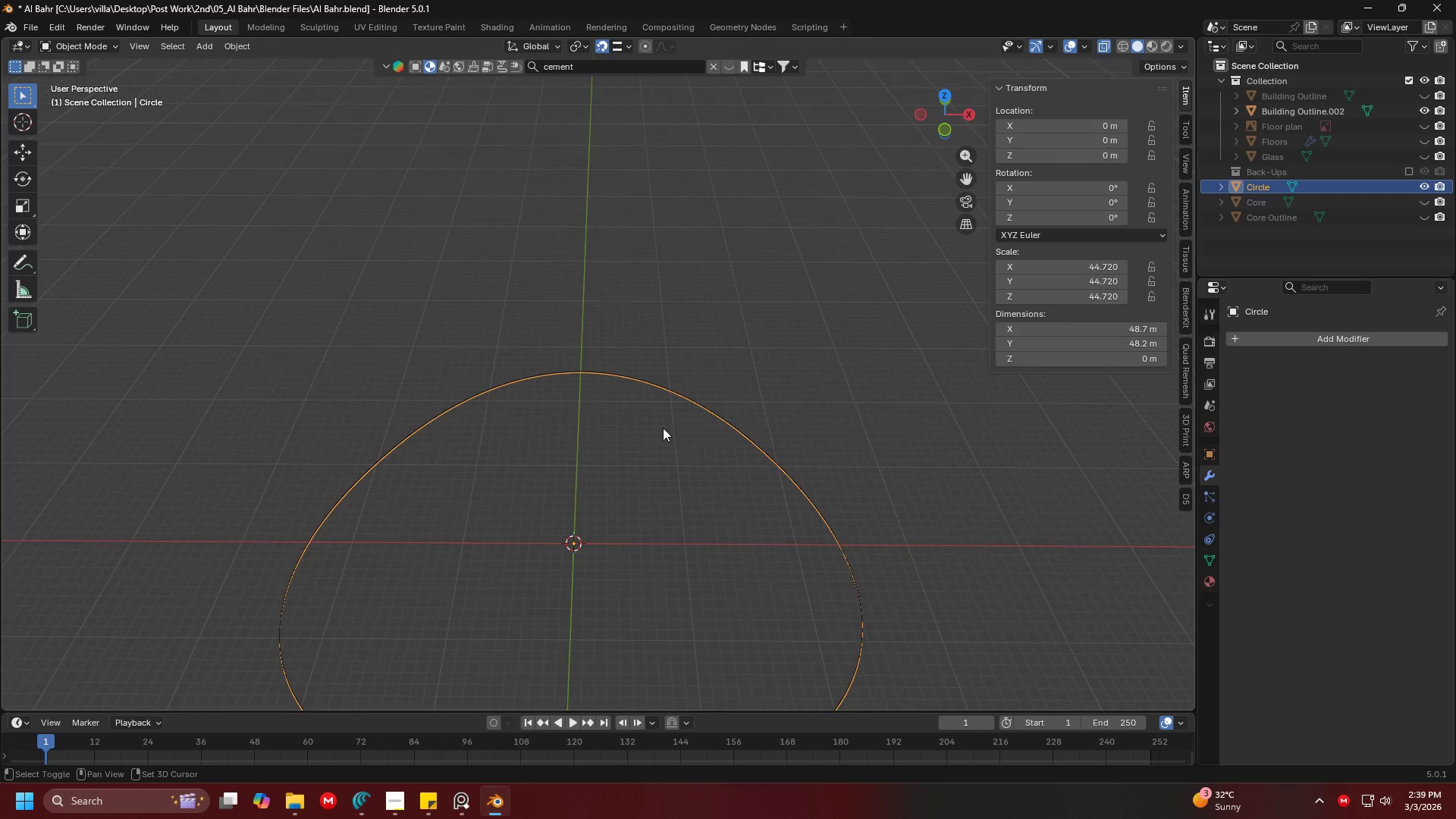 
hold_key(key=ShiftLeft, duration=0.31)
 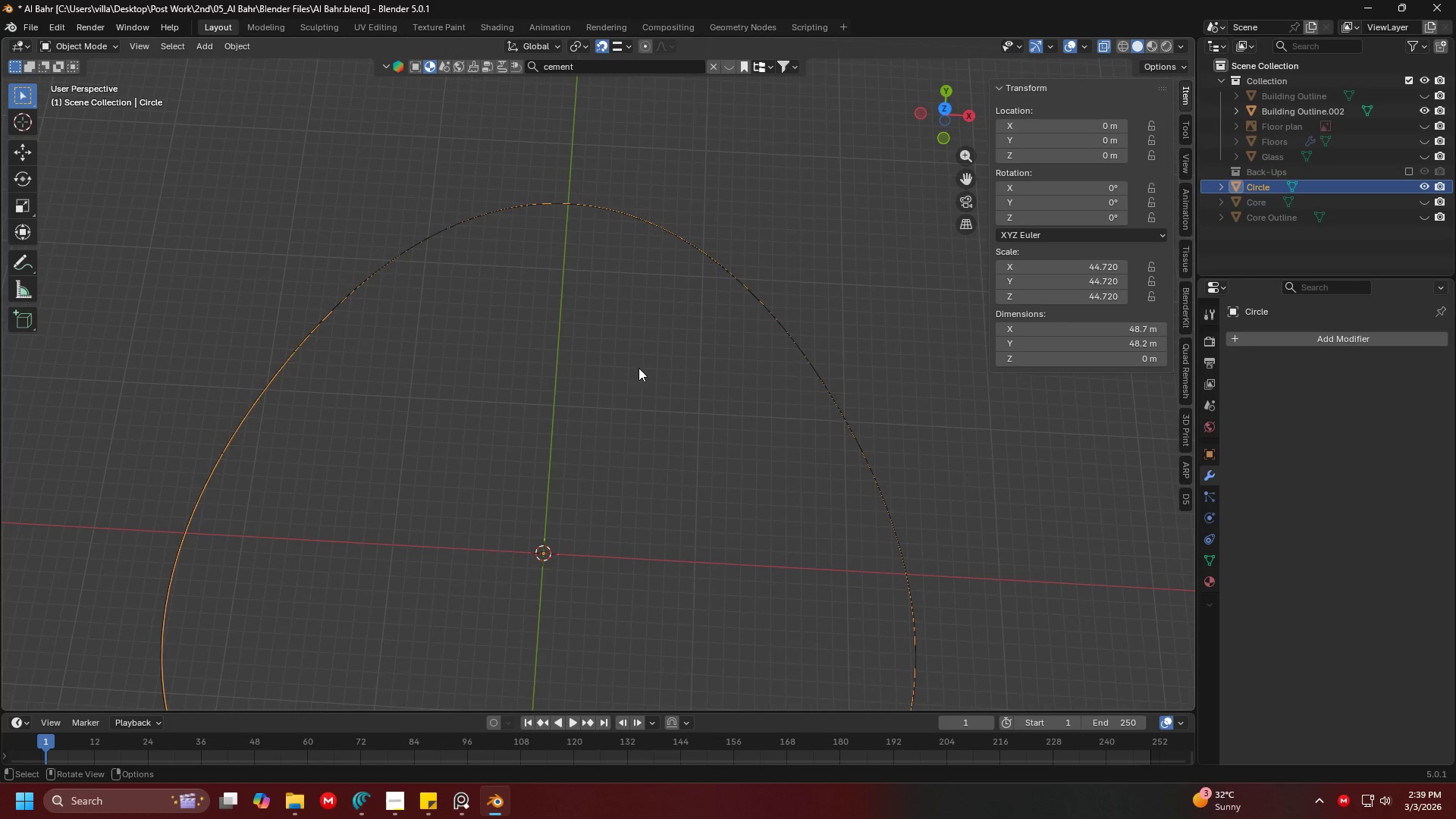 
scroll: coordinate [751, 359], scroll_direction: up, amount: 2.0
 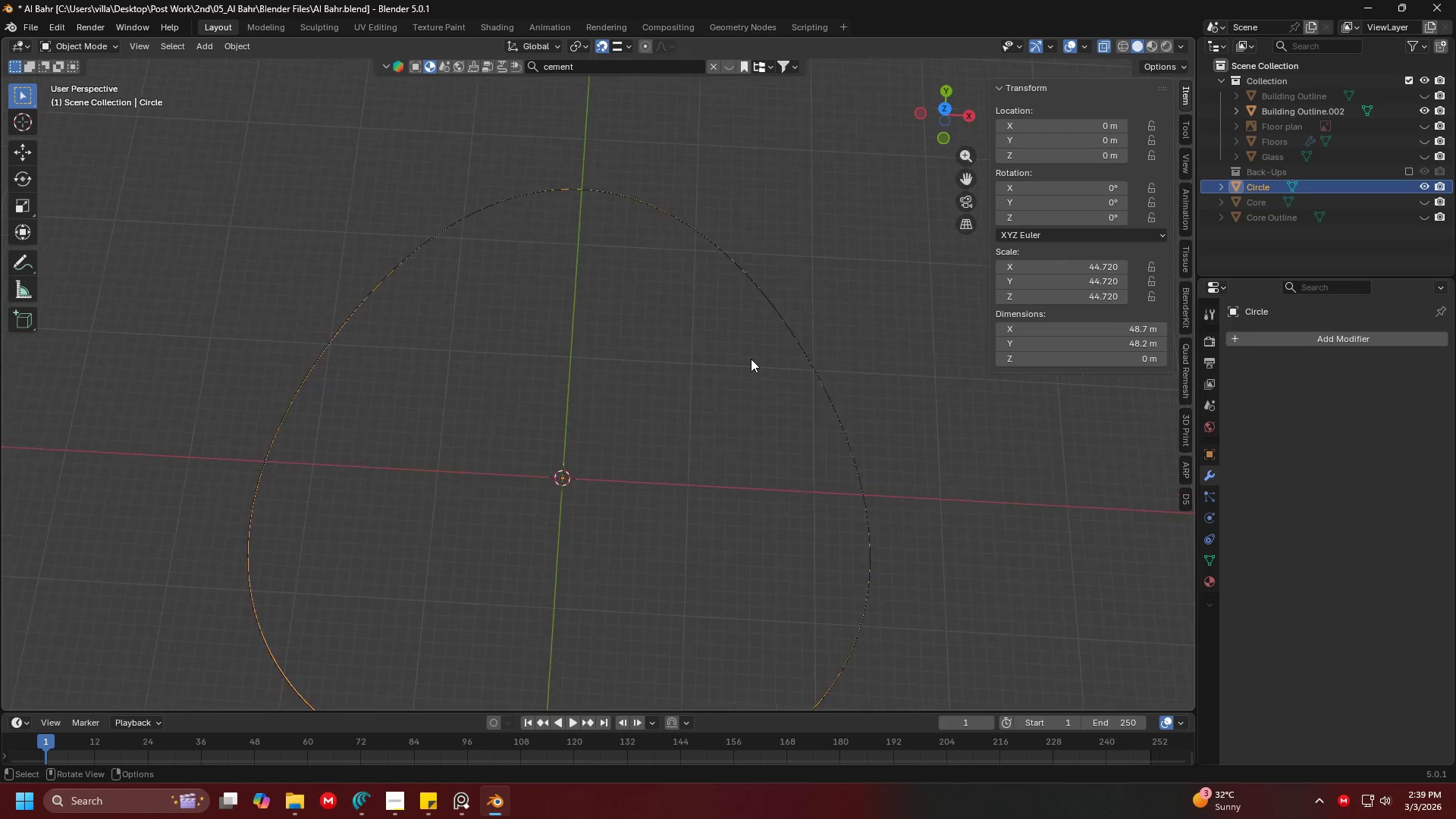 
key(Tab)
 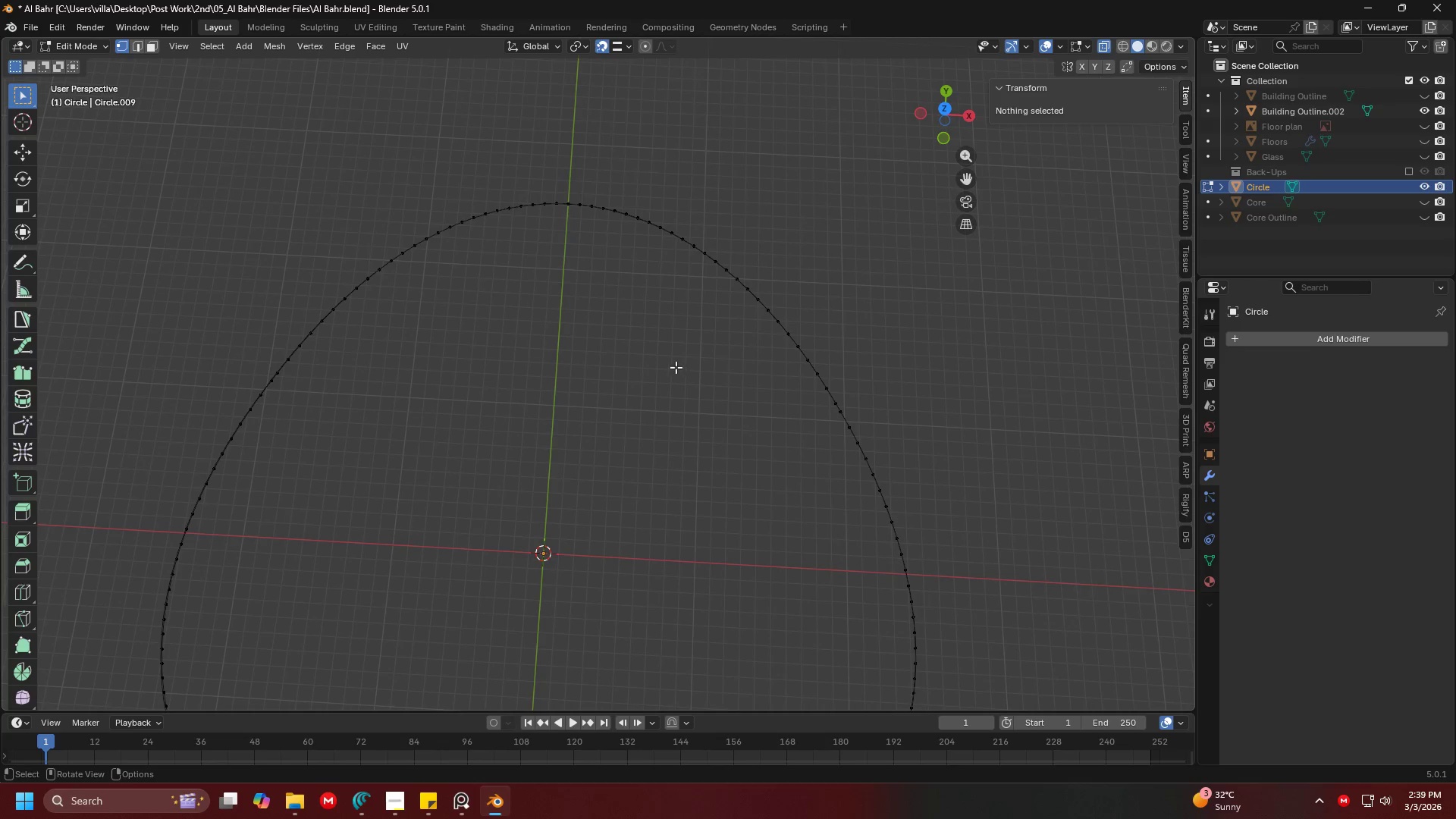 
key(A)
 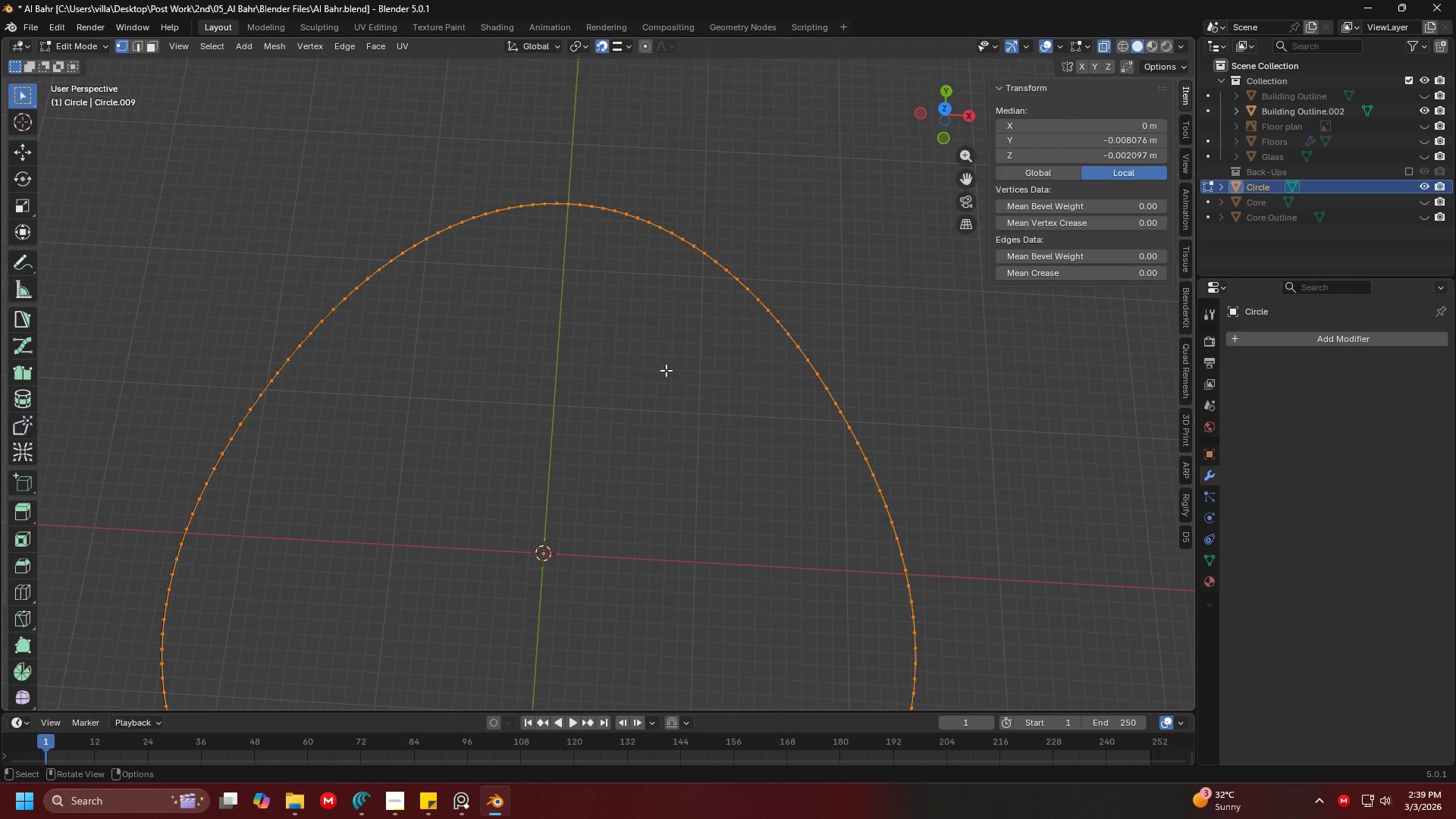 
key(Shift+ShiftLeft)
 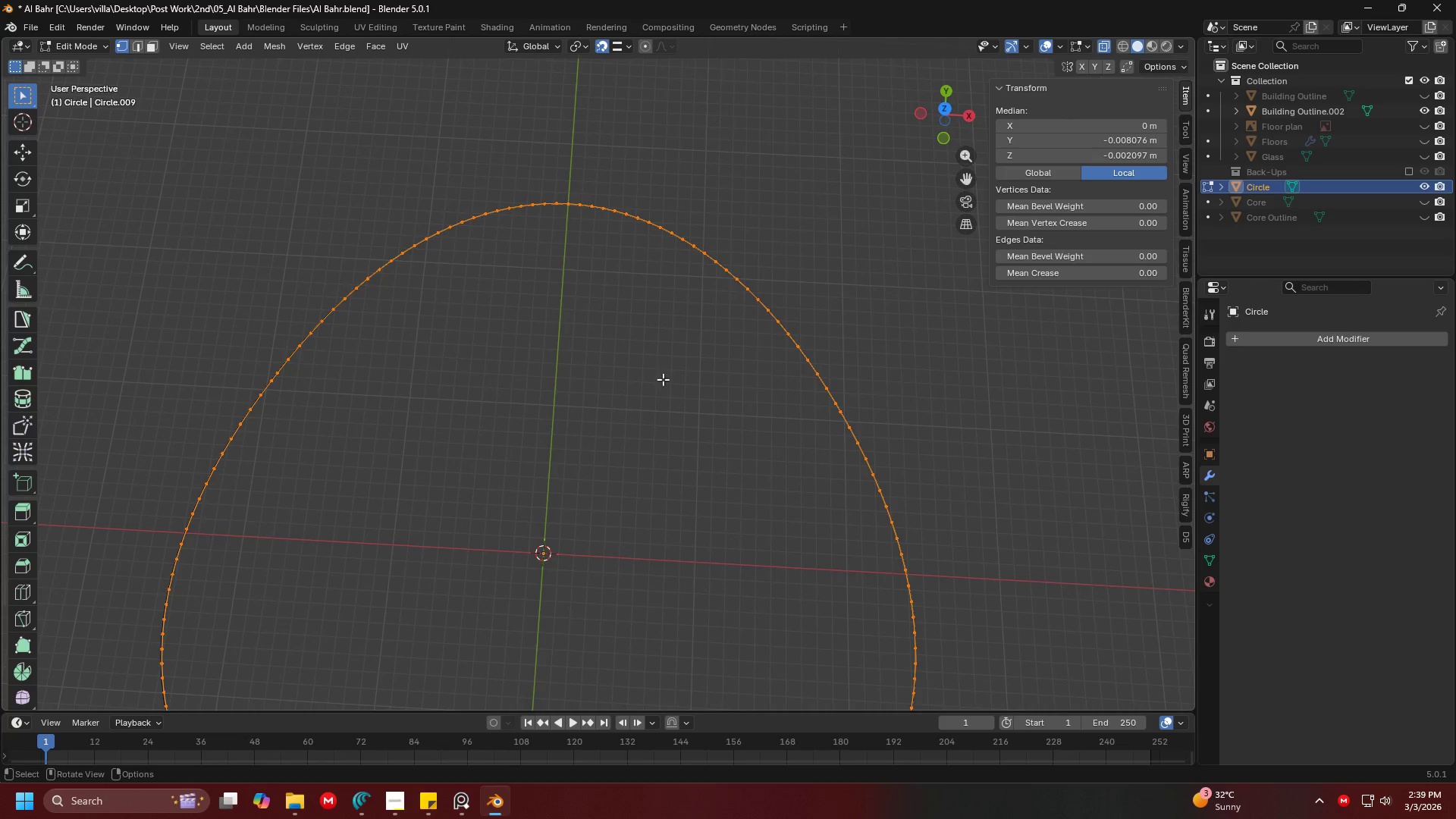 
key(Tab)
 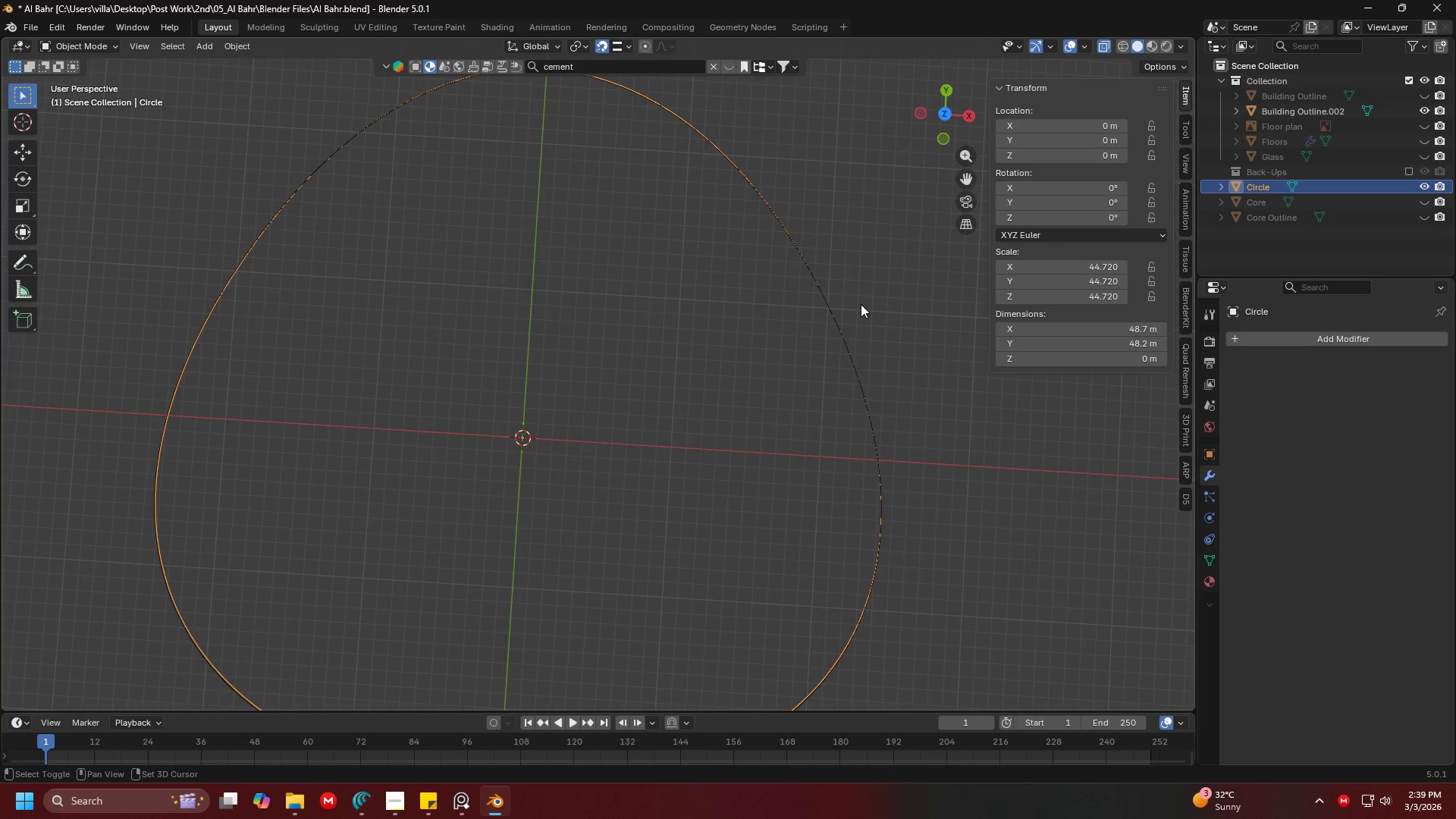 
scroll: coordinate [639, 293], scroll_direction: down, amount: 1.0
 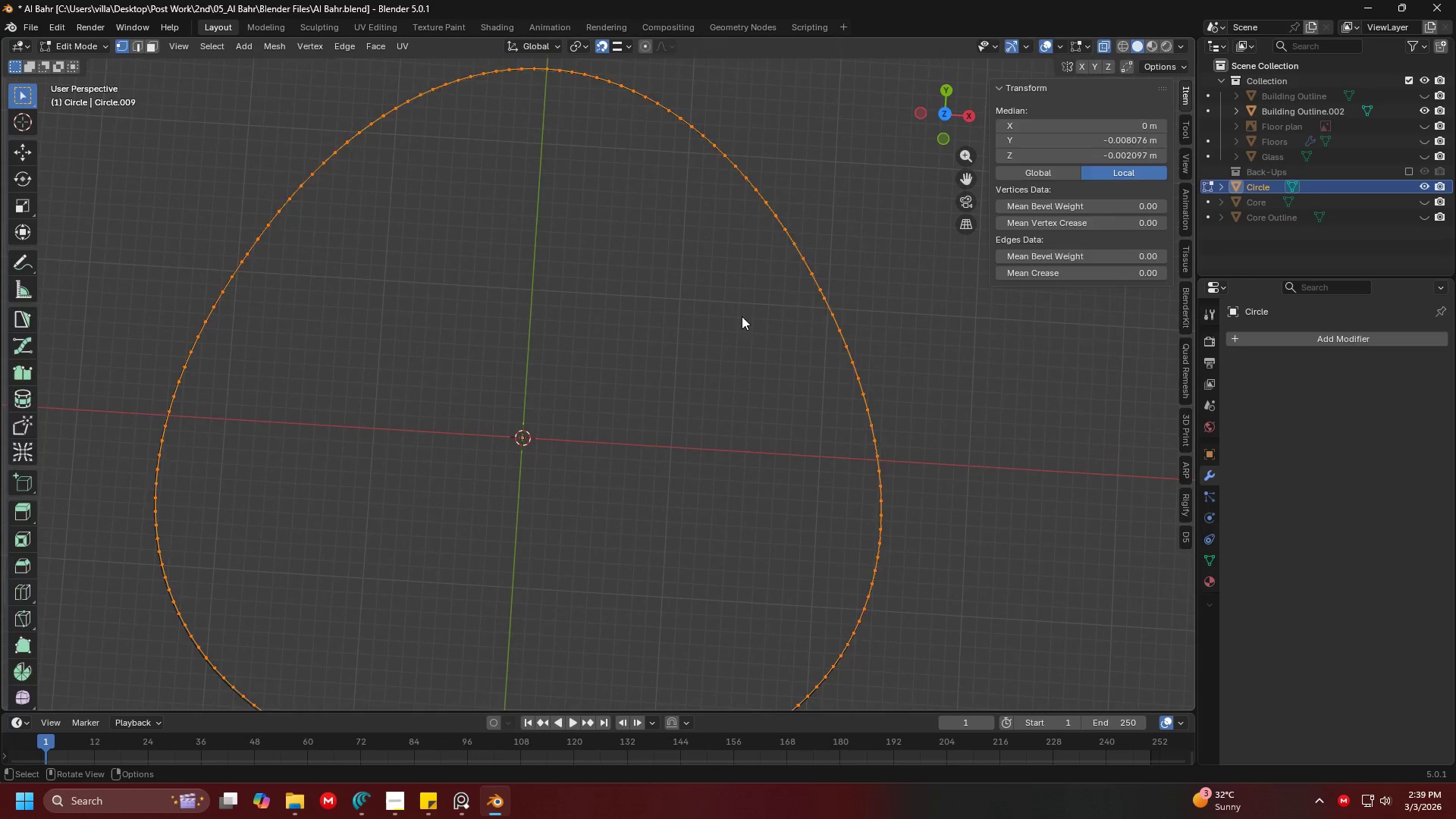 
hold_key(key=ShiftLeft, duration=1.09)
scroll: coordinate [702, 386], scroll_direction: up, amount: 1.0
 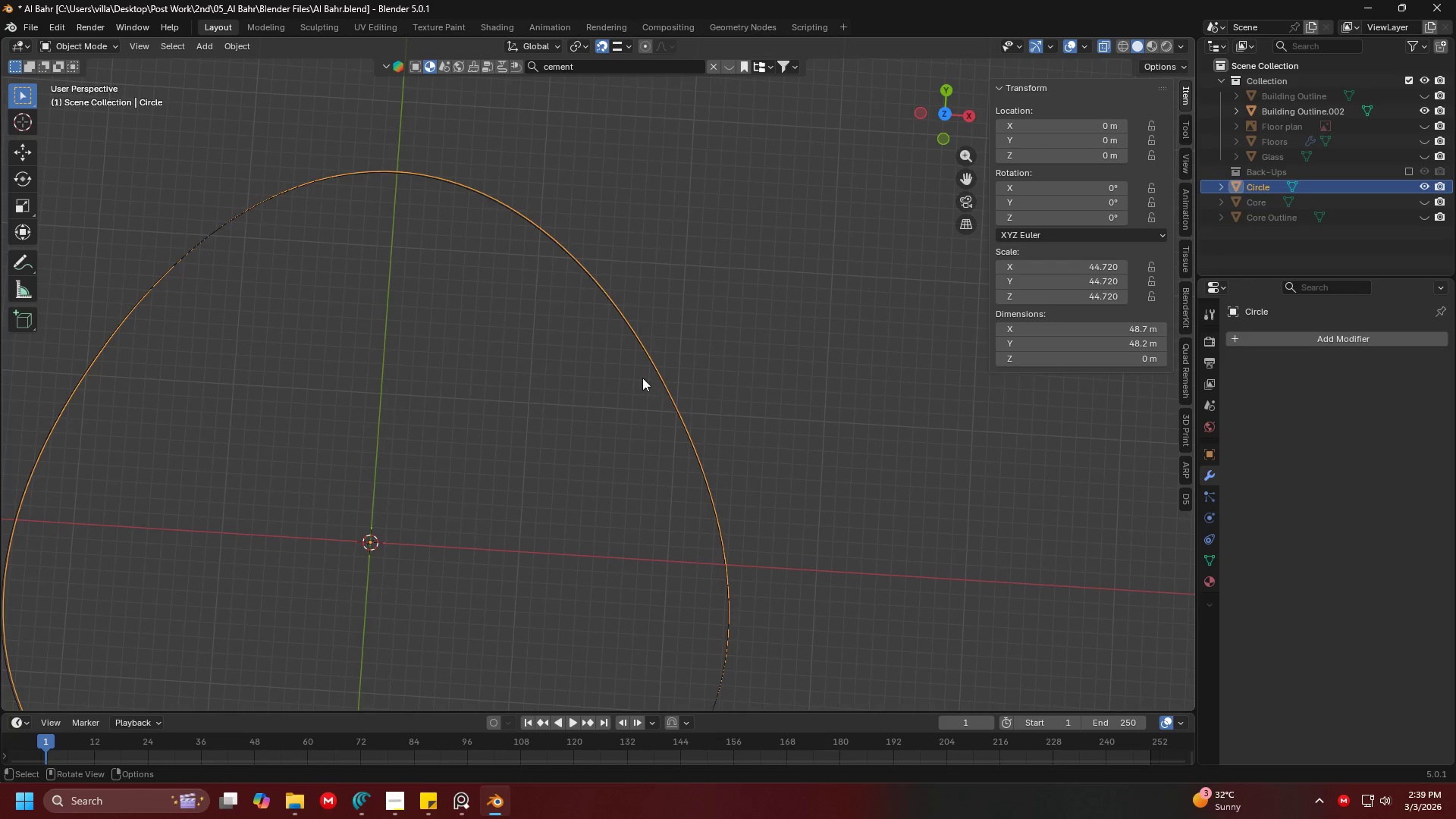 
key(Shift+ShiftLeft)
 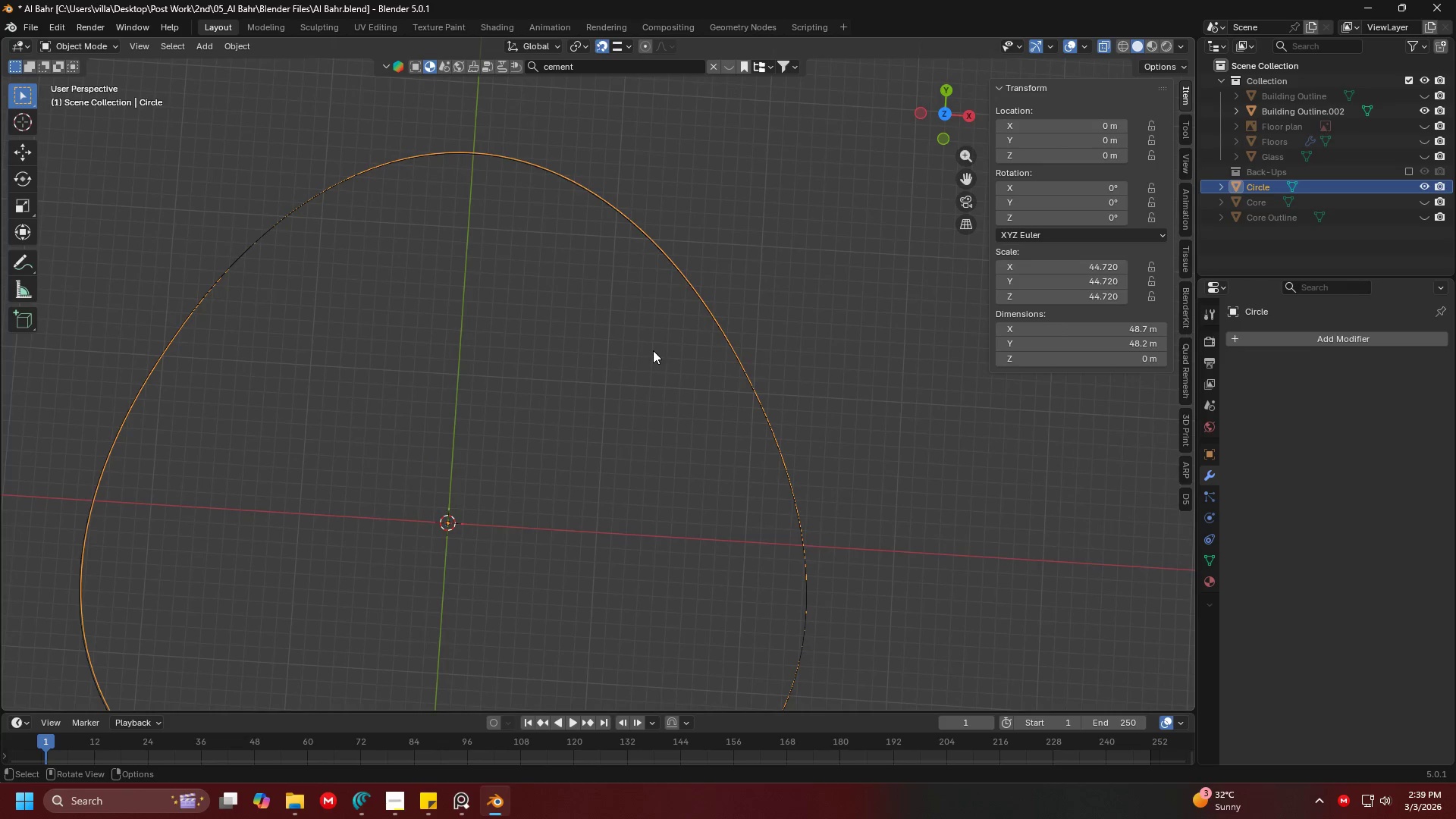 
key(G)
 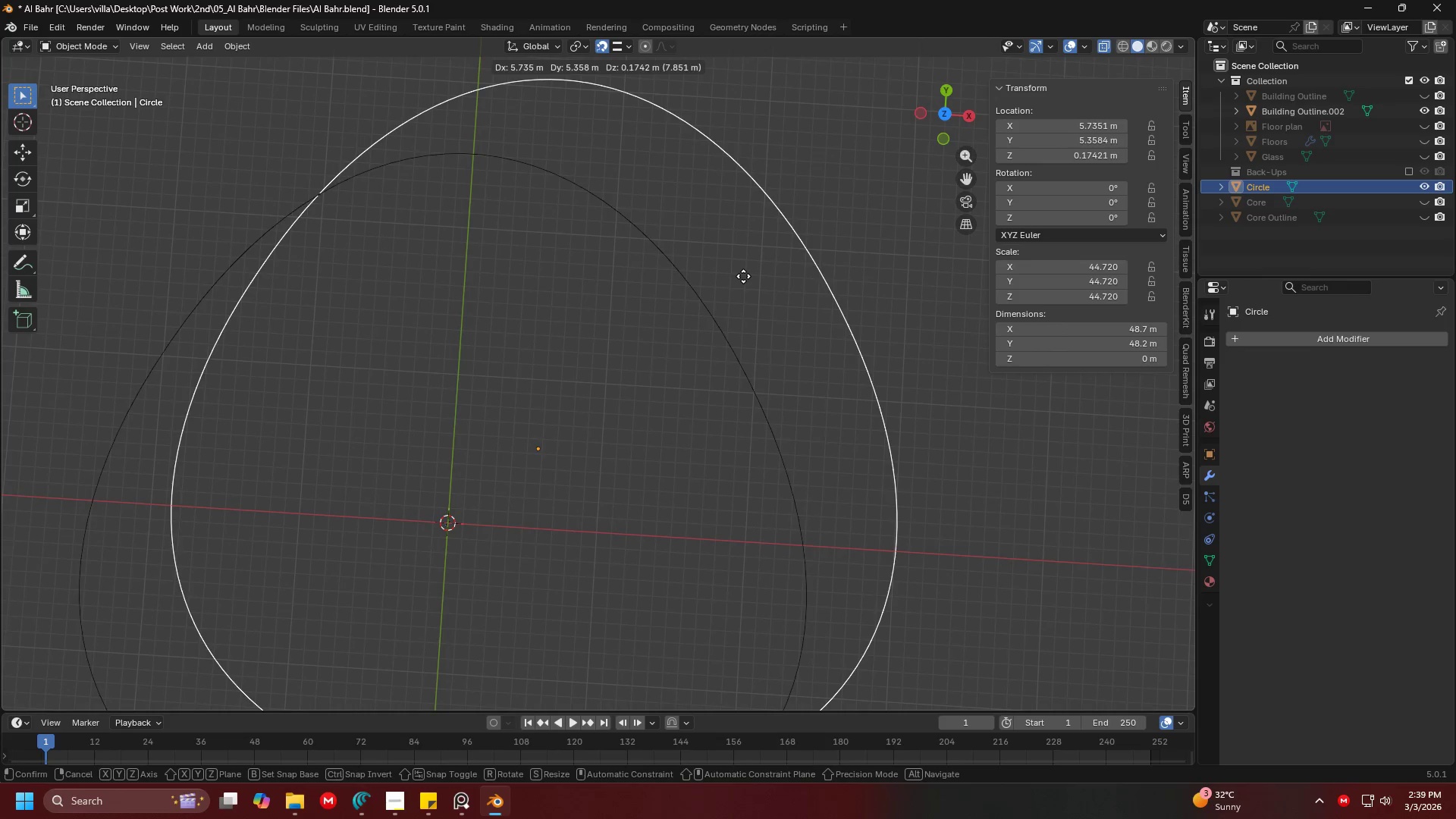 
key(Escape)
 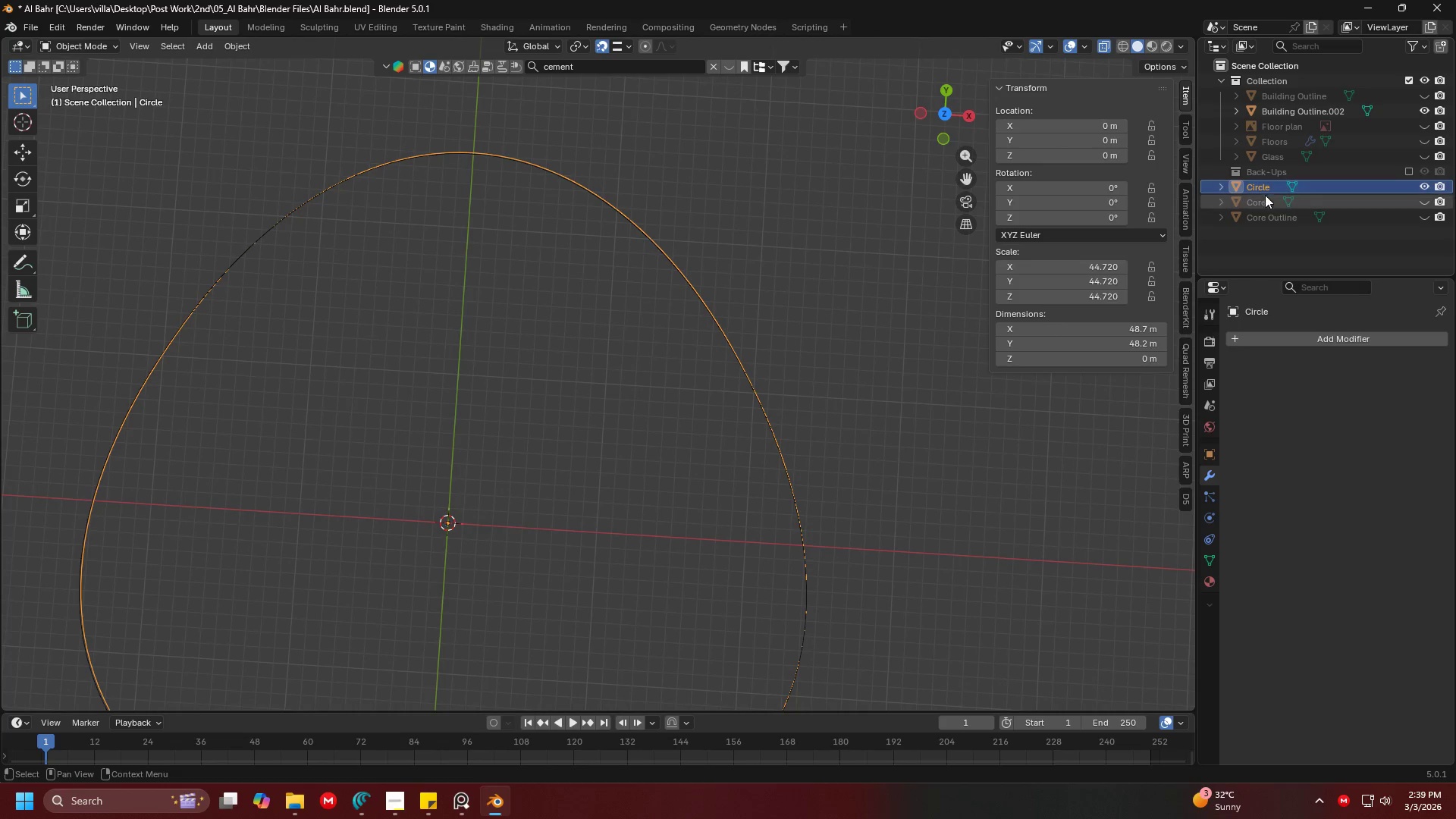 
left_click([1263, 203])
 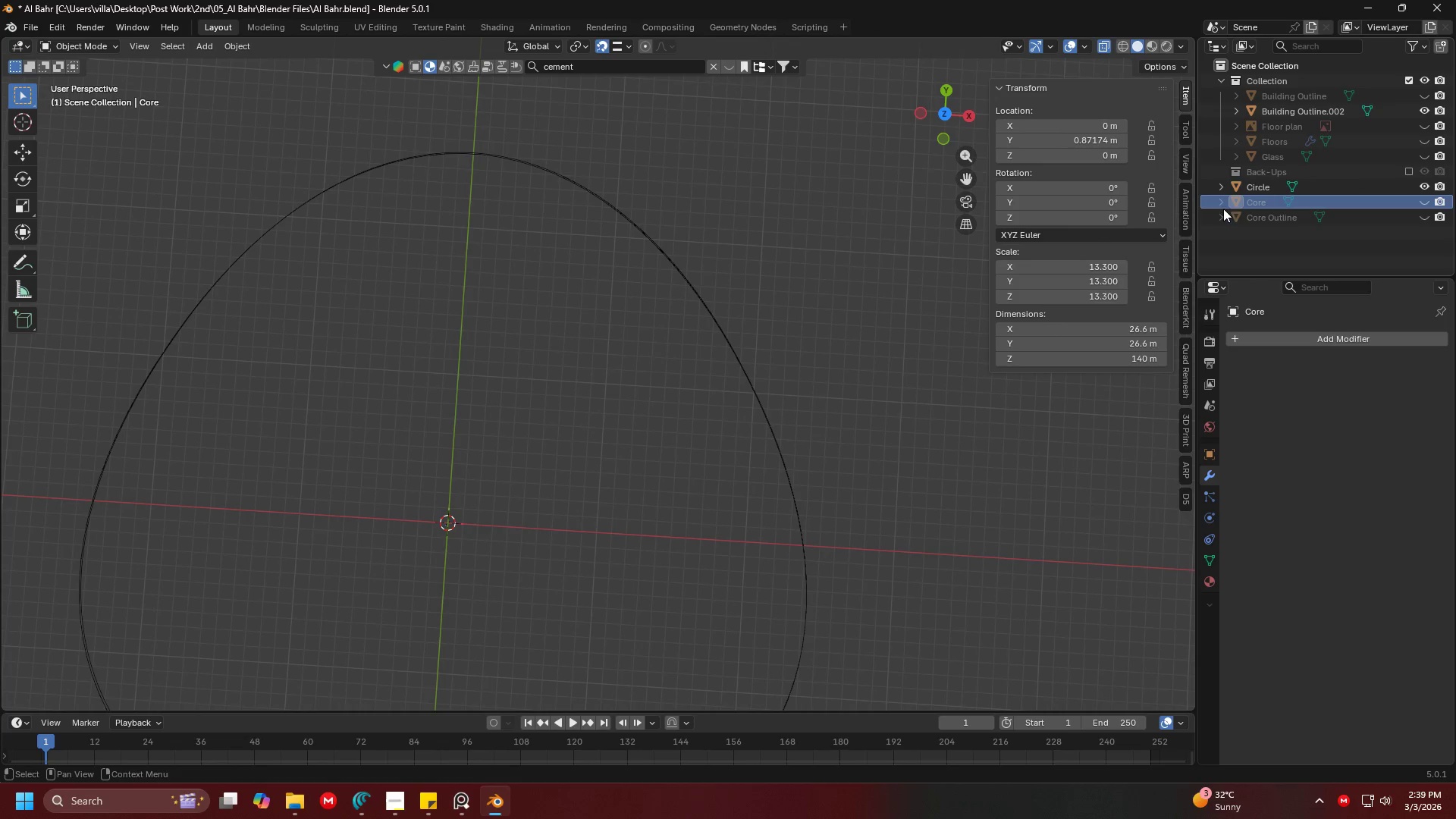 
left_click([1252, 185])
 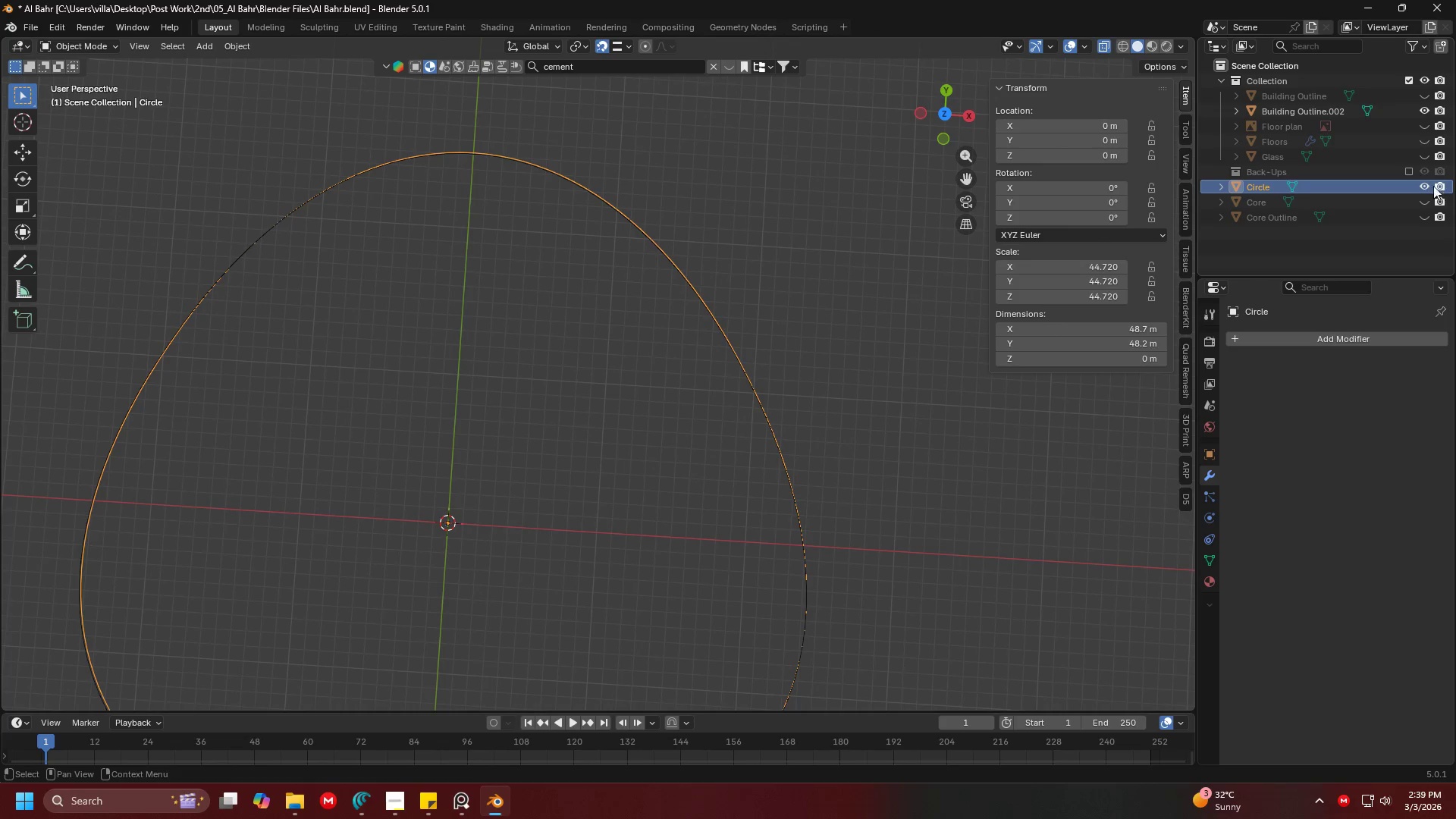 
left_click([1424, 184])
 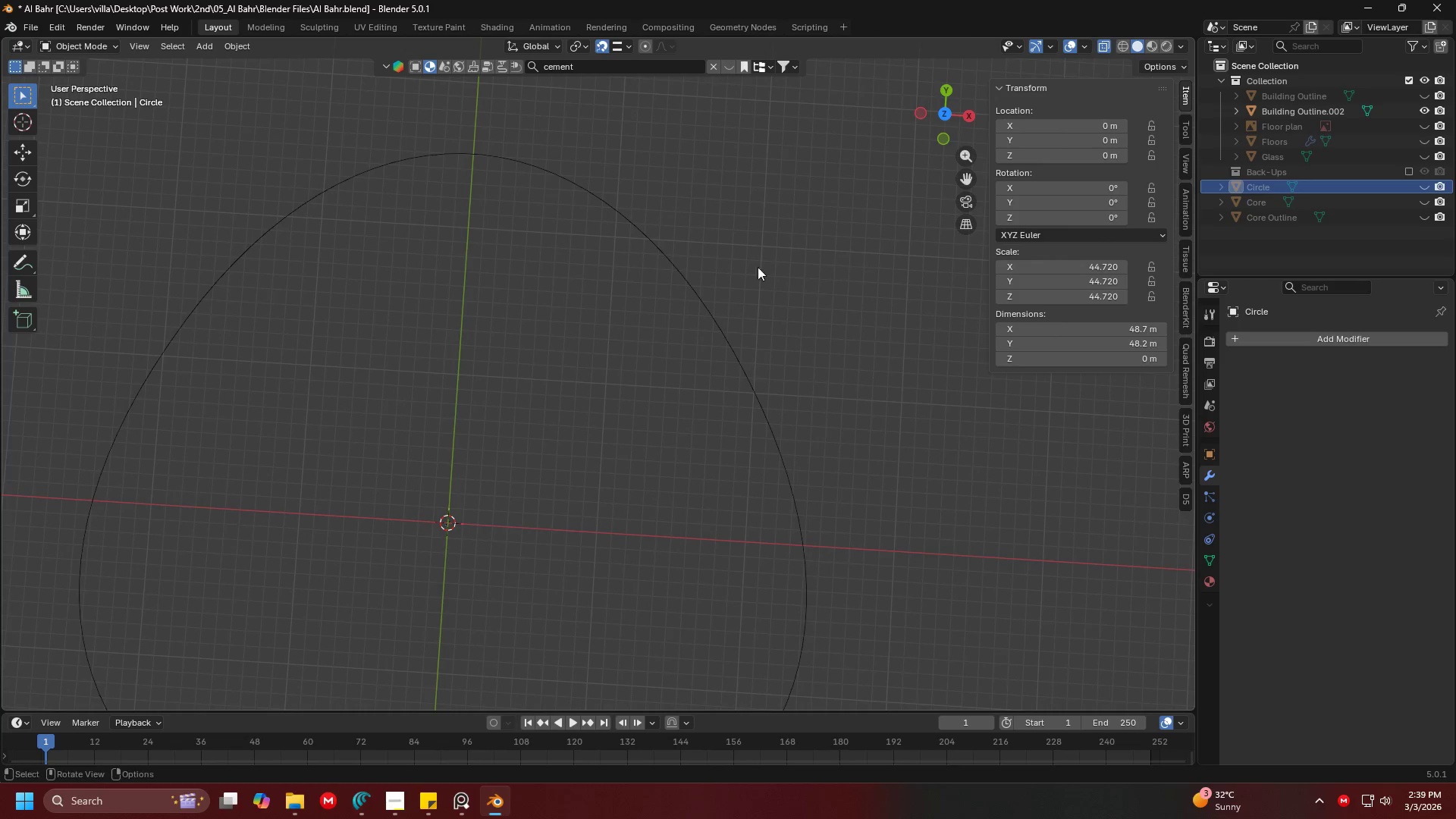 
left_click([723, 307])
 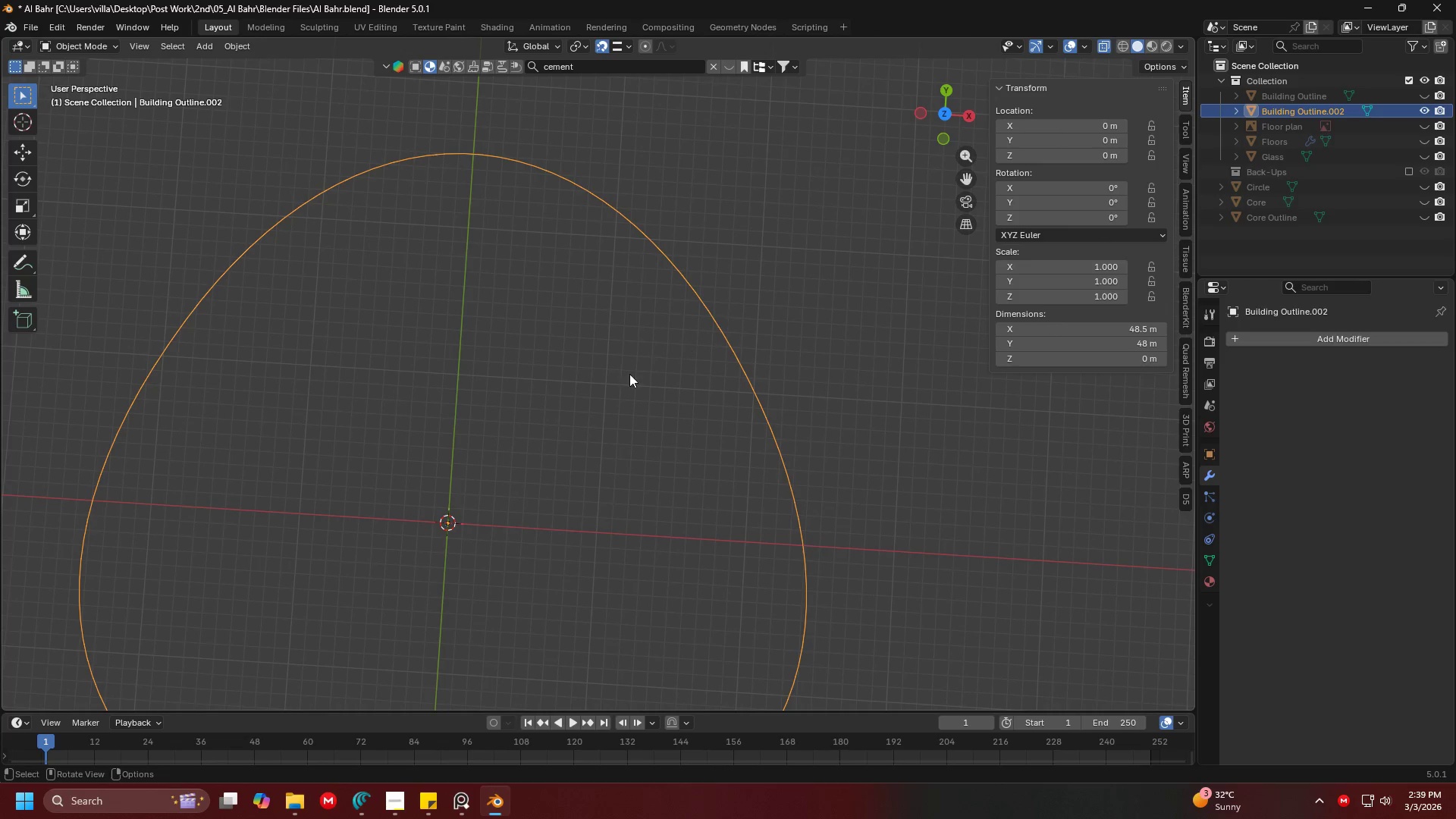 
key(Shift+ShiftLeft)
 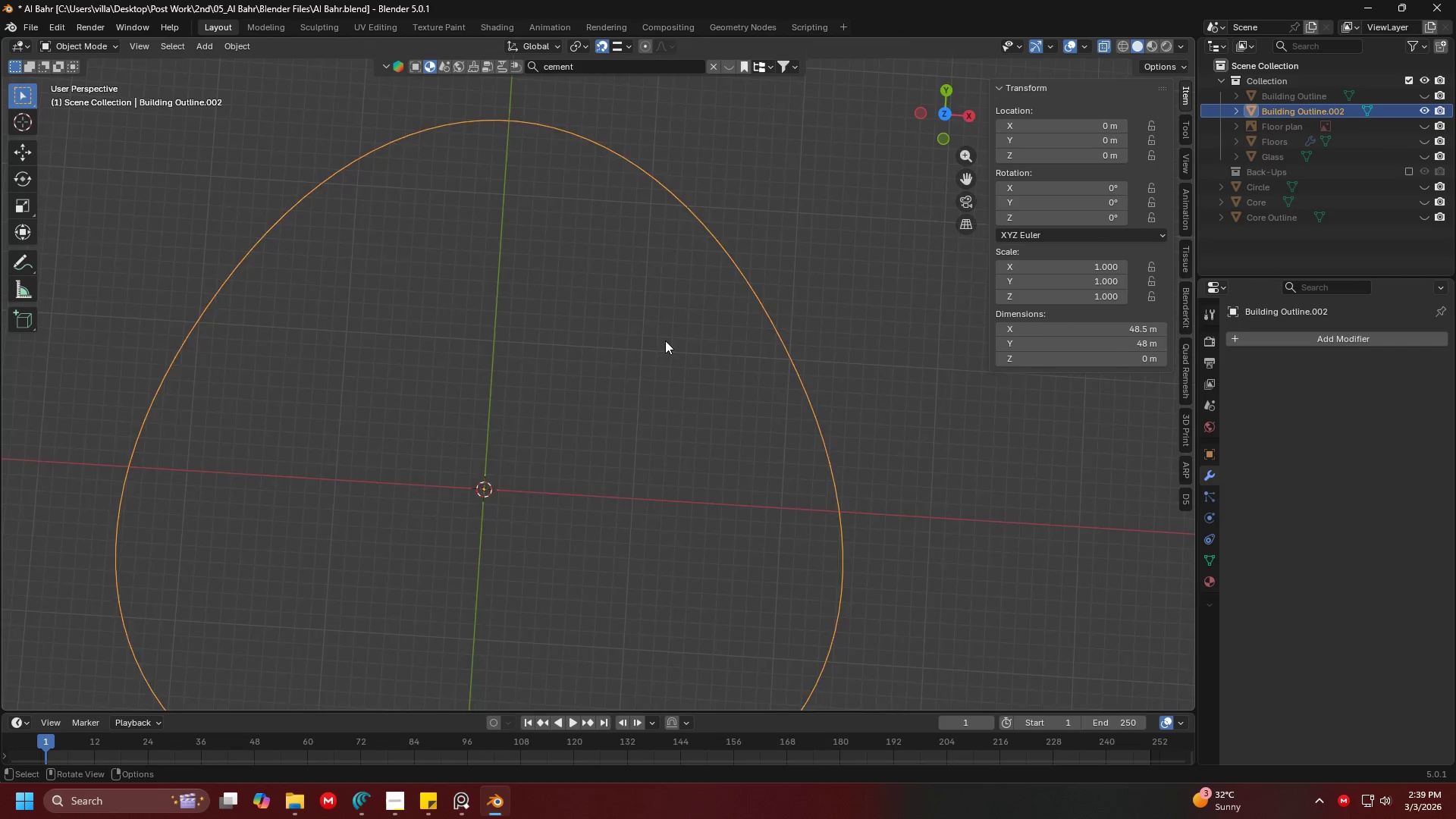 
key(Tab)
 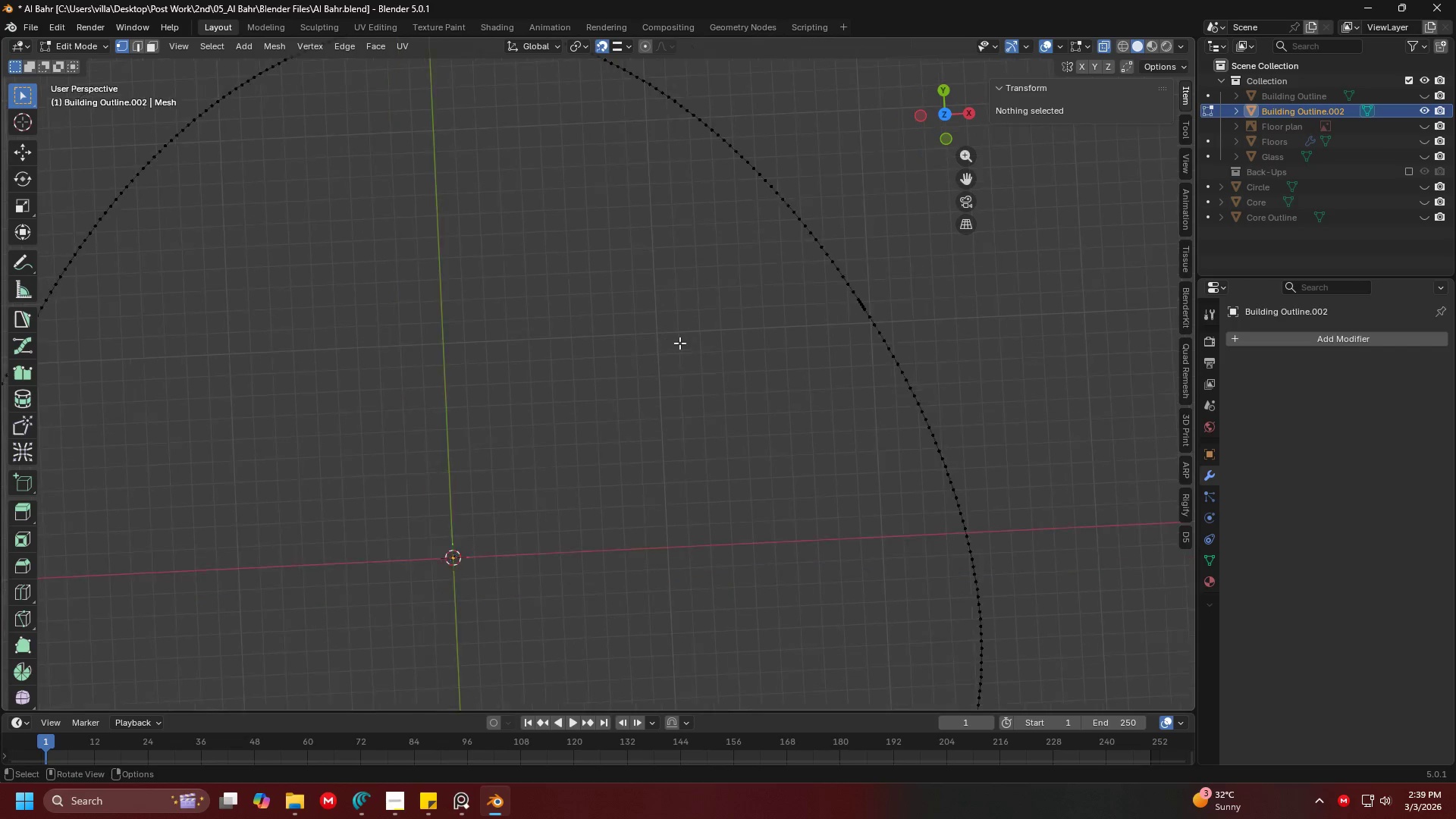 
key(A)
 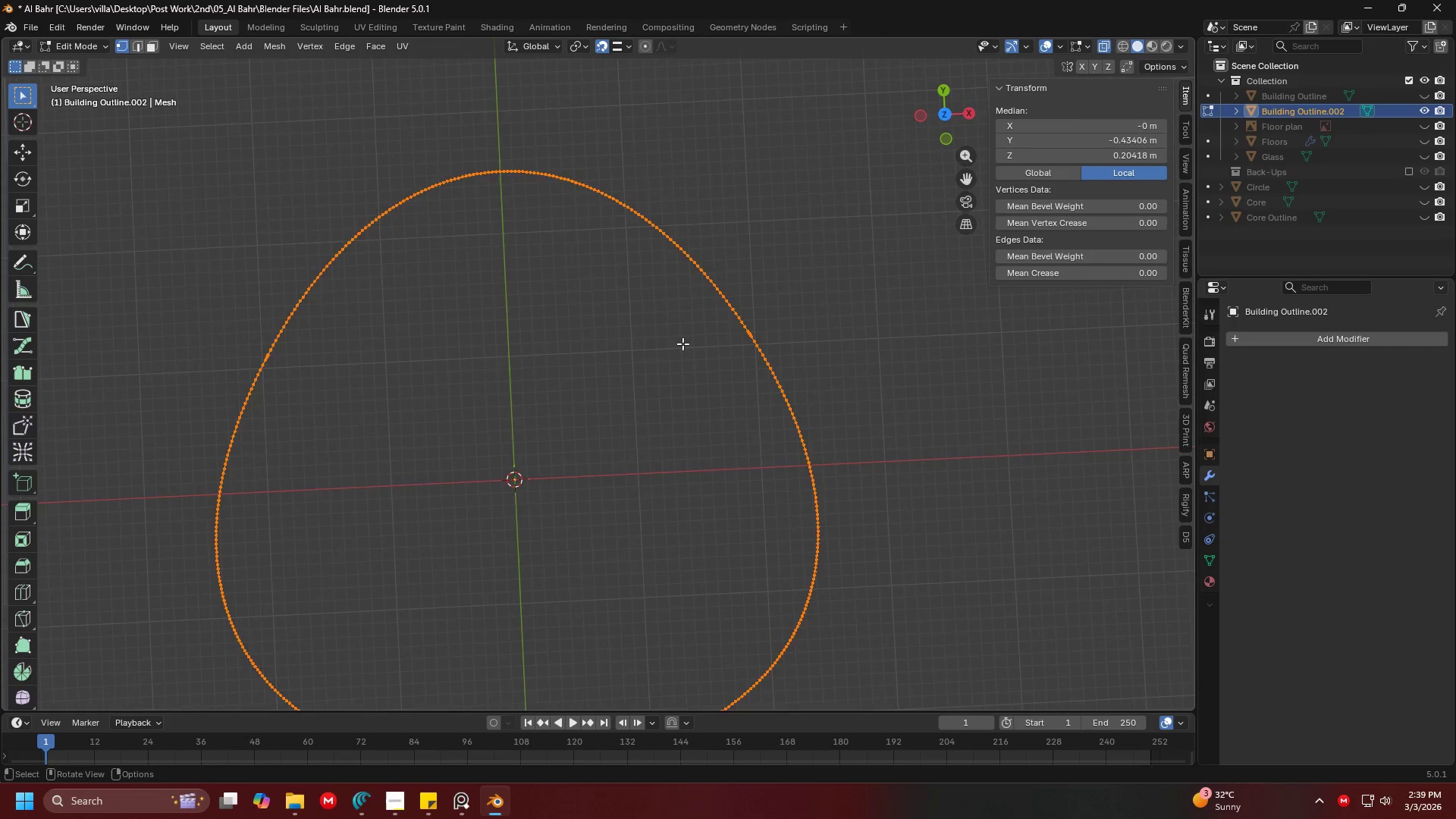 
scroll: coordinate [679, 343], scroll_direction: down, amount: 1.0
 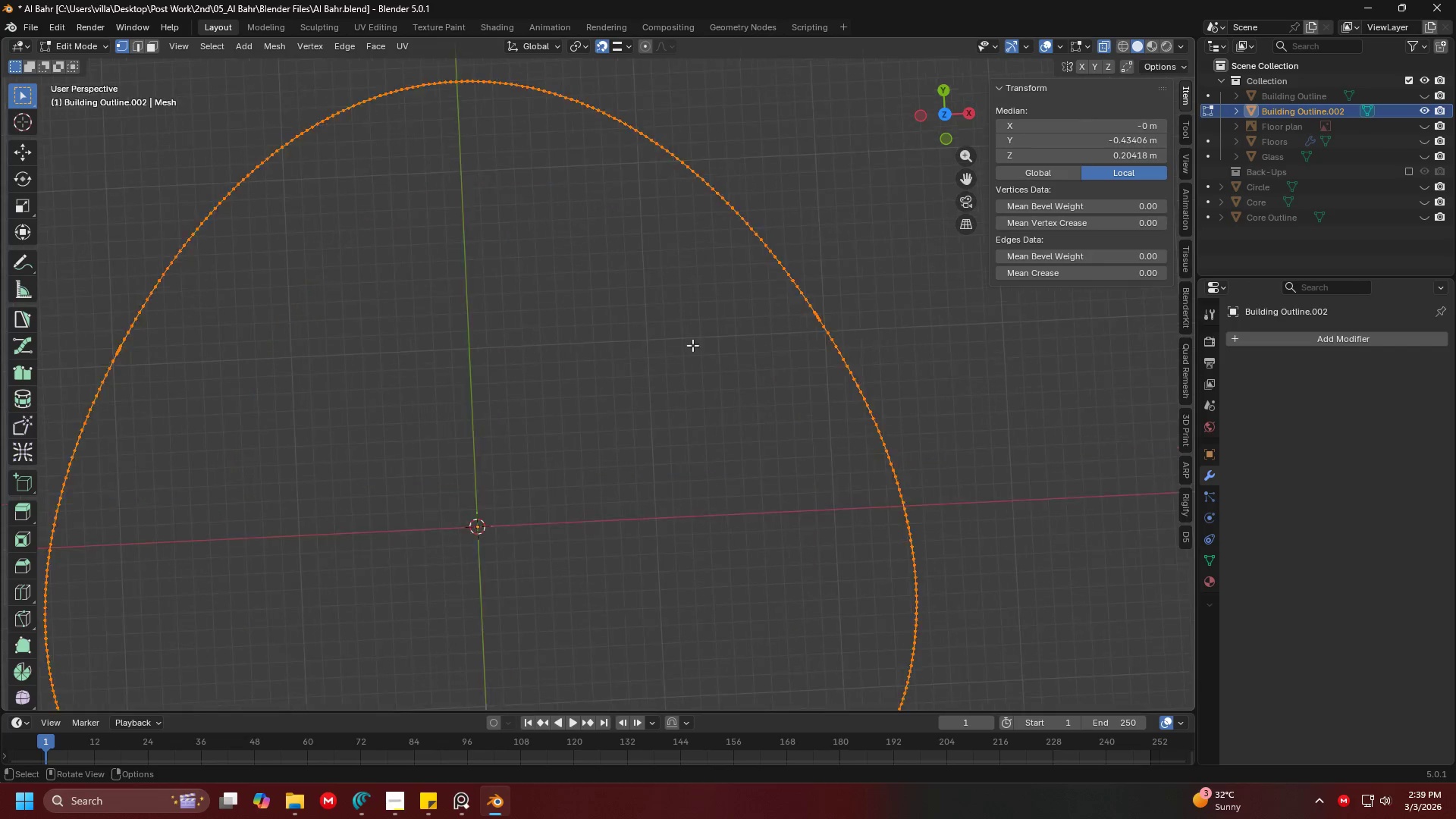 
key(Tab)
 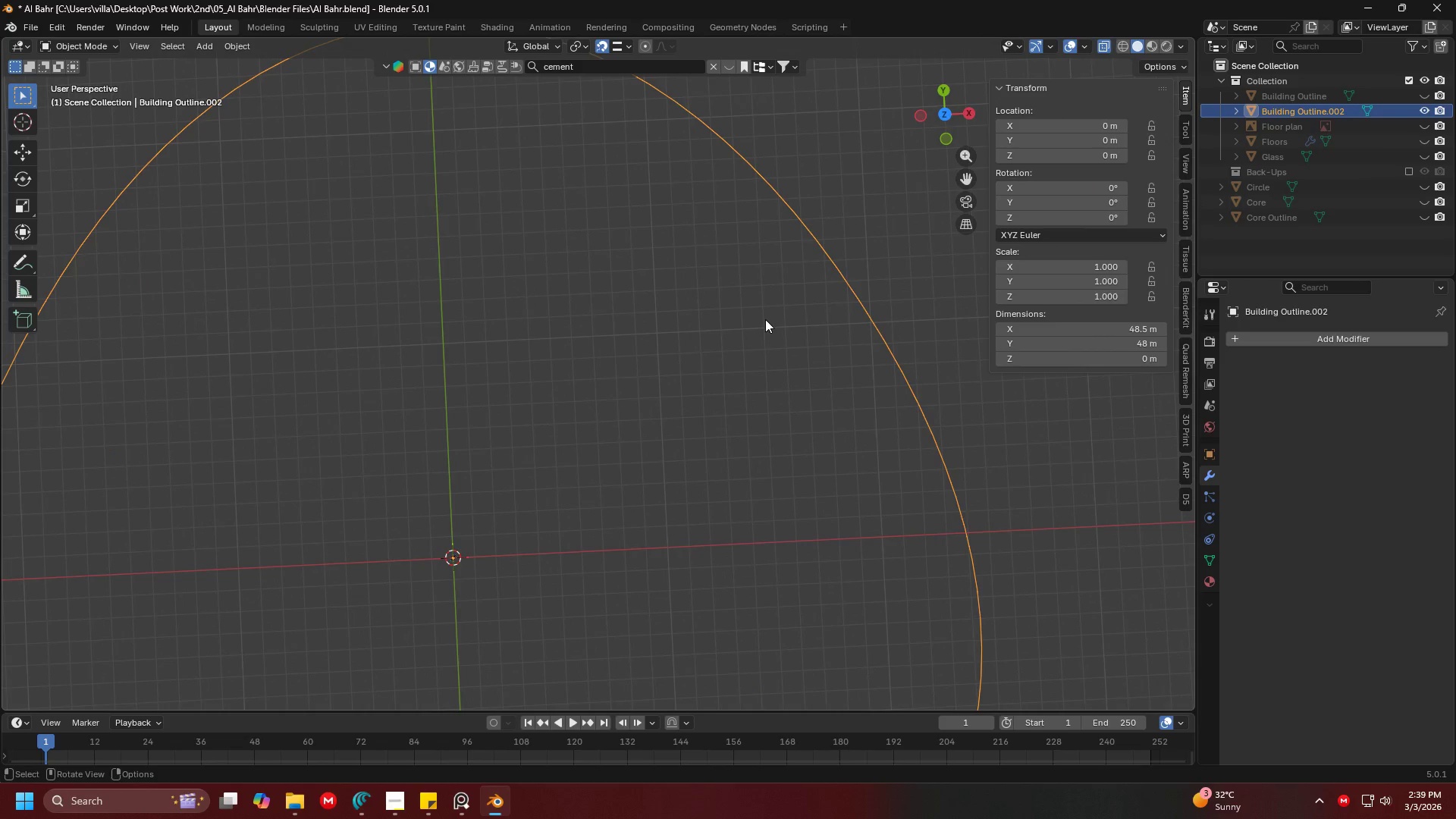 
scroll: coordinate [700, 345], scroll_direction: up, amount: 3.0
 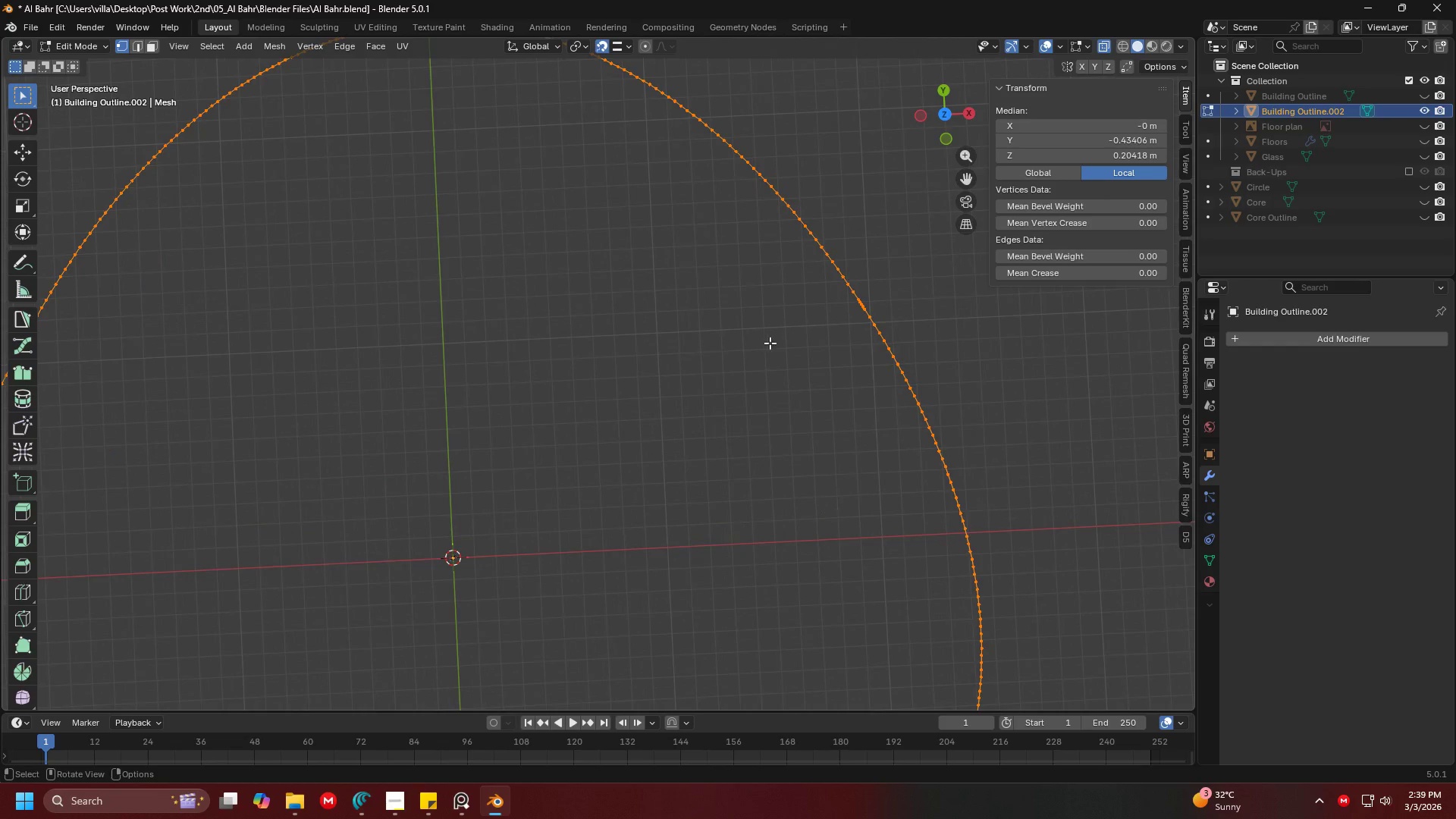 
key(Shift+ShiftLeft)
 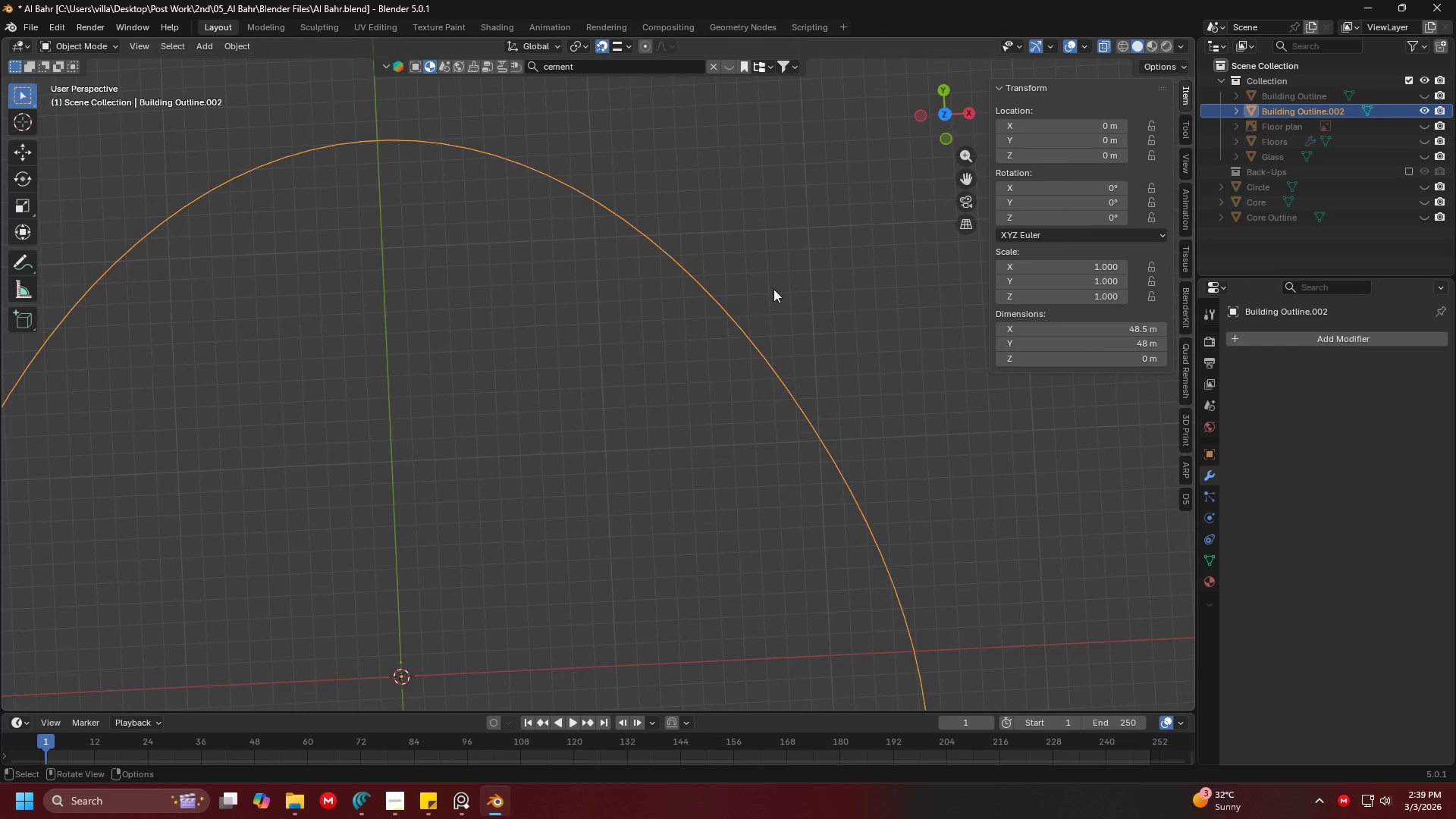 
key(Tab)
 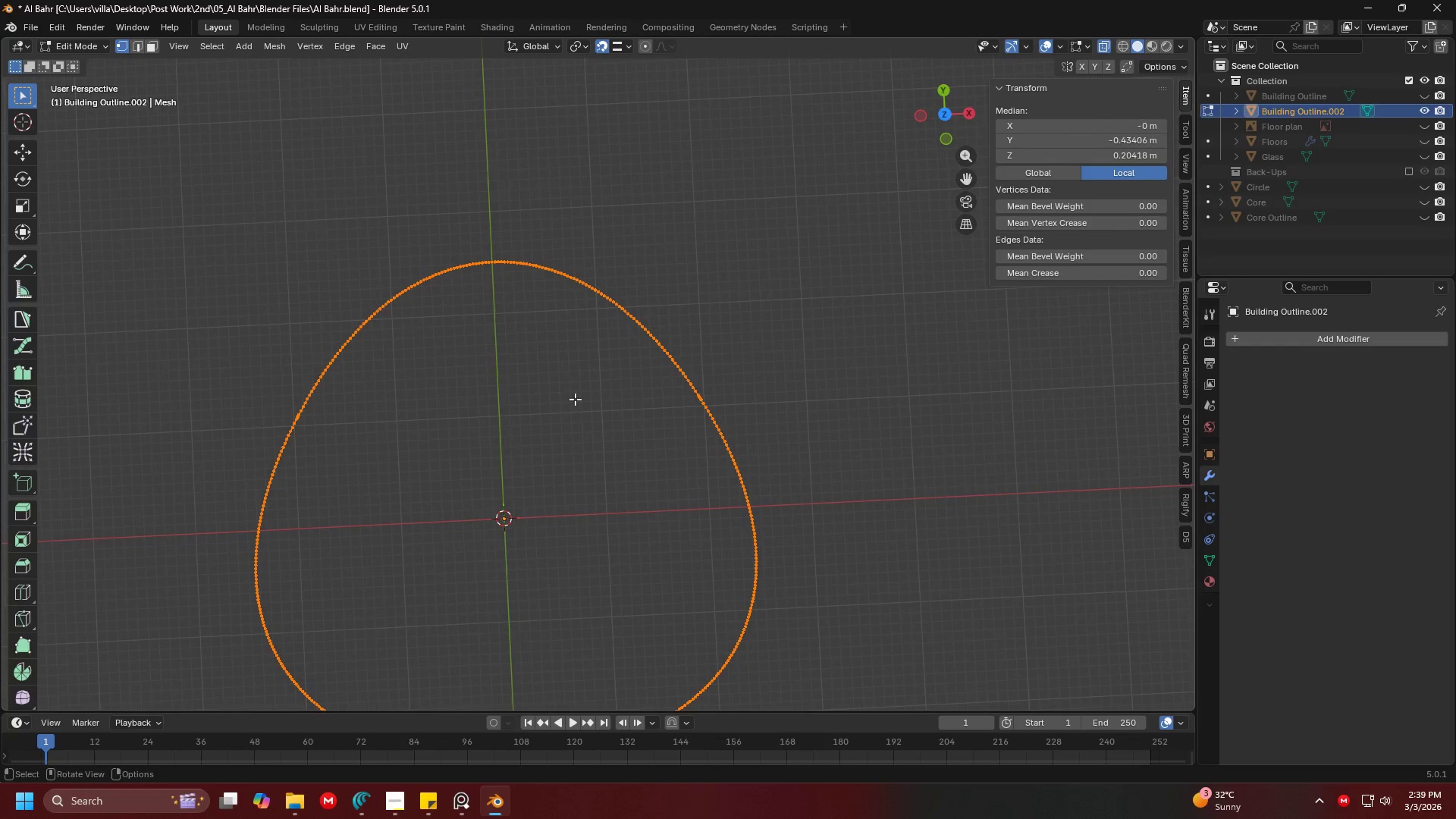 
scroll: coordinate [723, 326], scroll_direction: down, amount: 4.0
 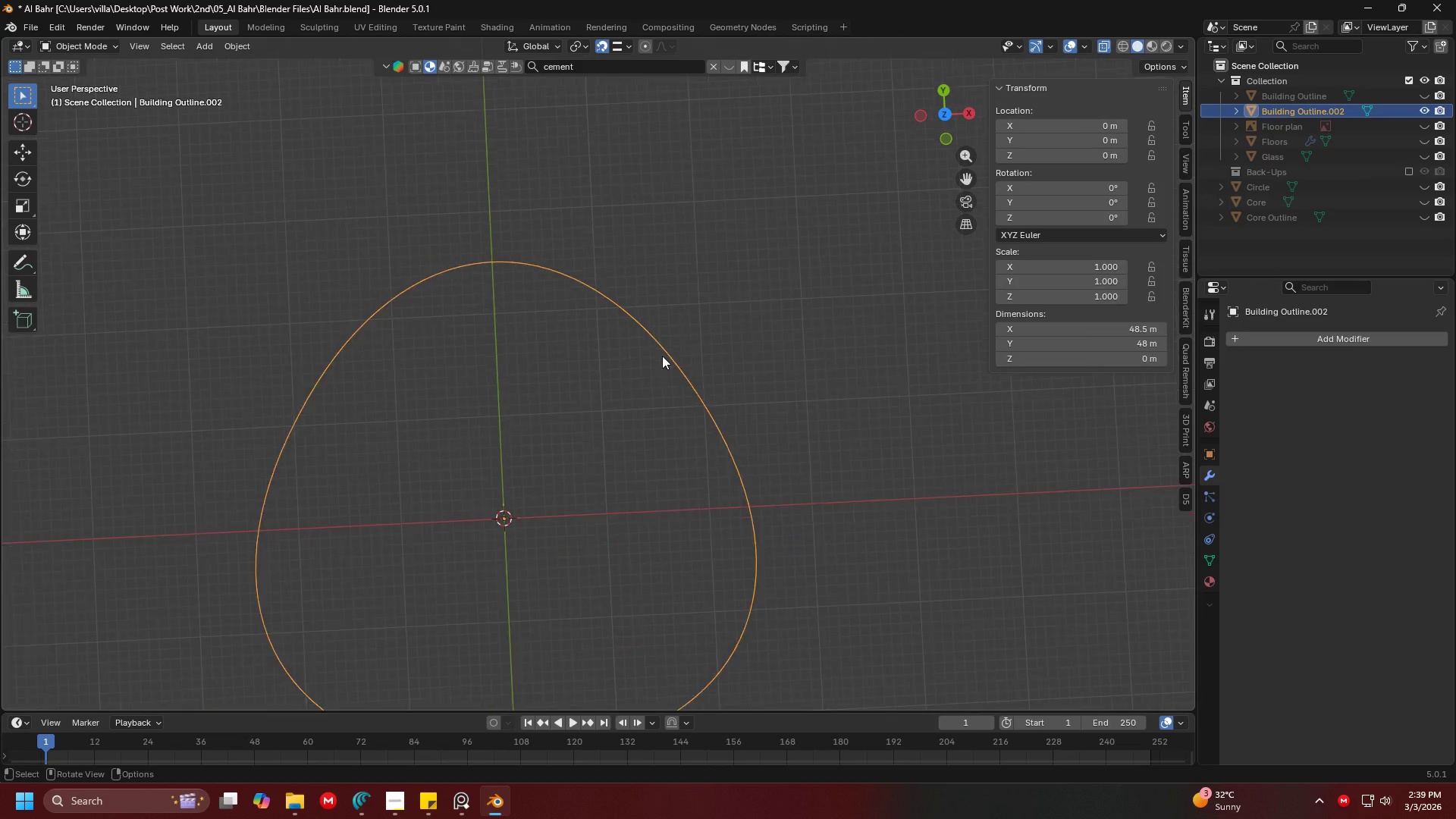 
key(Tab)
 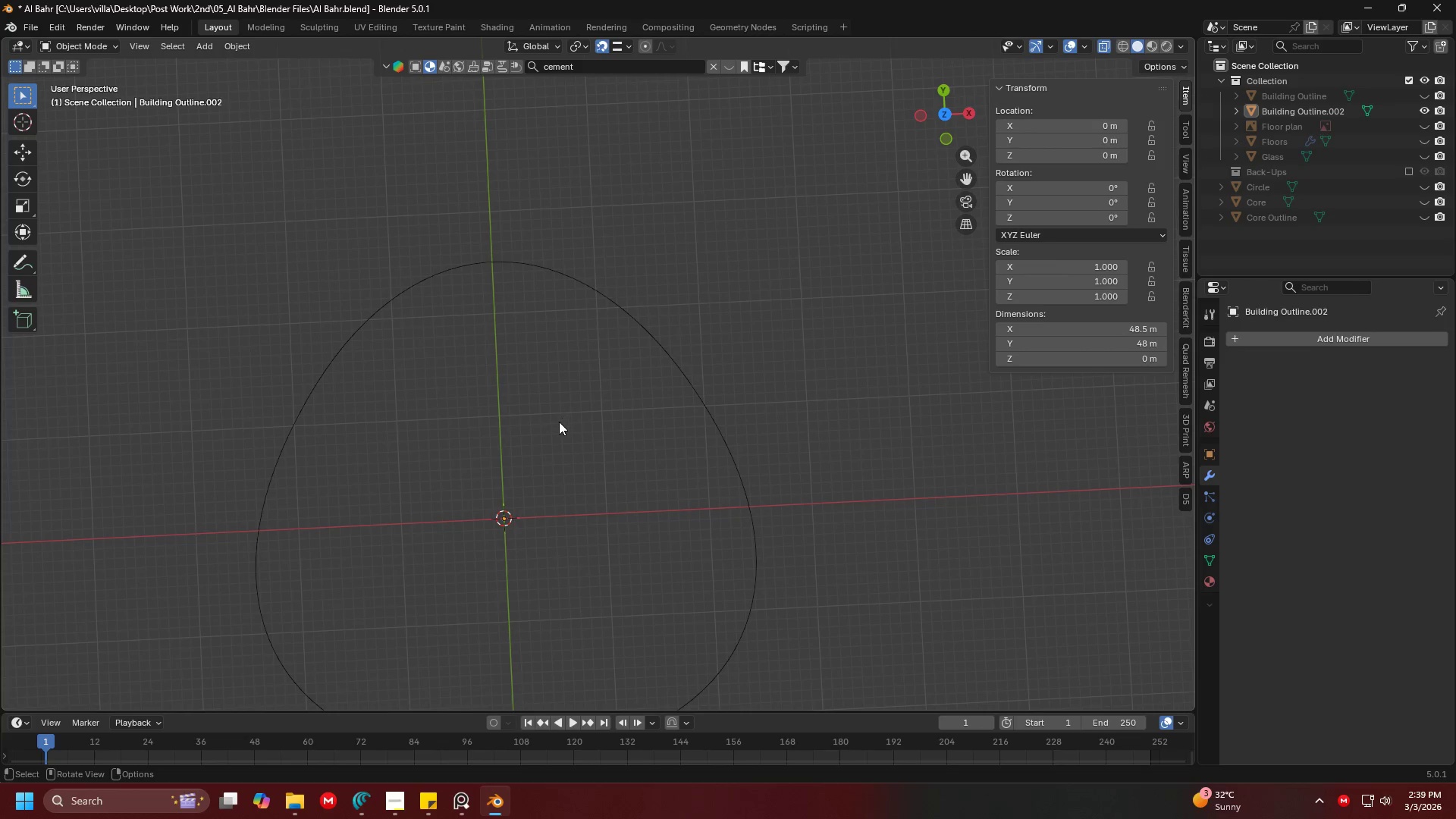 
left_click([558, 422])
 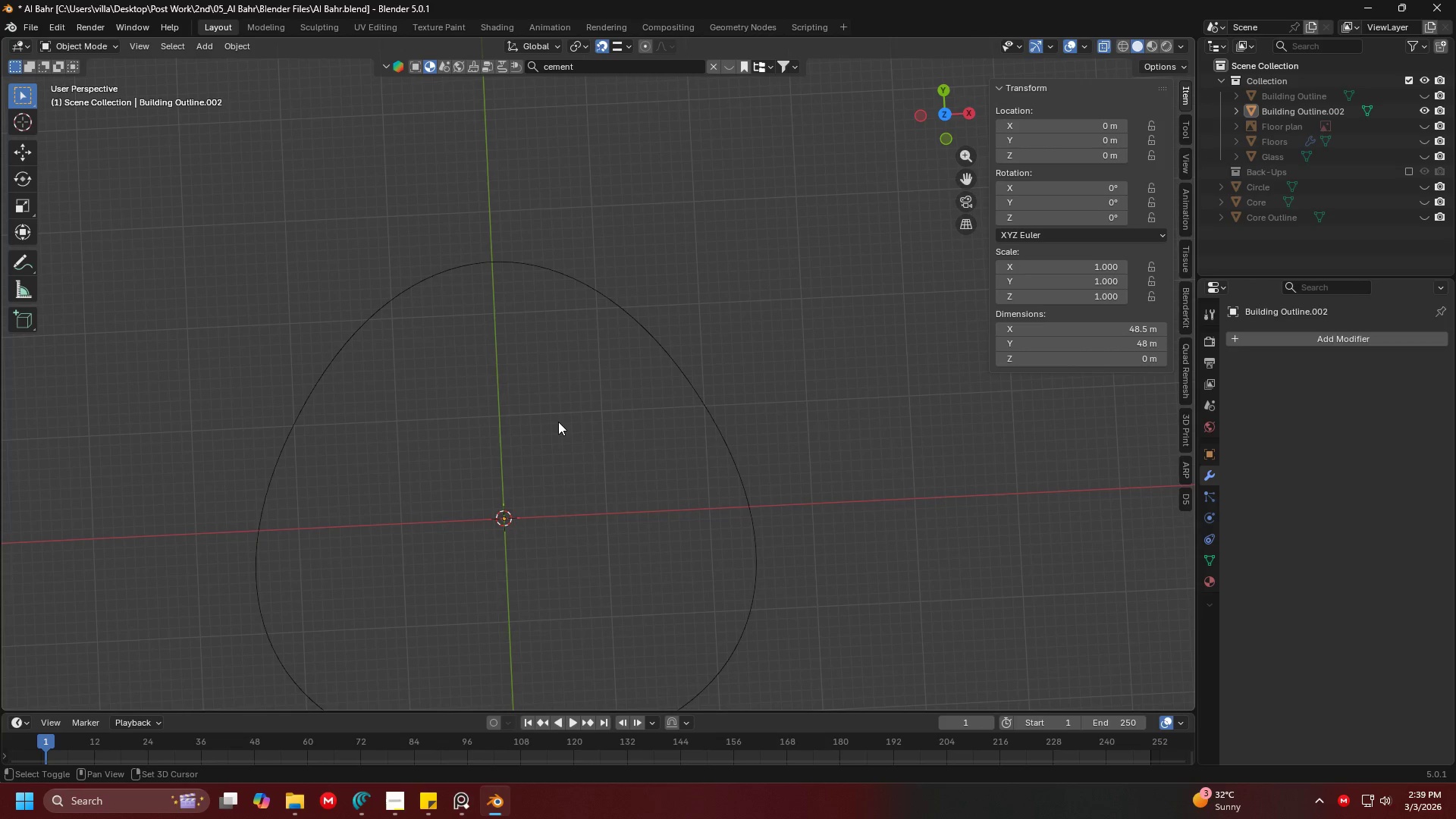 
key(Shift+ShiftLeft)
 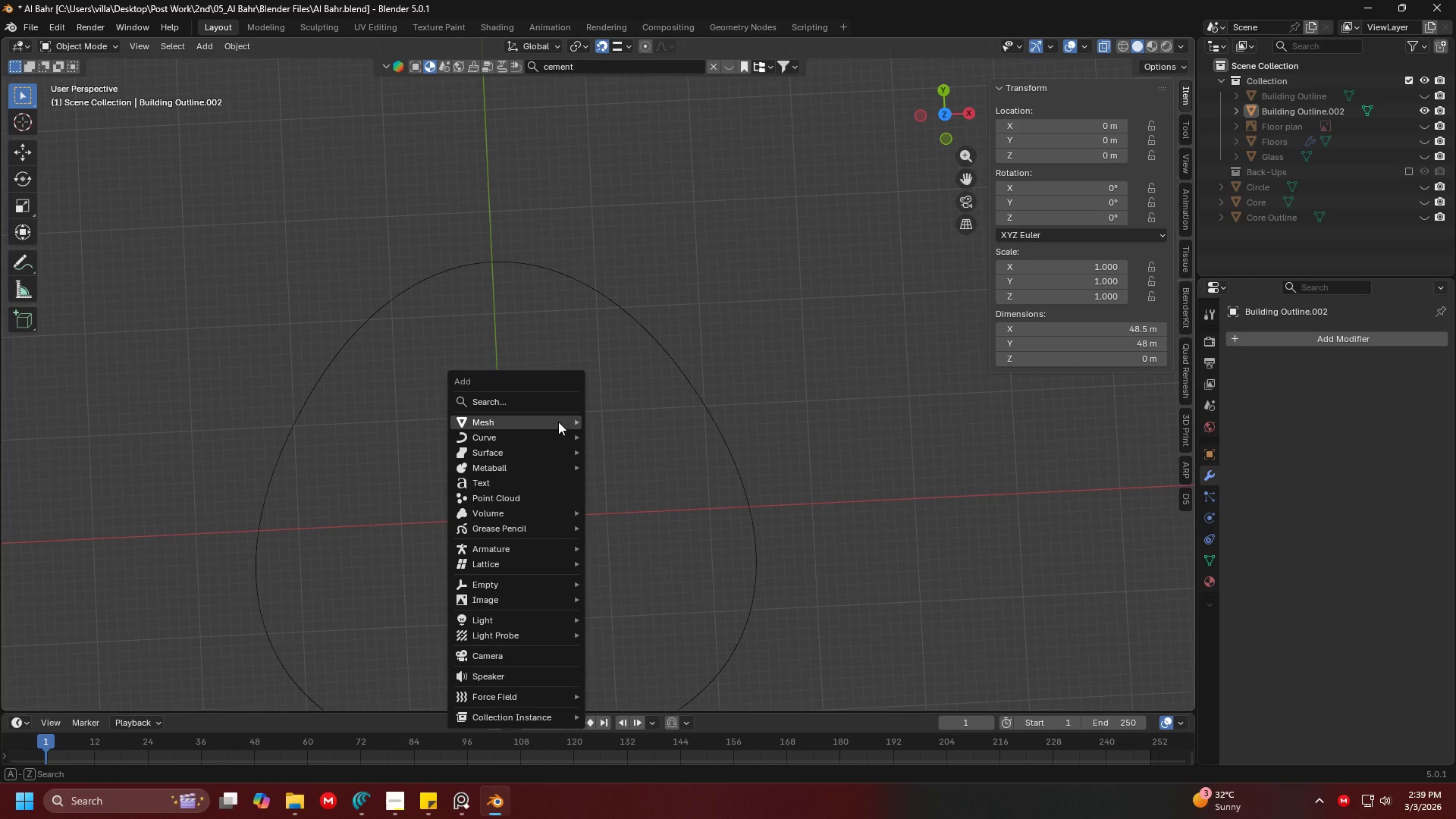 
key(Shift+A)
 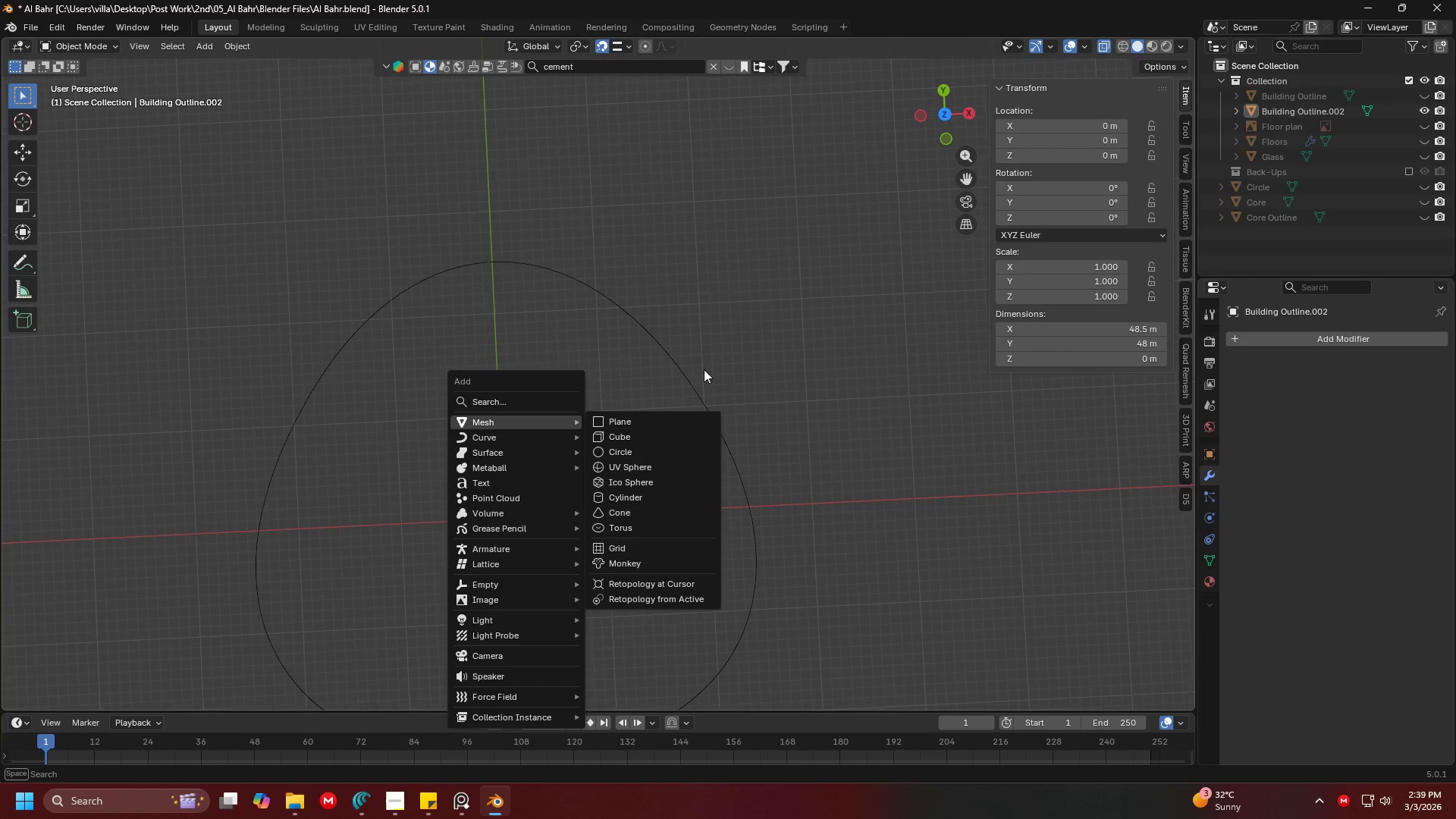 
left_click([874, 262])
 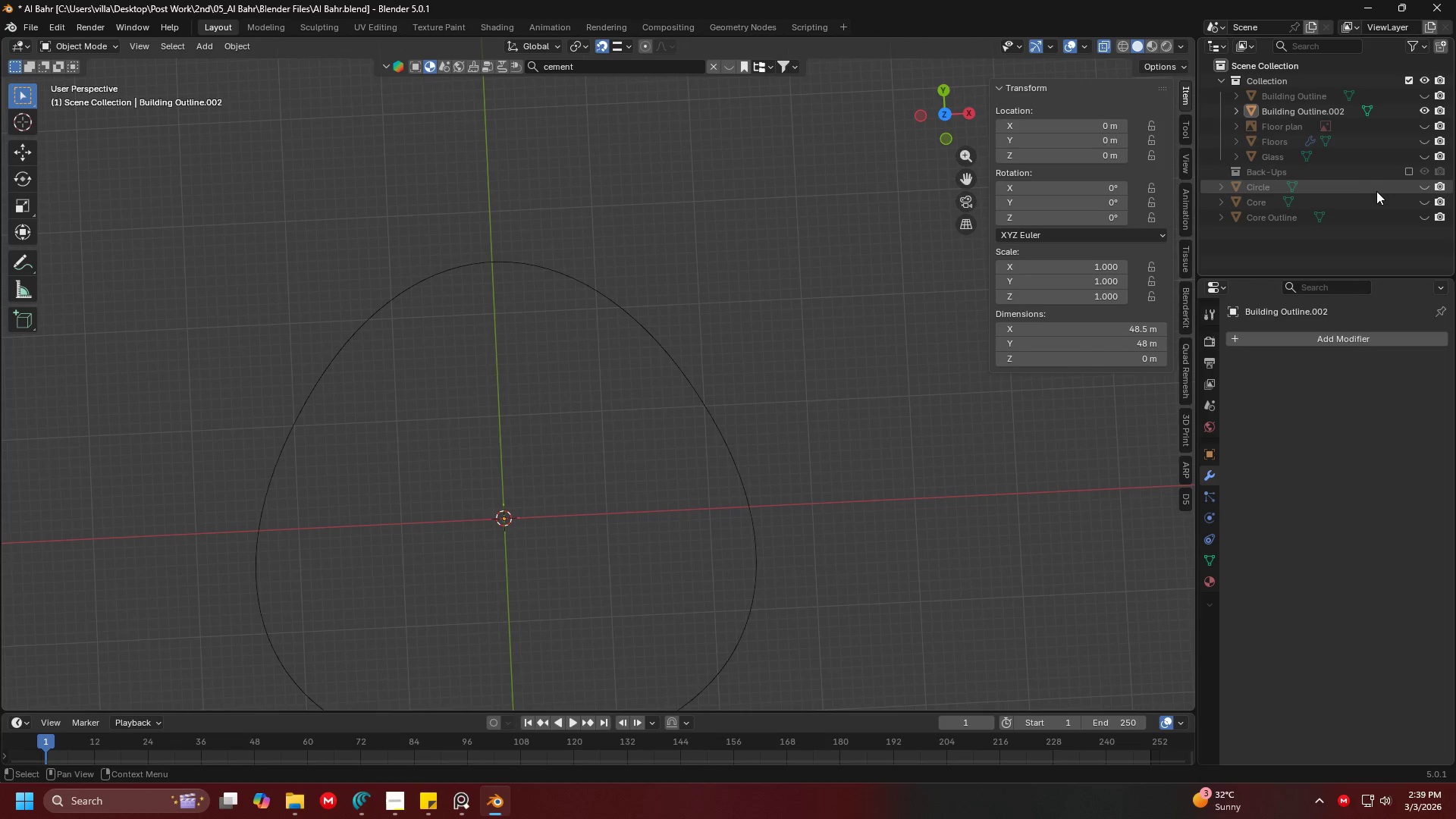 
left_click([1379, 190])
 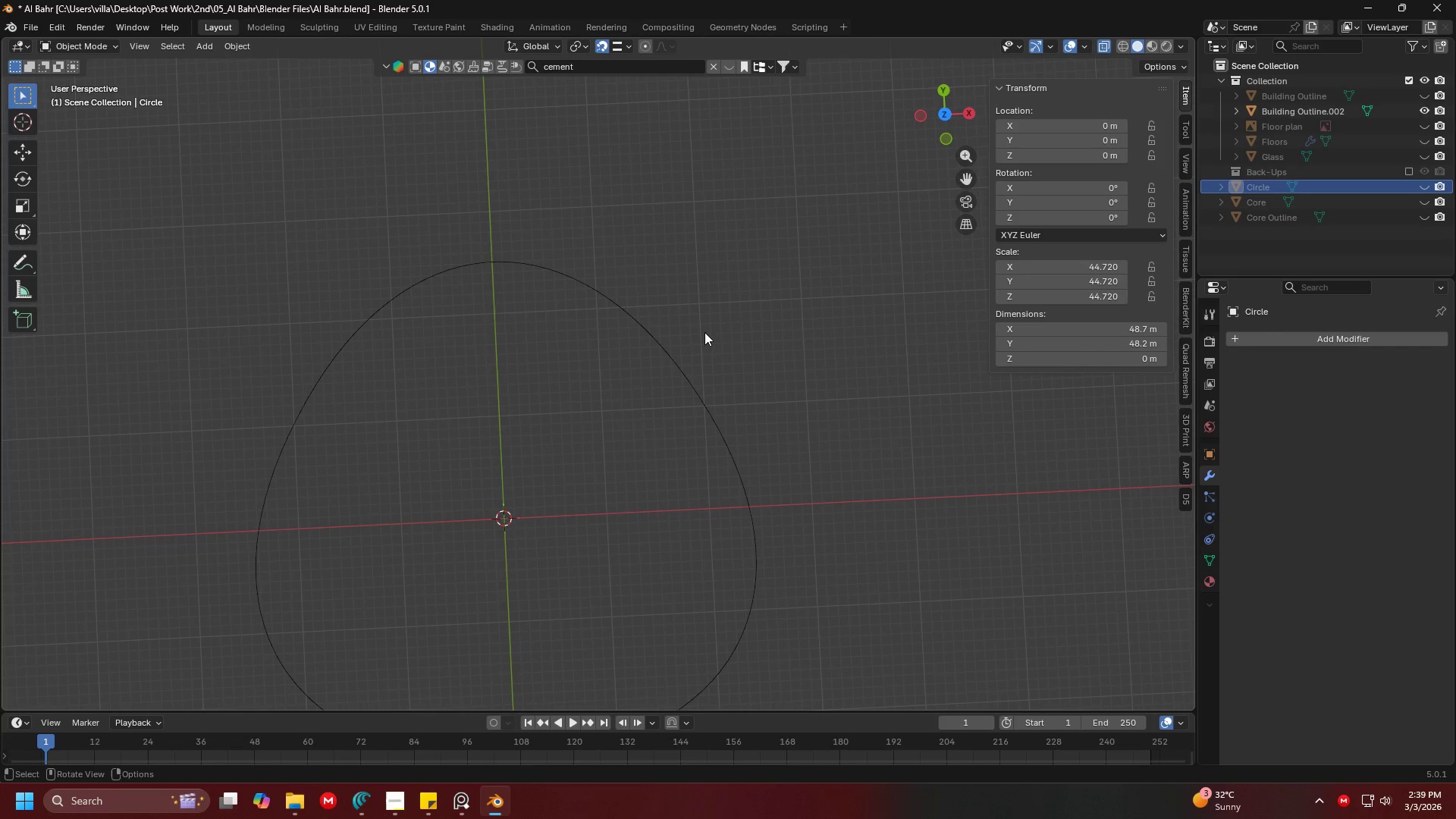 
key(Delete)
 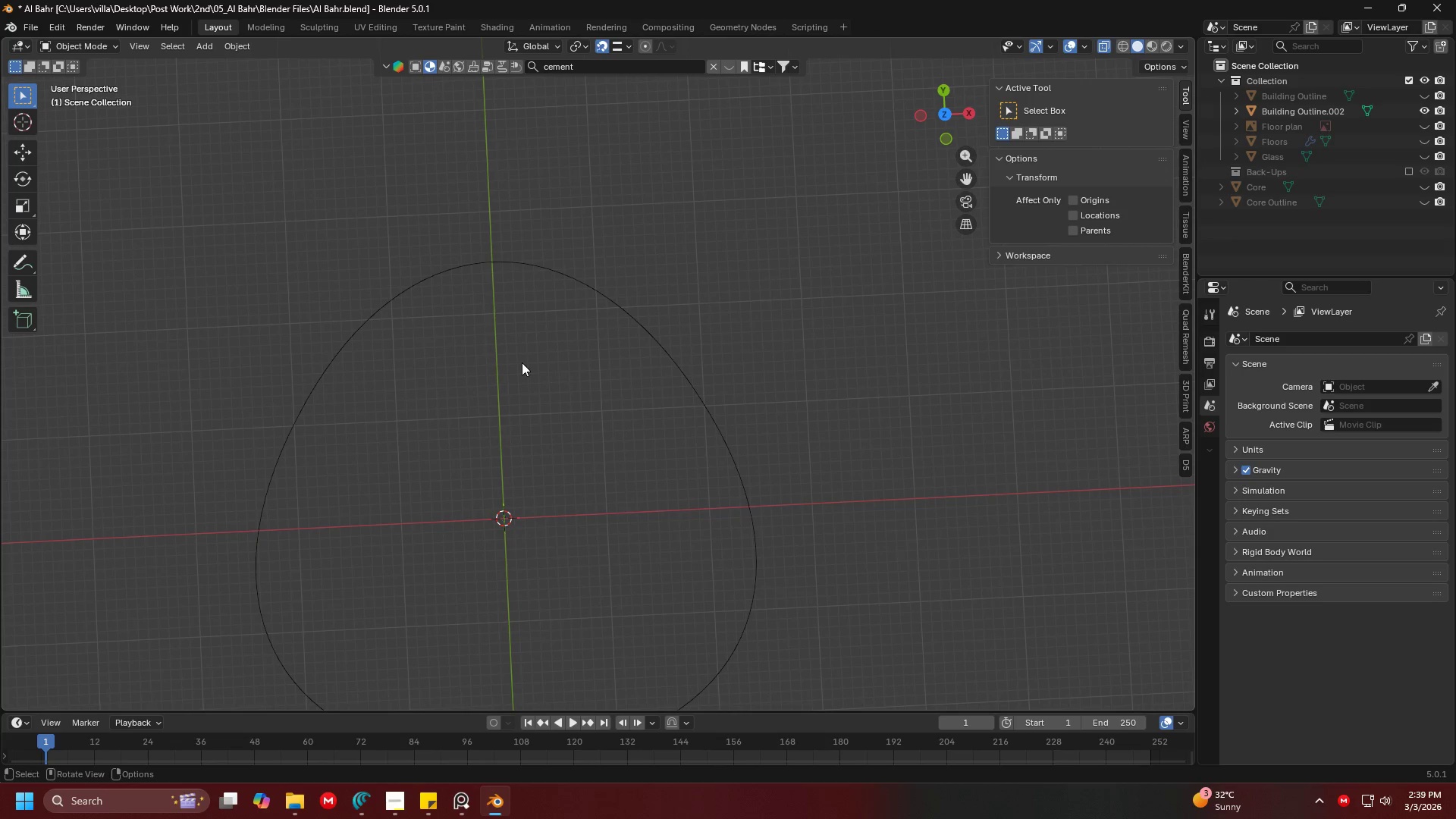 
key(Shift+ShiftLeft)
 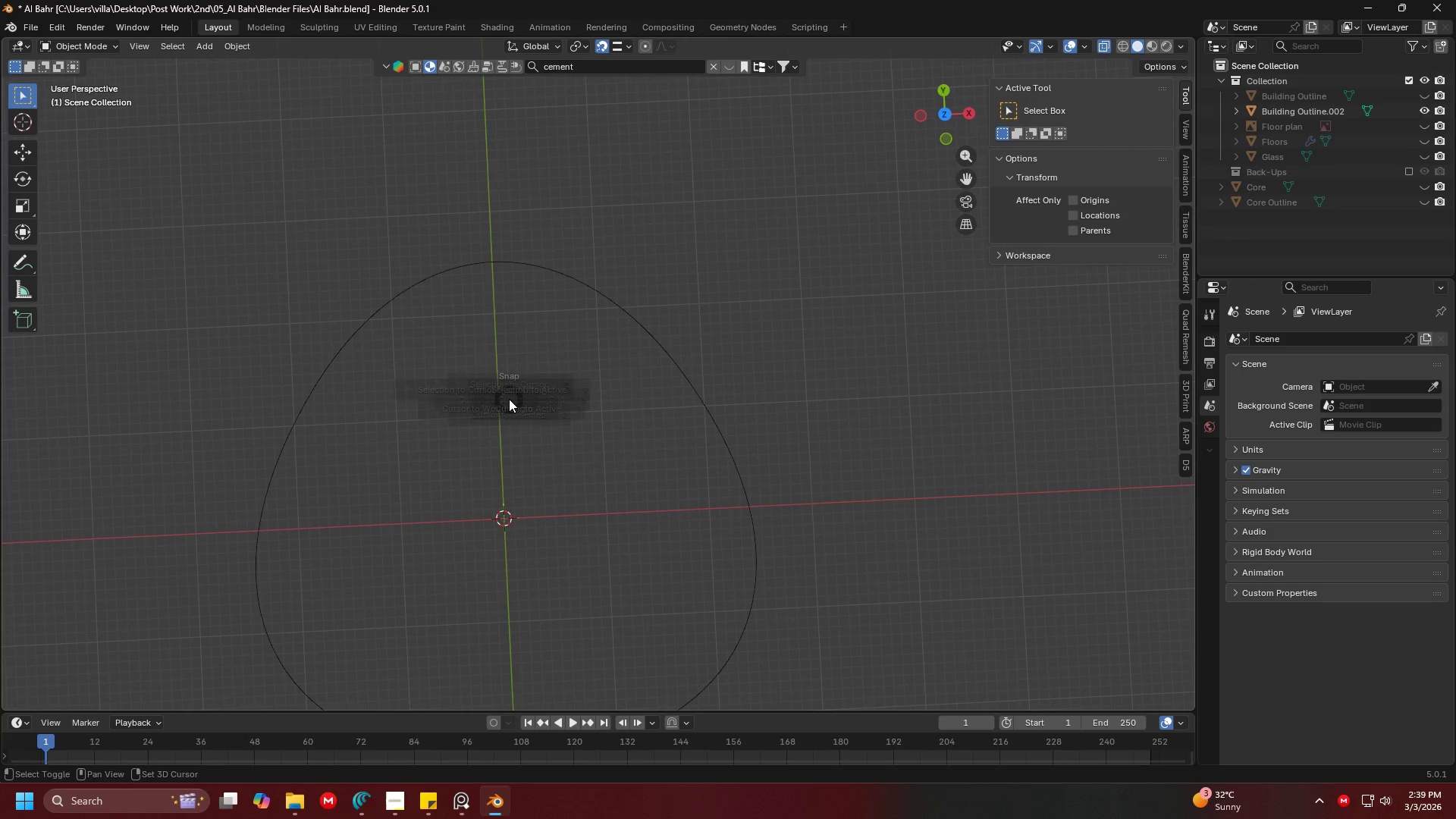 
key(Shift+S)
 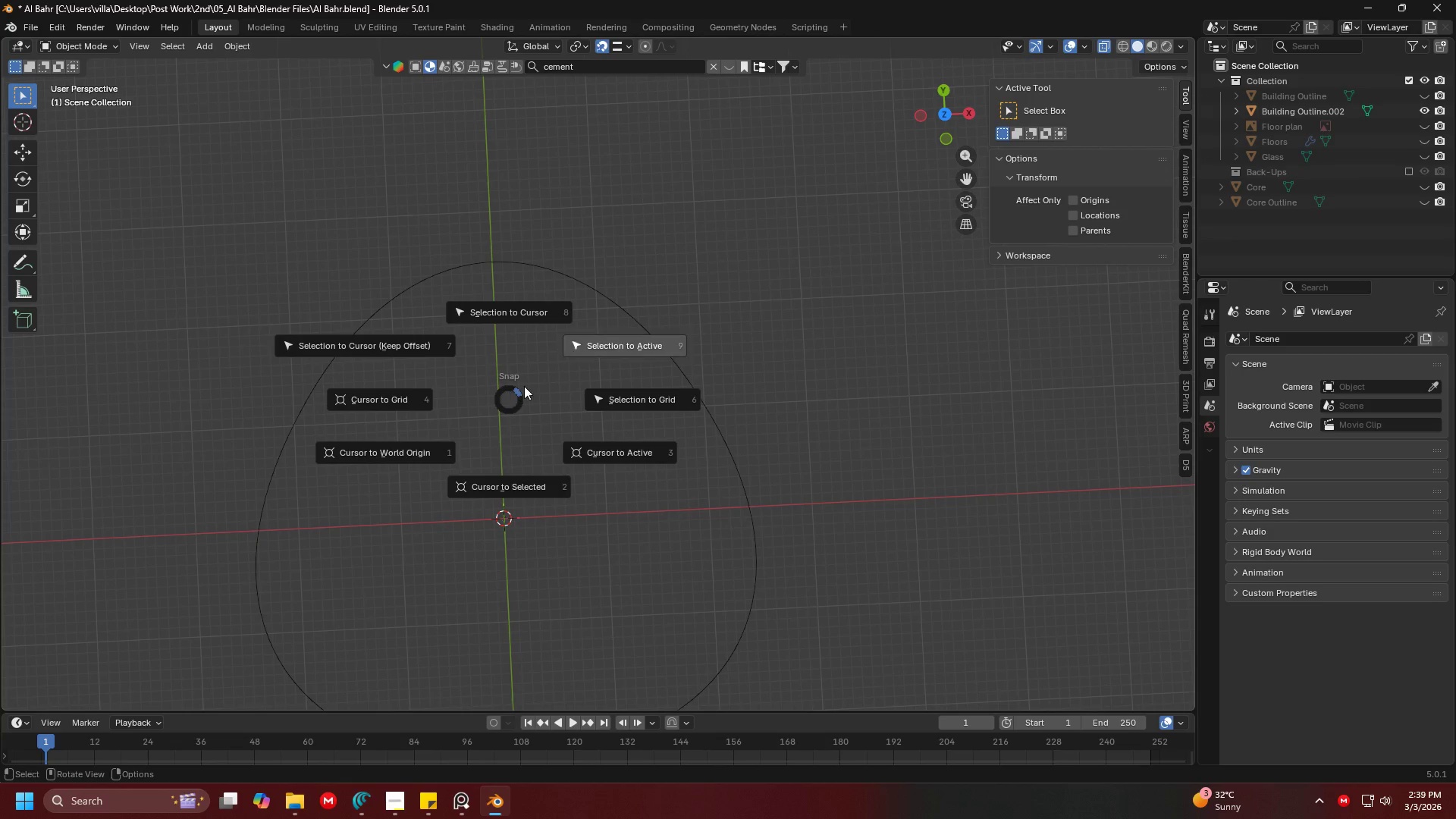 
left_click([526, 385])
 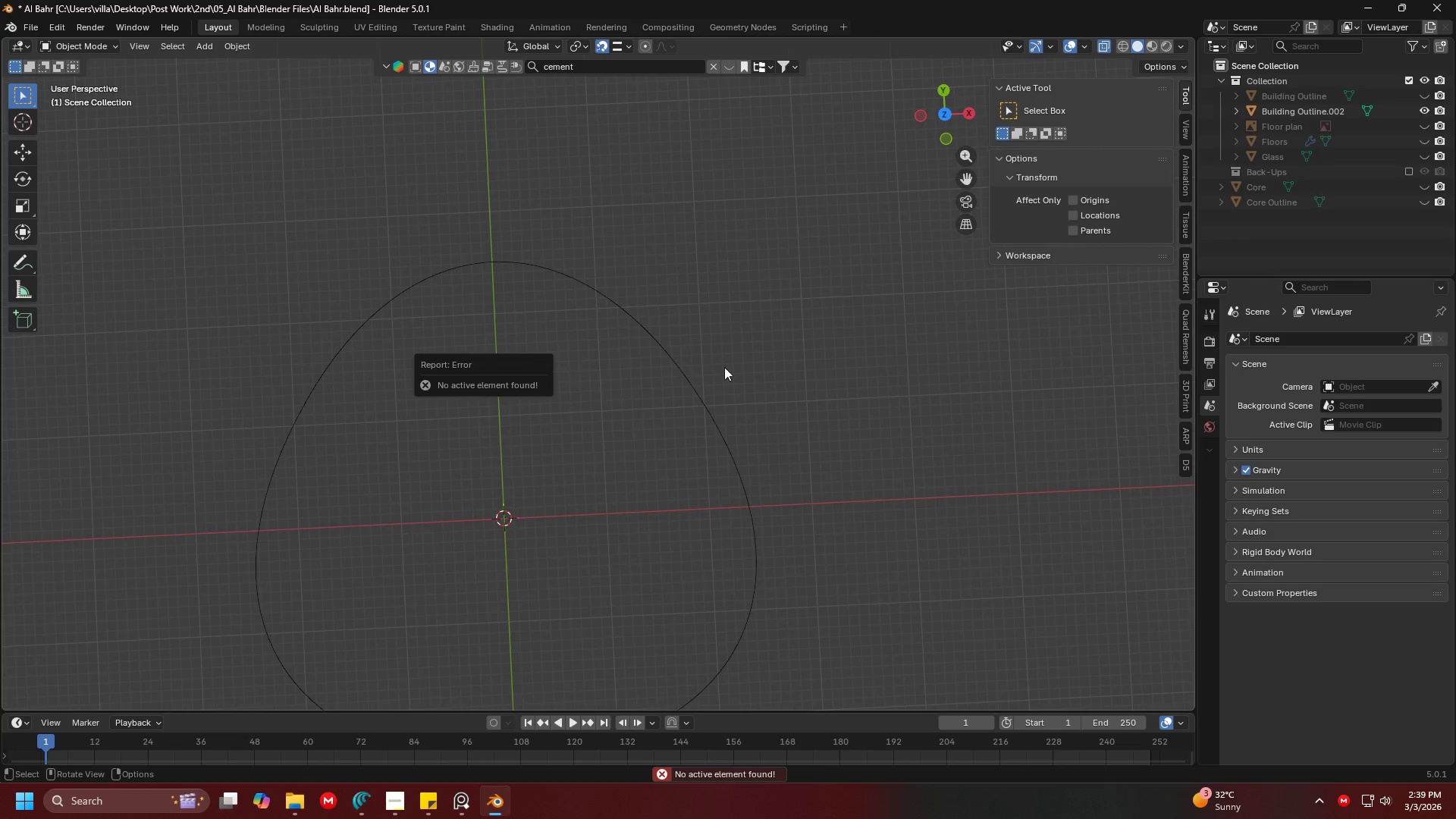 
left_click([773, 356])
 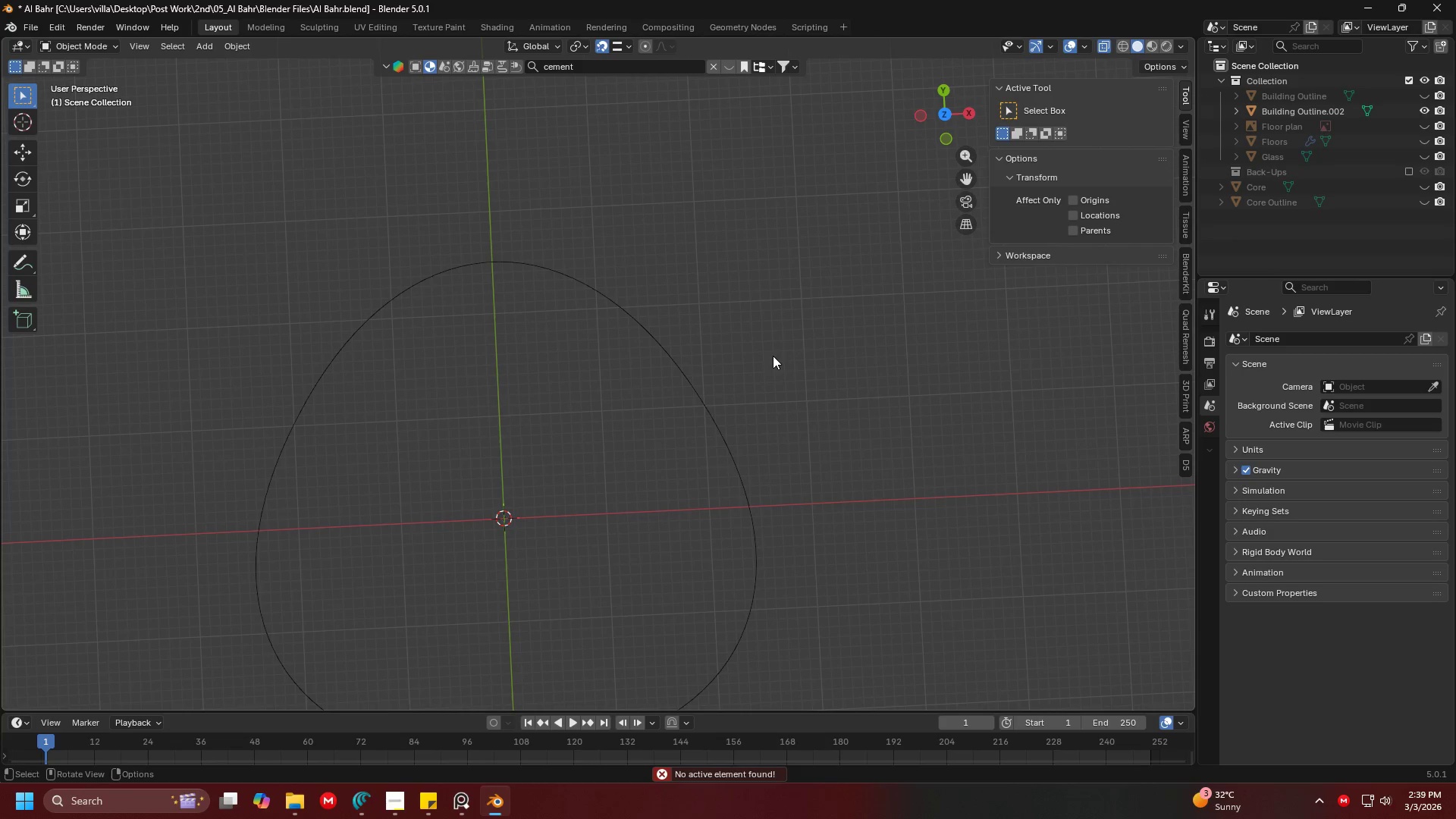 
key(Escape)
 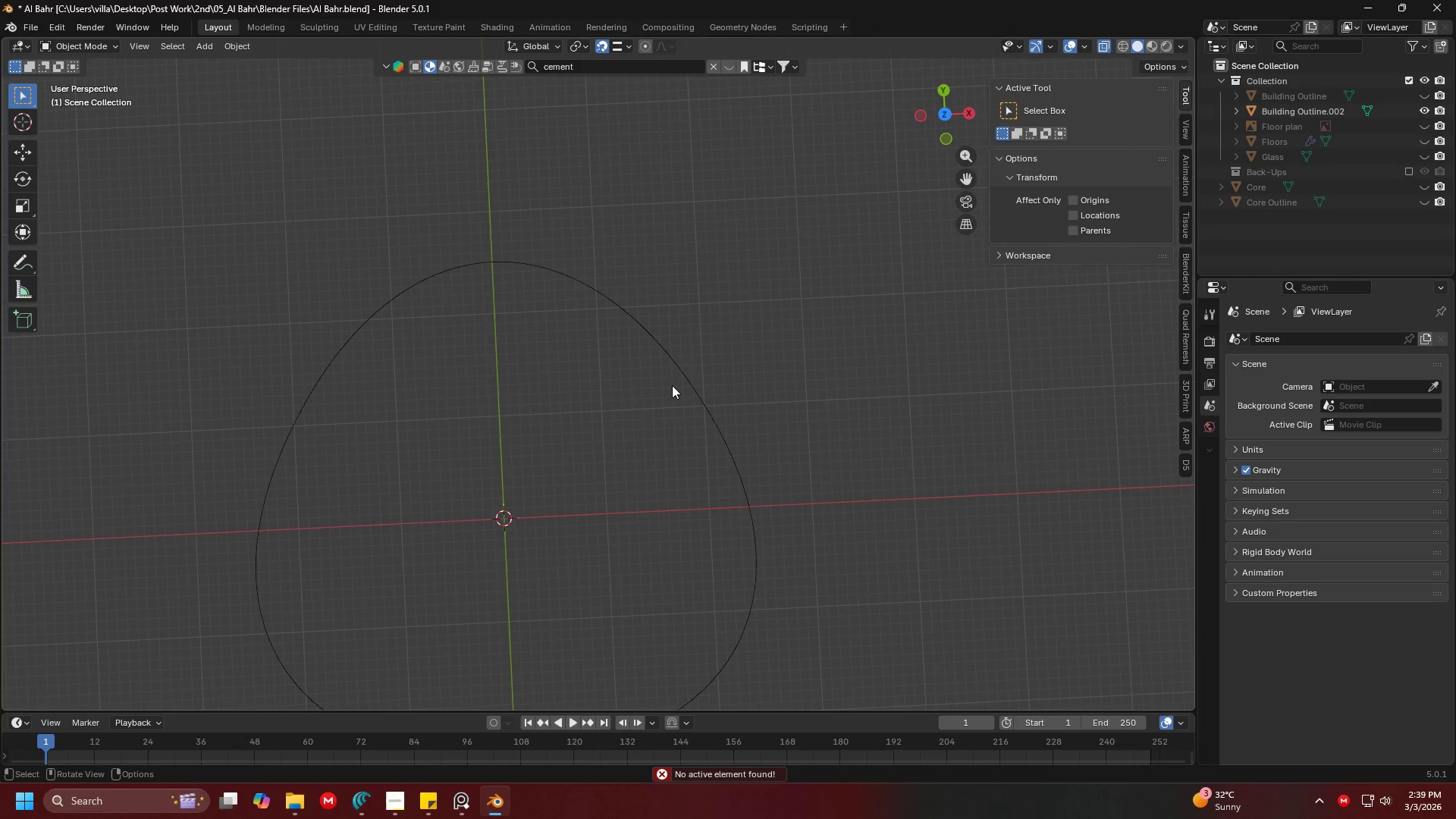 
key(Shift+ShiftLeft)
 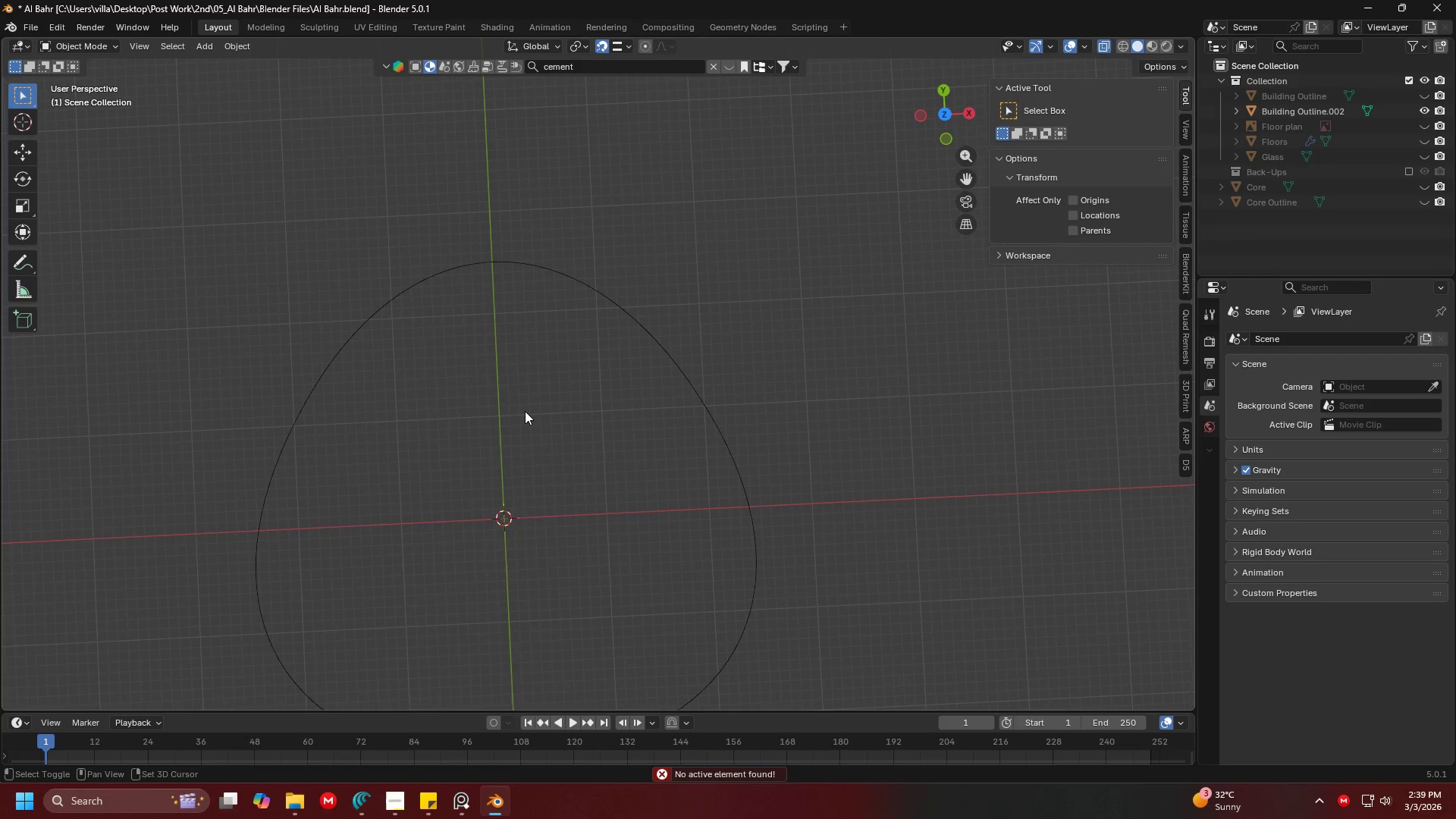 
key(Shift+A)
 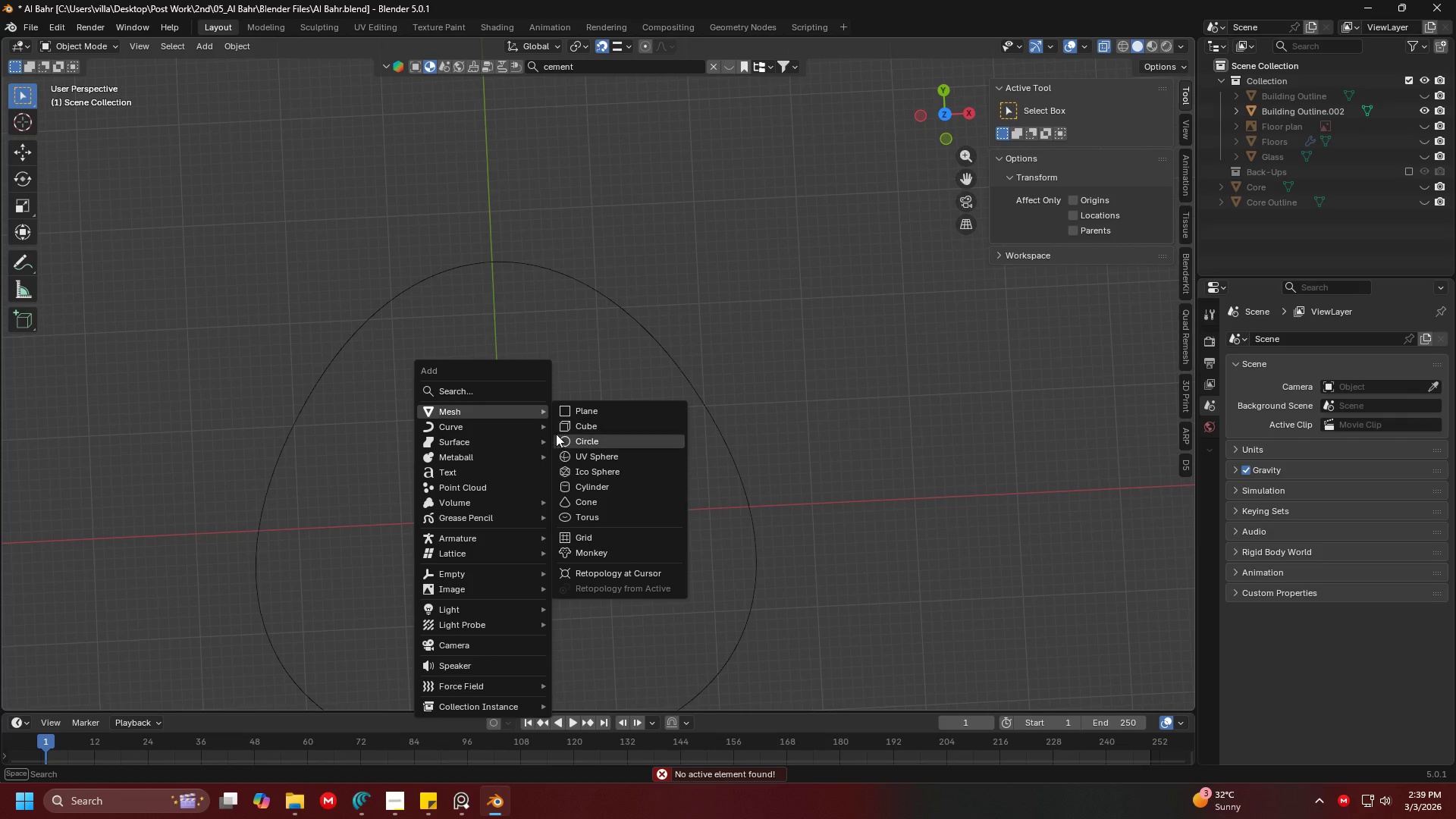 
left_click([590, 436])
 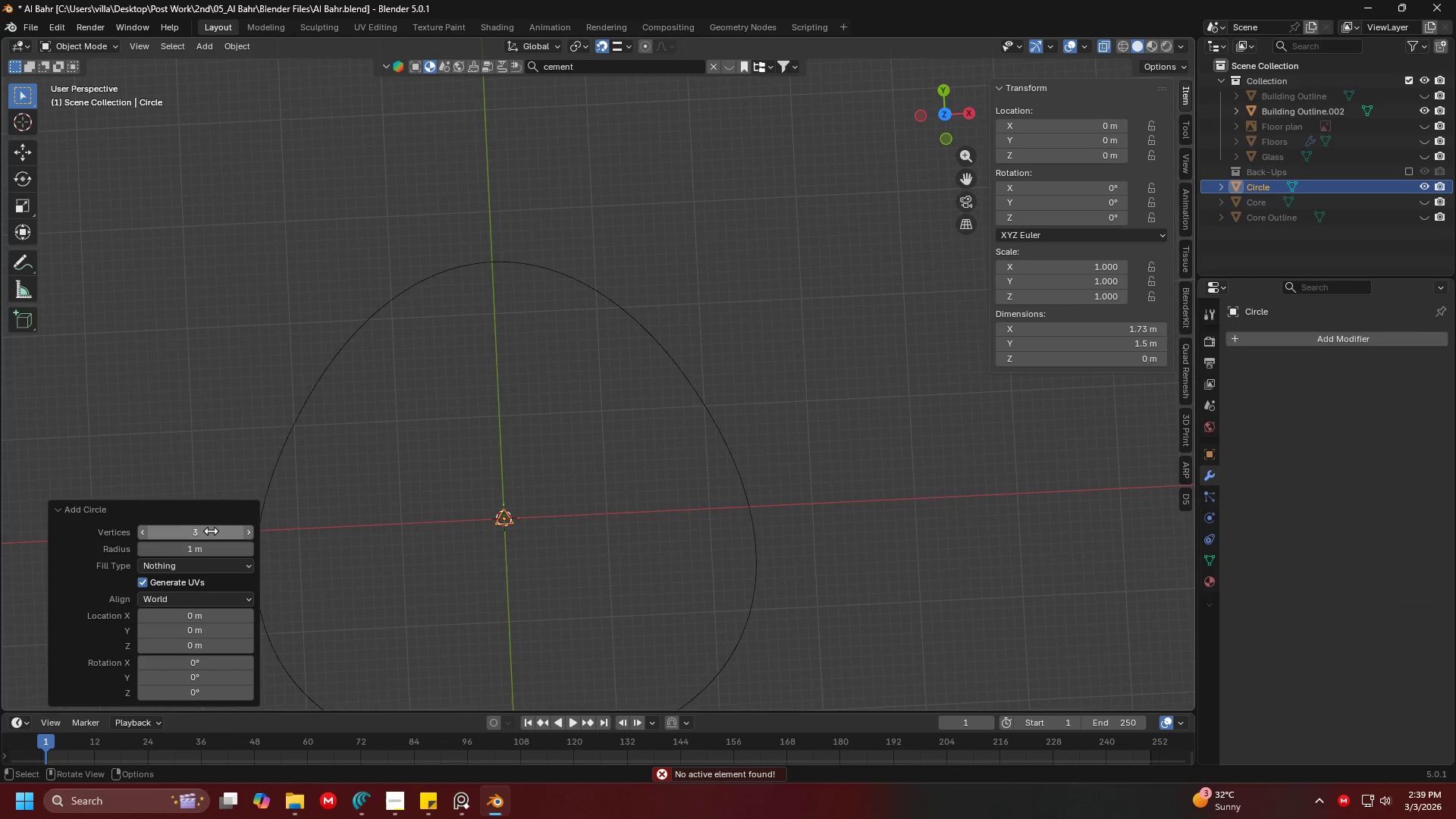 
left_click([210, 532])
 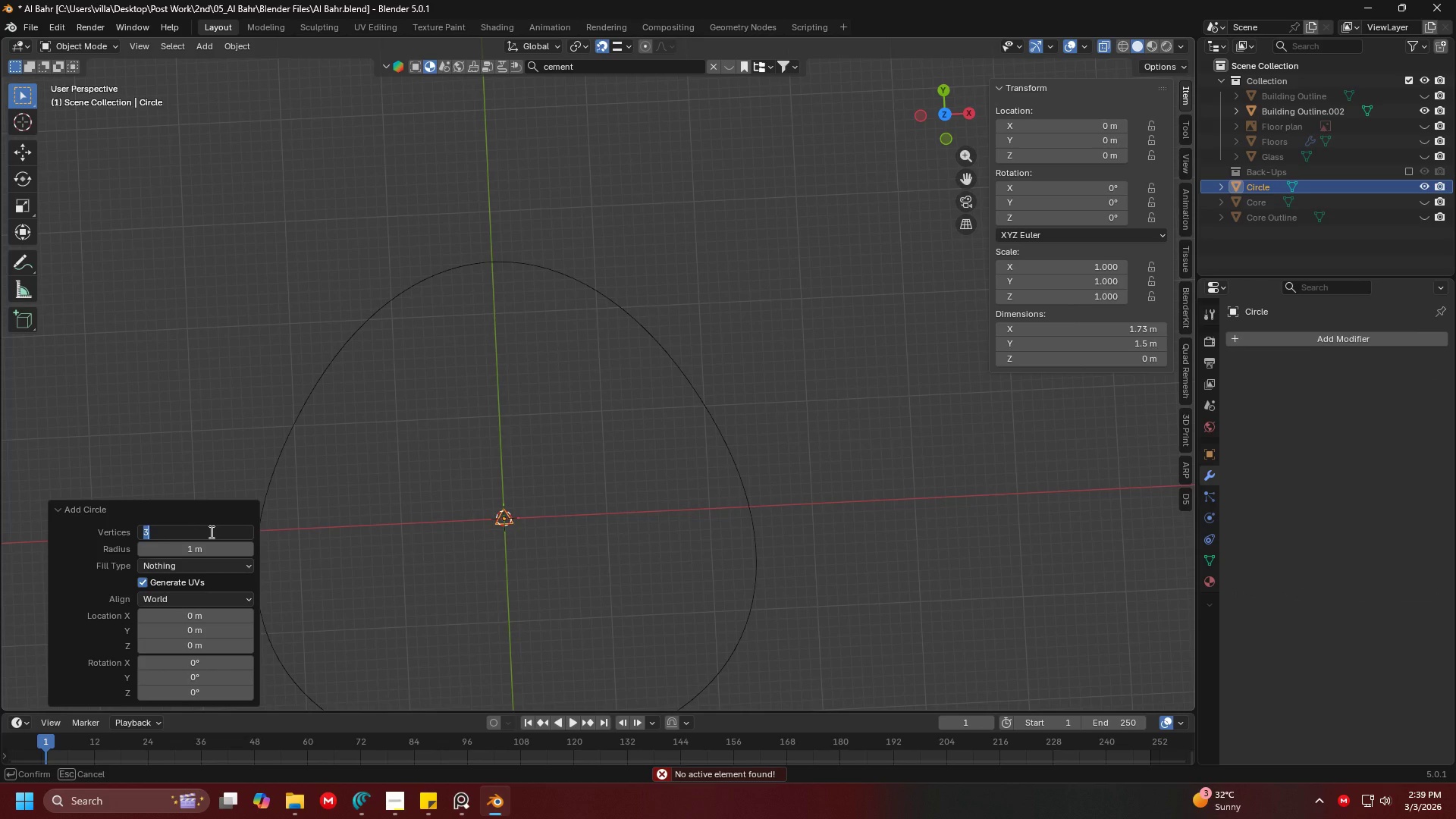 
key(Escape)
 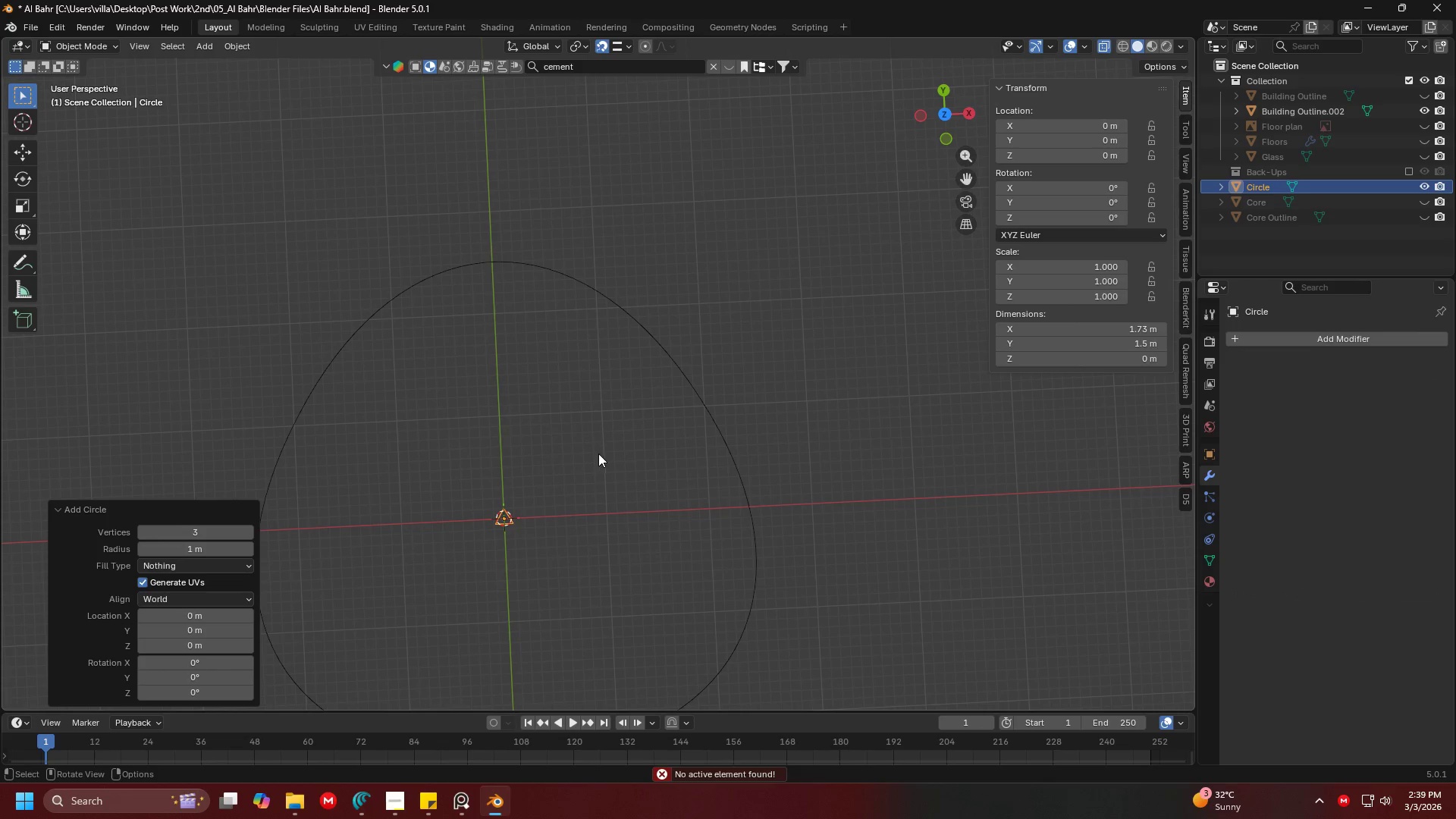 
key(S)
 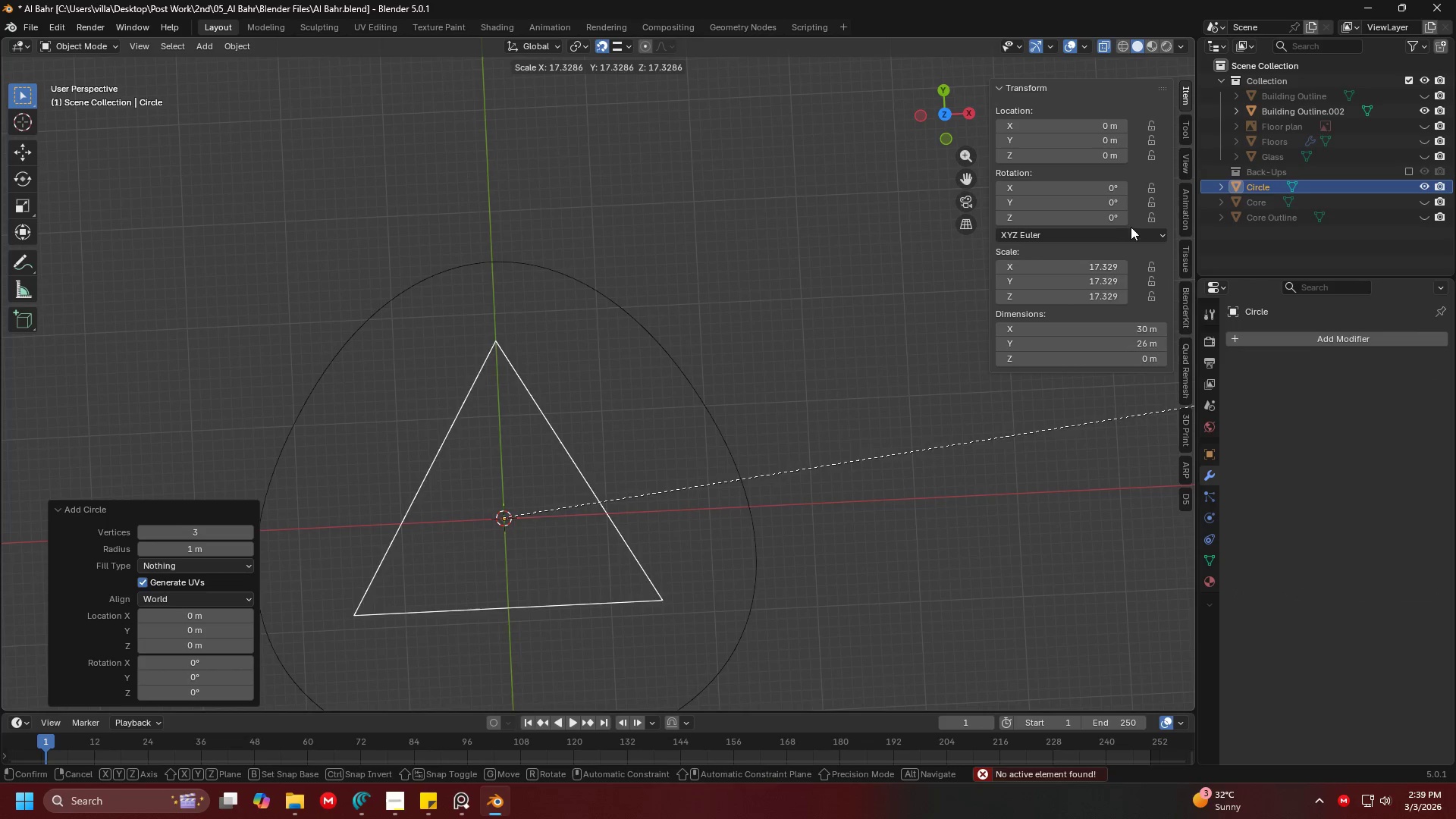 
left_click([1099, 248])
 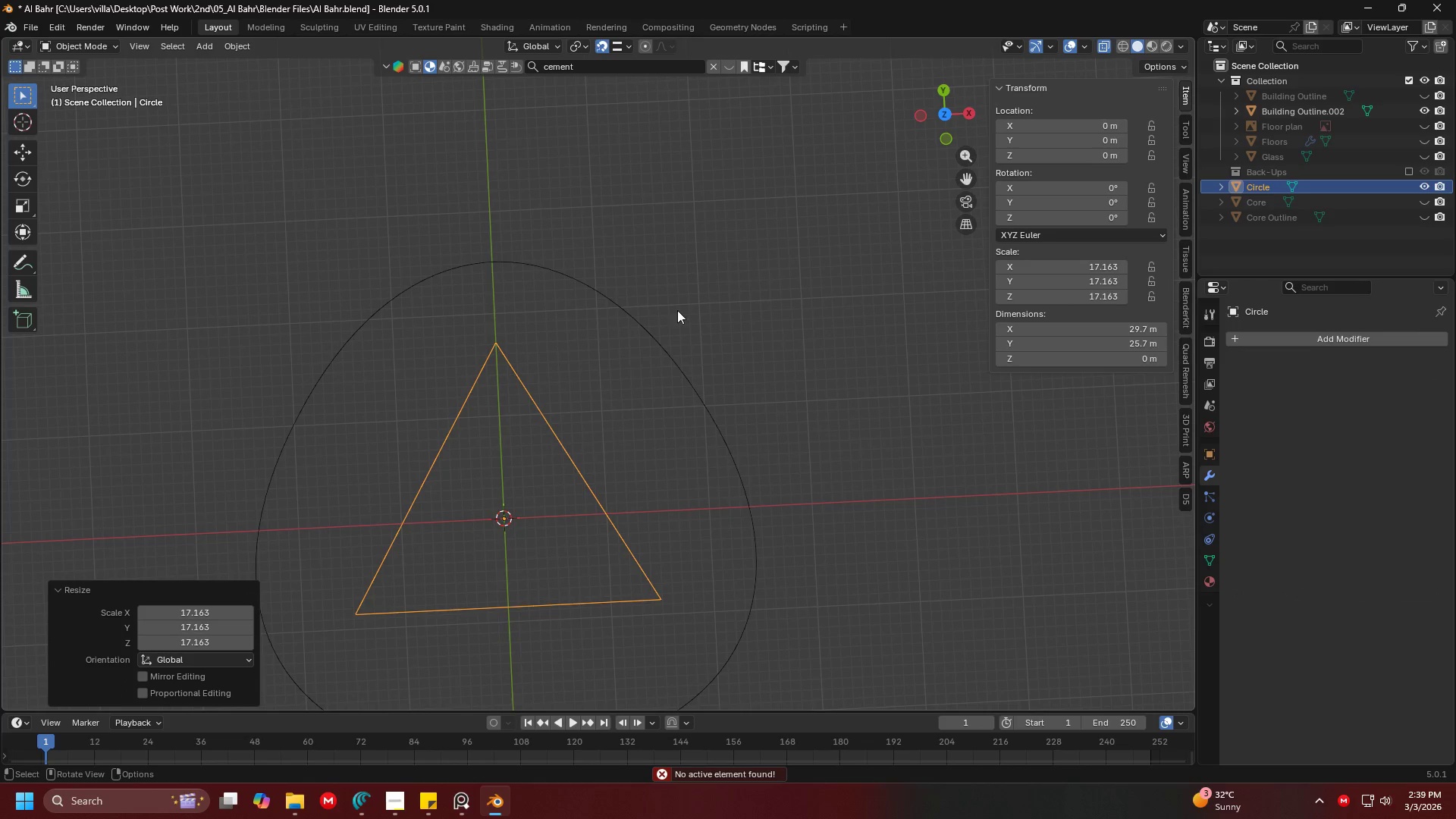 
key(S)
 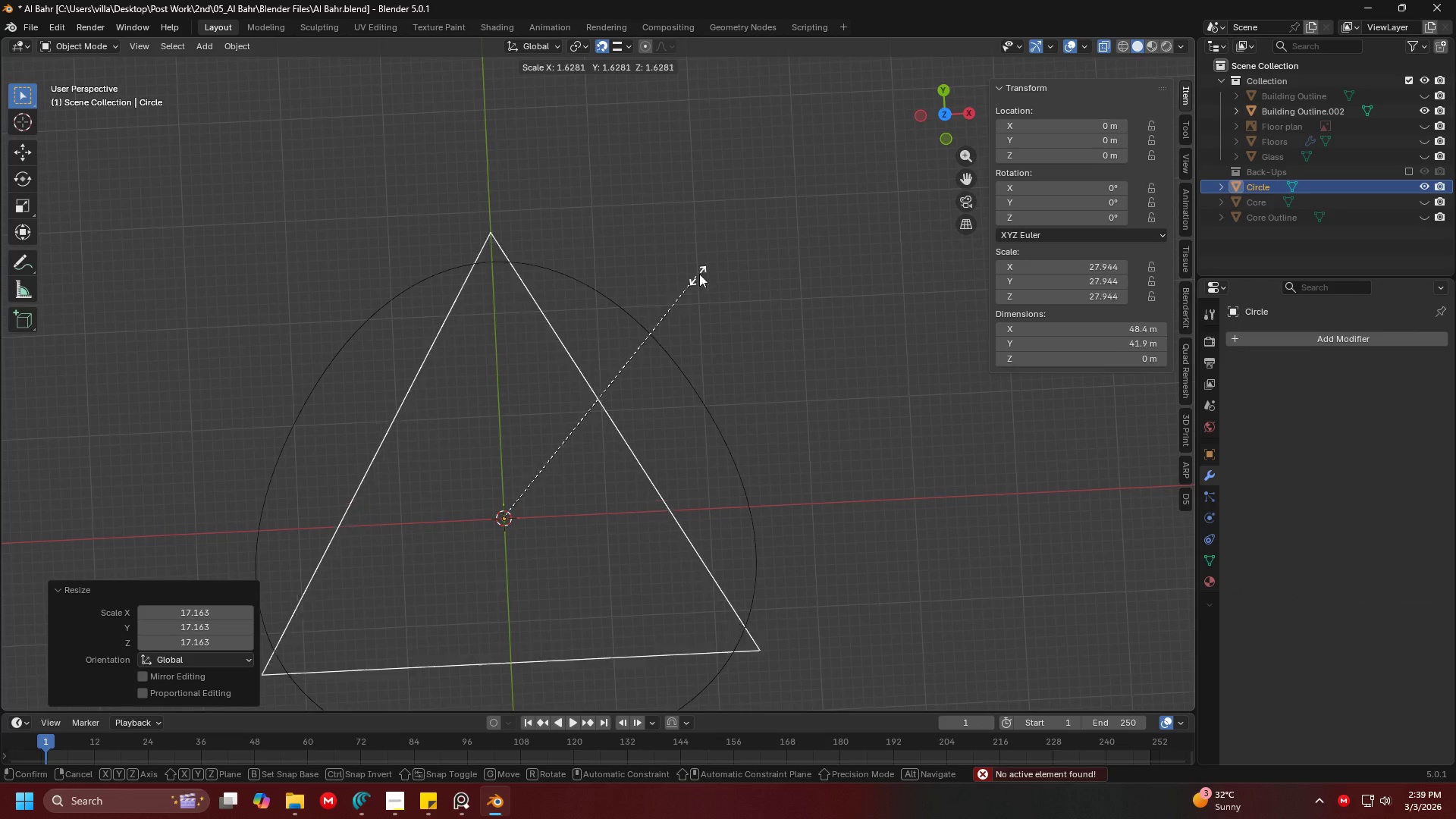 
left_click([723, 251])
 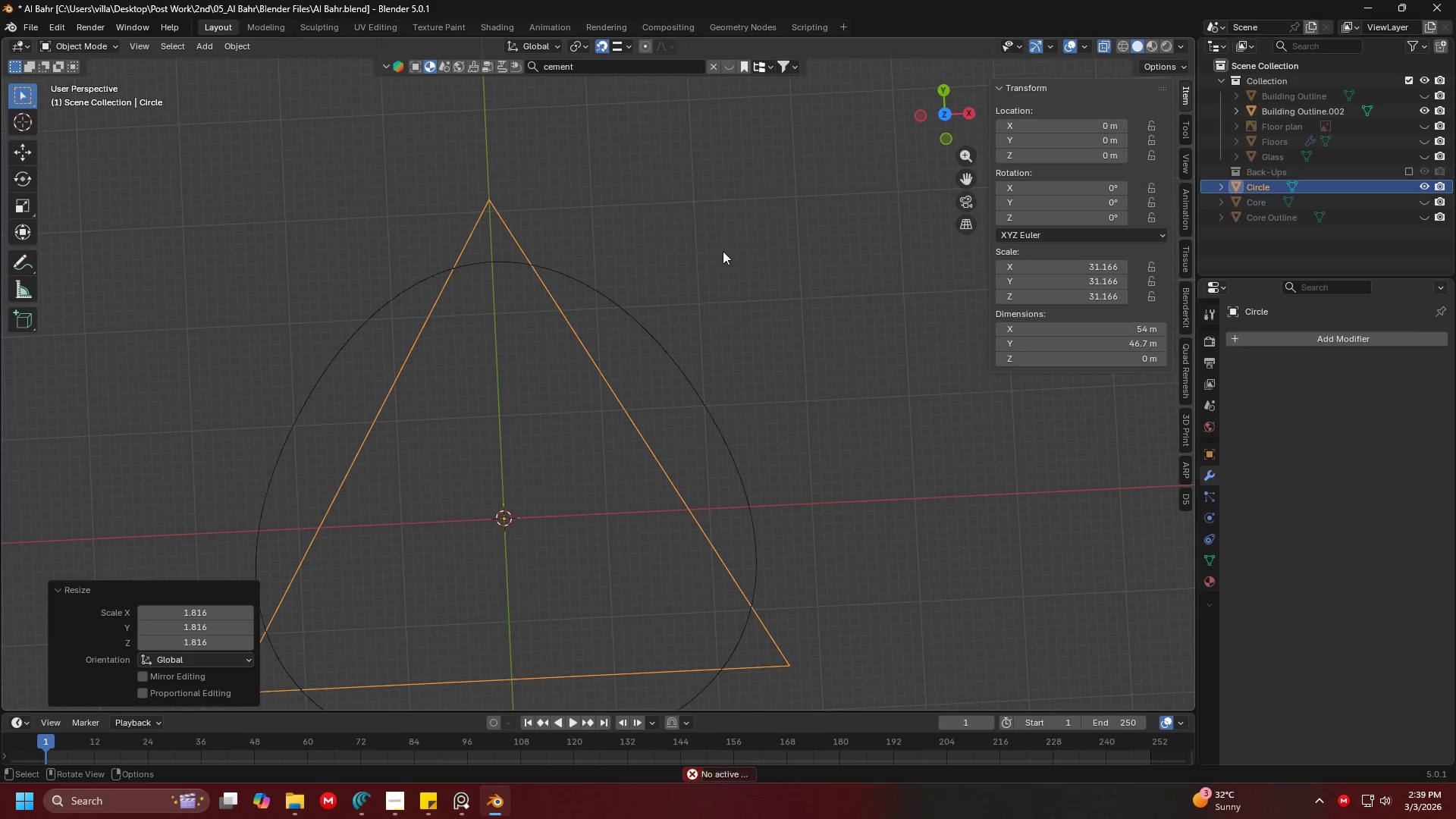 
key(7)
 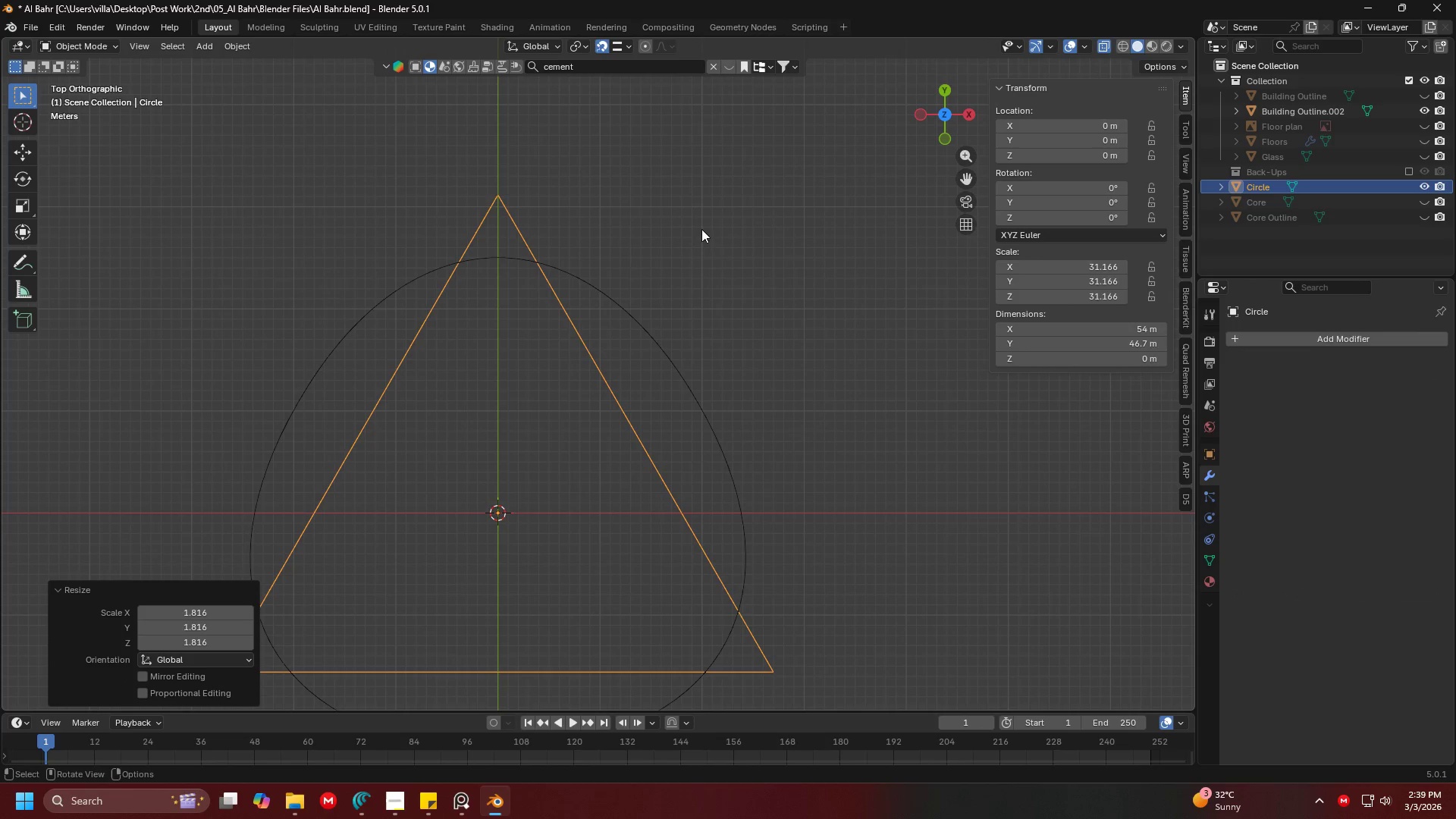 
hold_key(key=ShiftLeft, duration=0.33)
 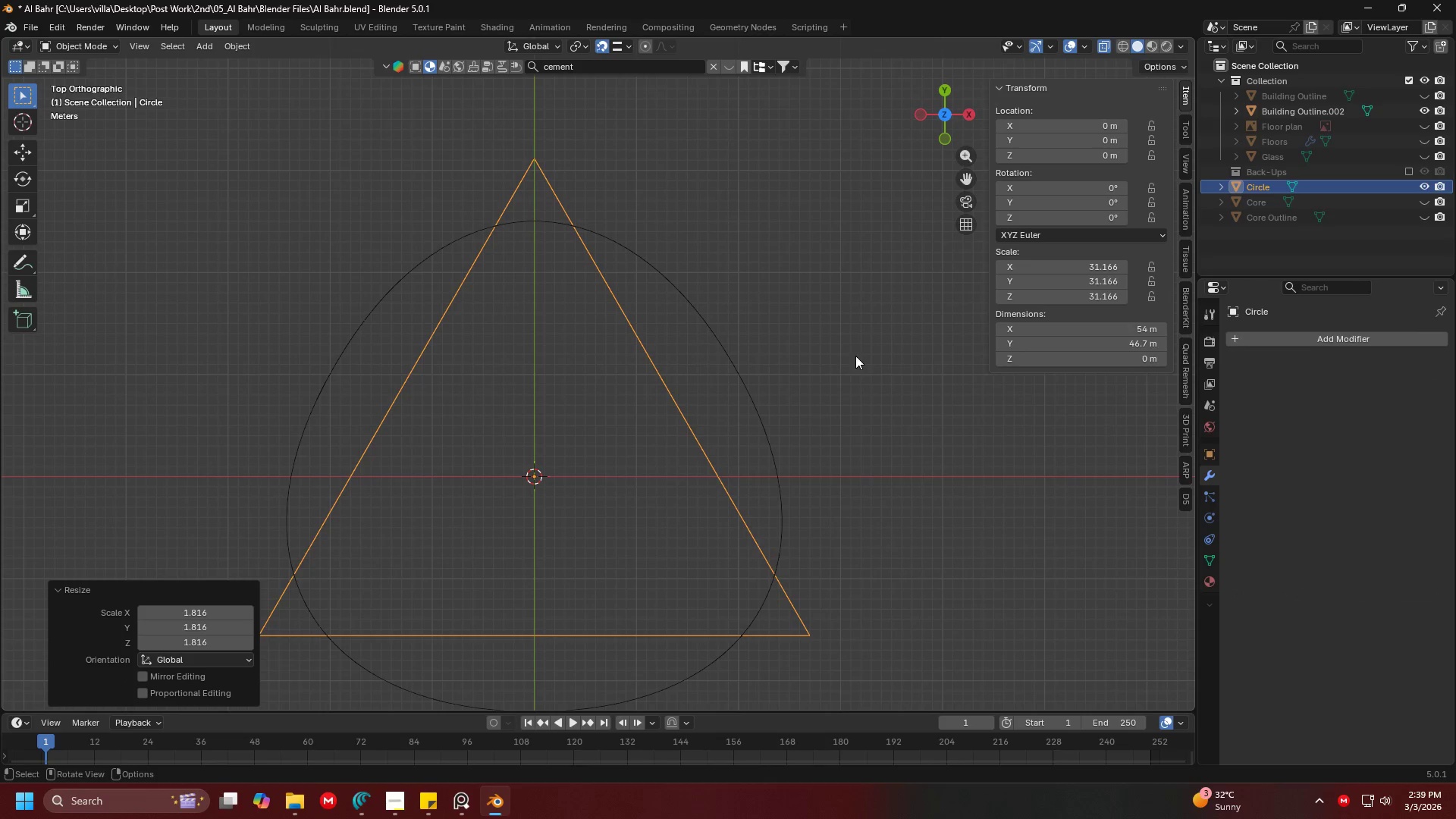 
key(S)
 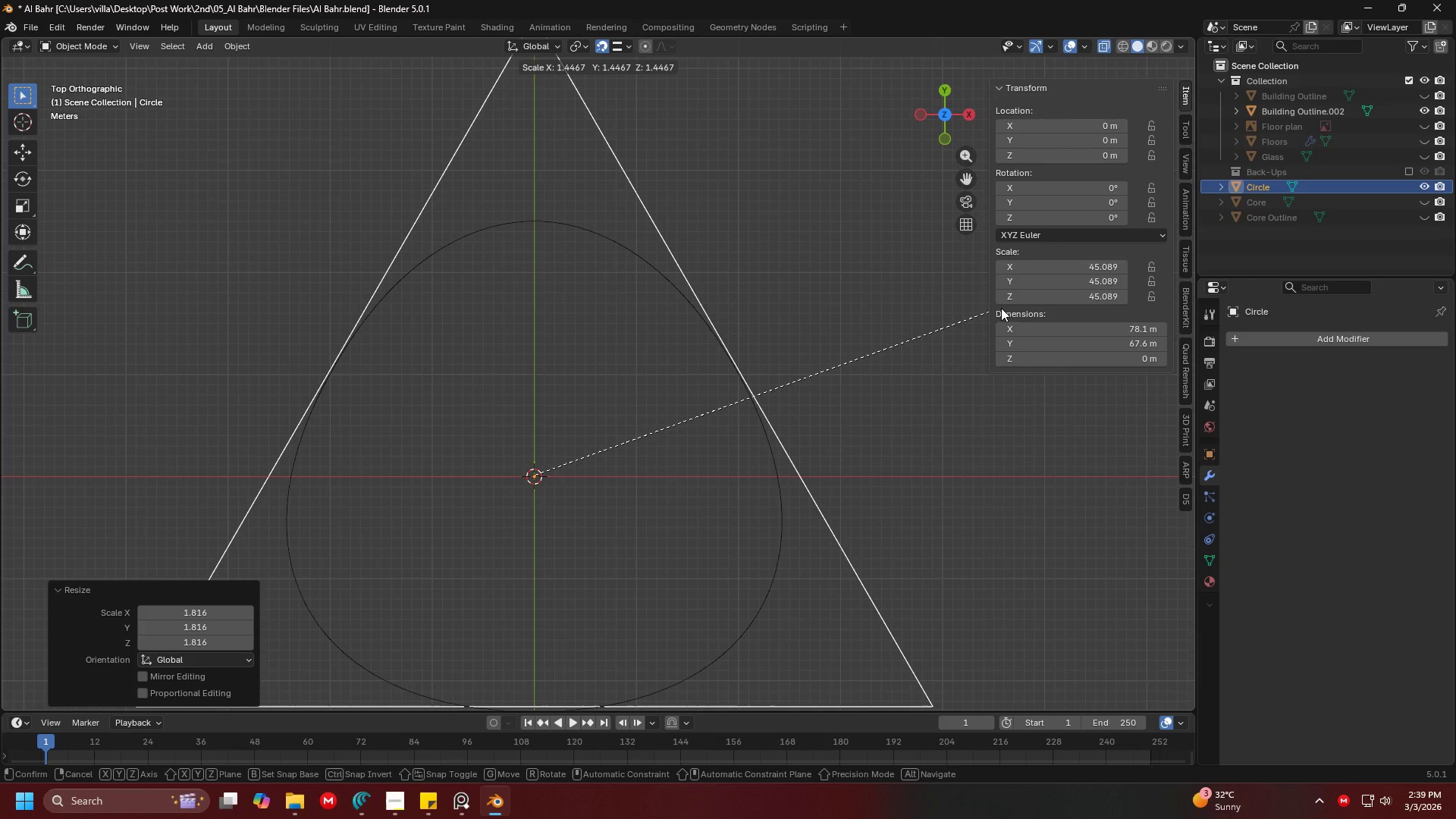 
left_click([1001, 308])
 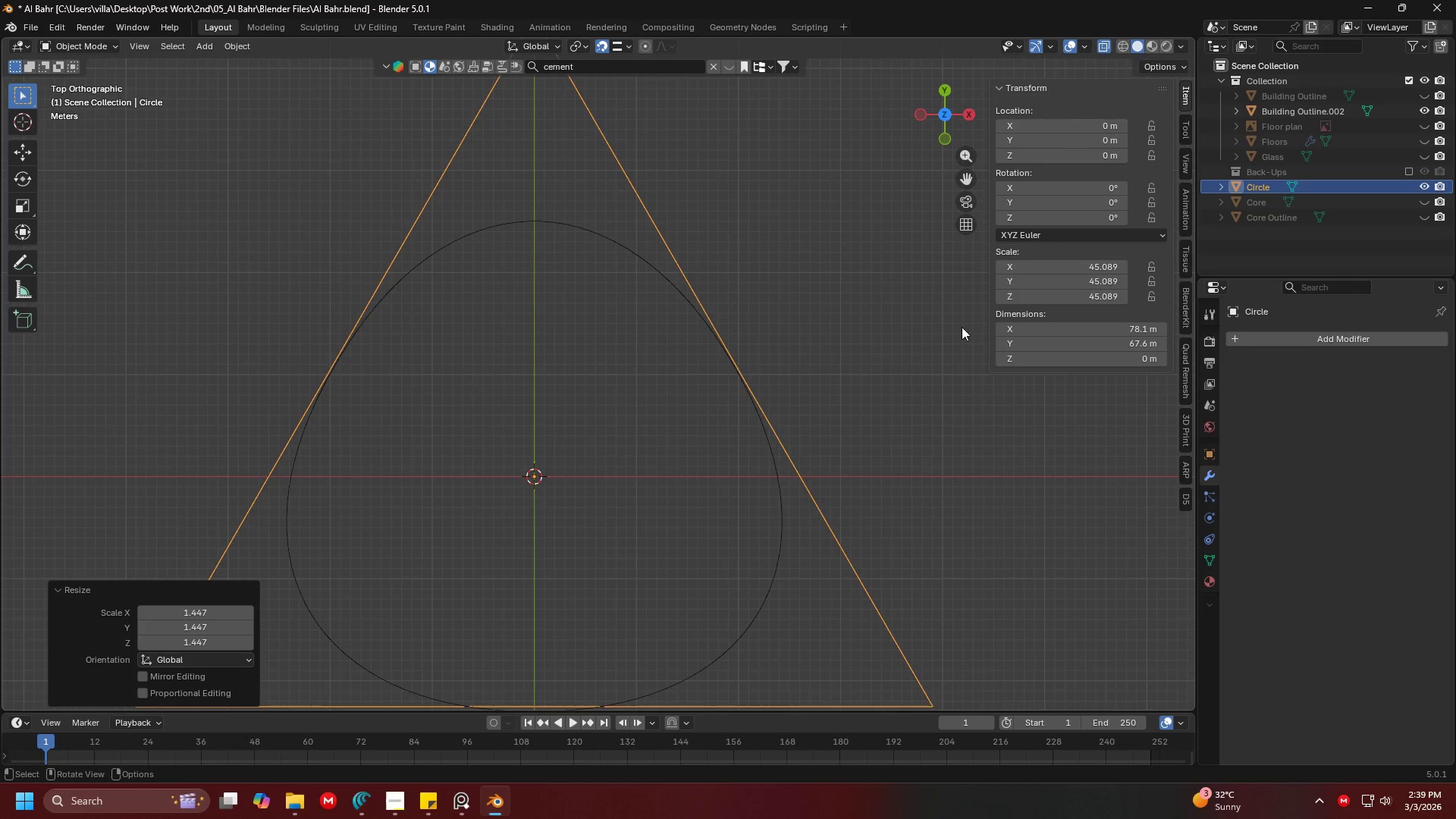 
hold_key(key=ShiftLeft, duration=0.47)
 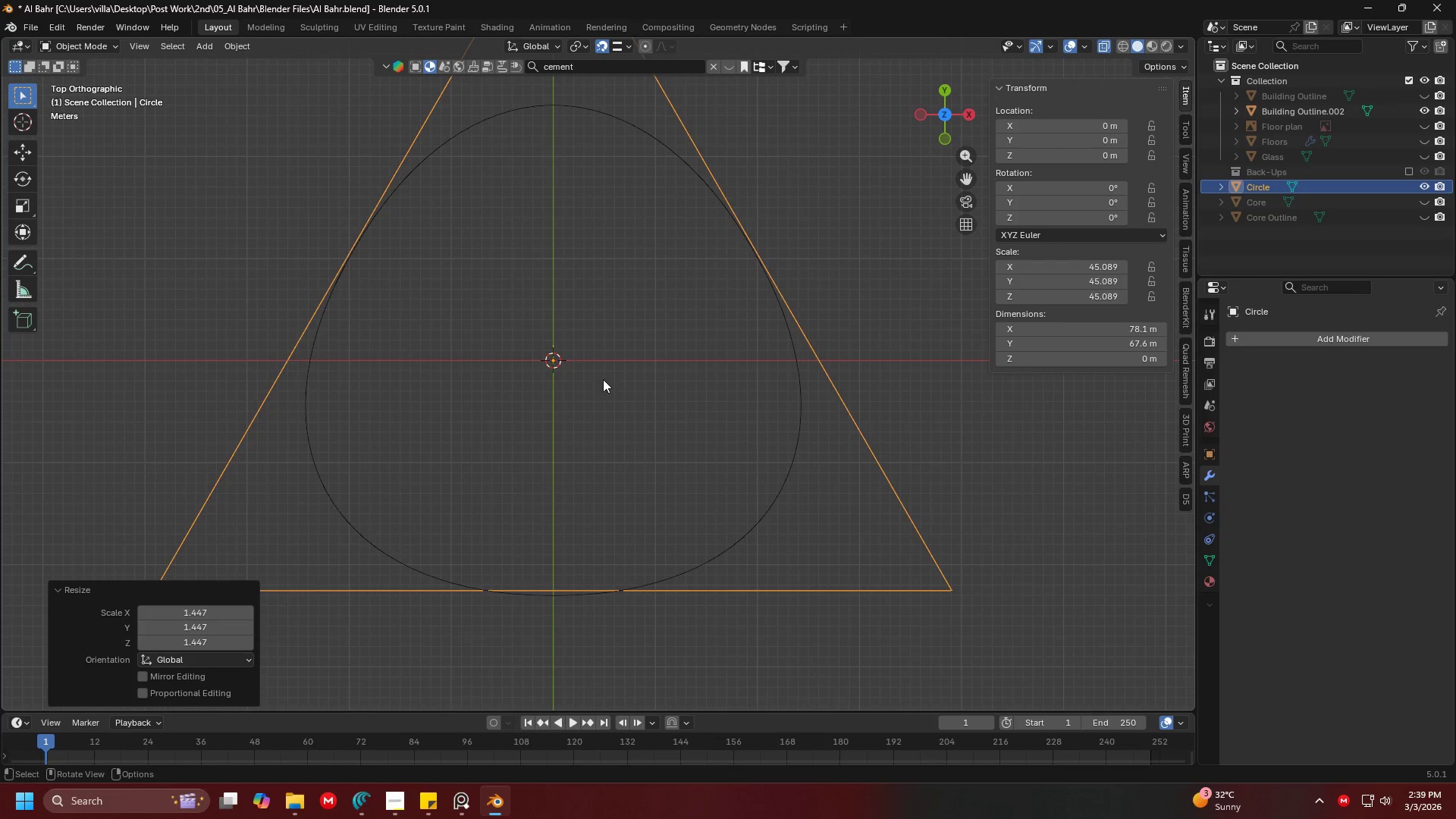 
hold_key(key=ShiftLeft, duration=0.33)
 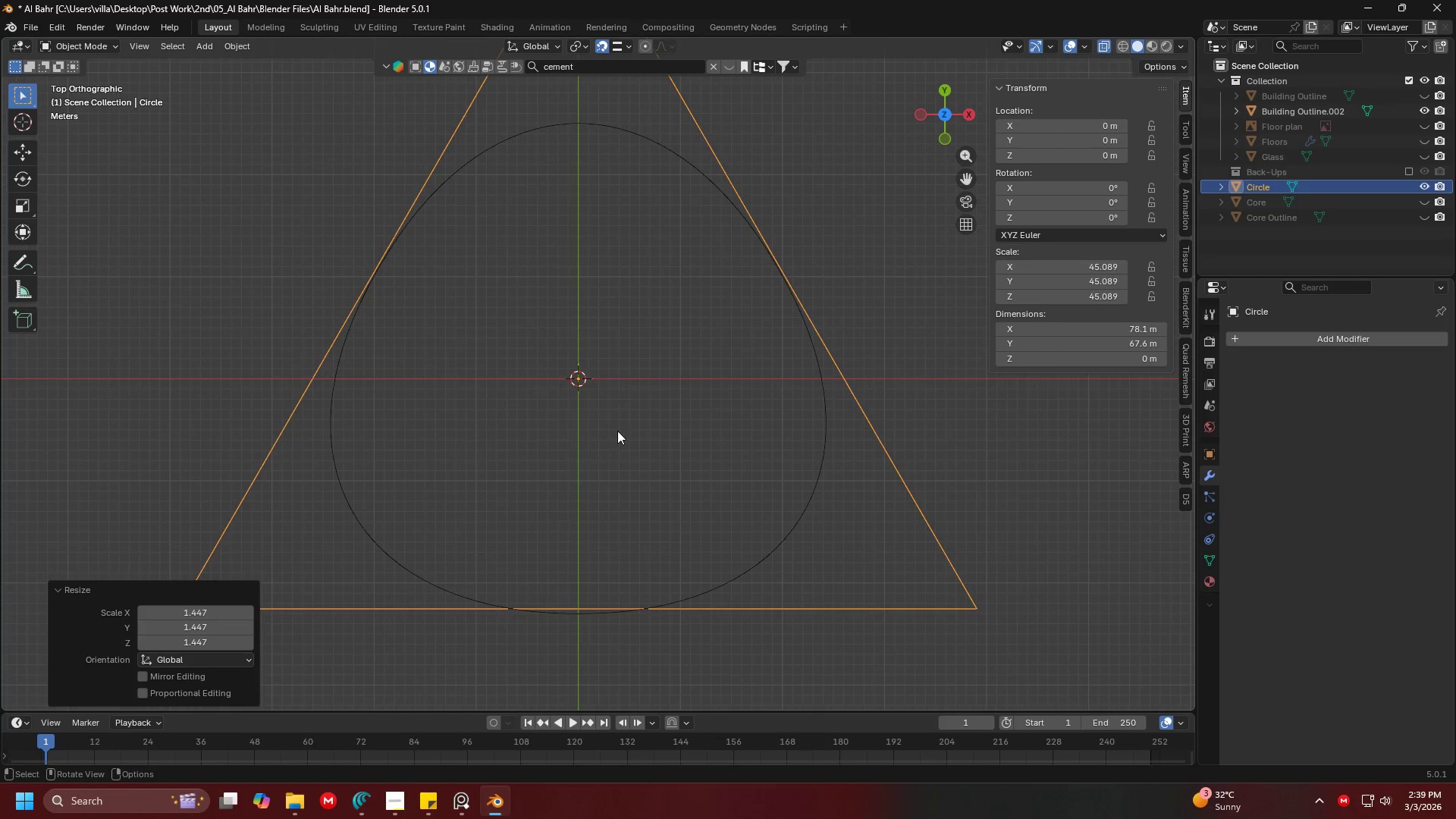 
hold_key(key=ShiftLeft, duration=0.31)
 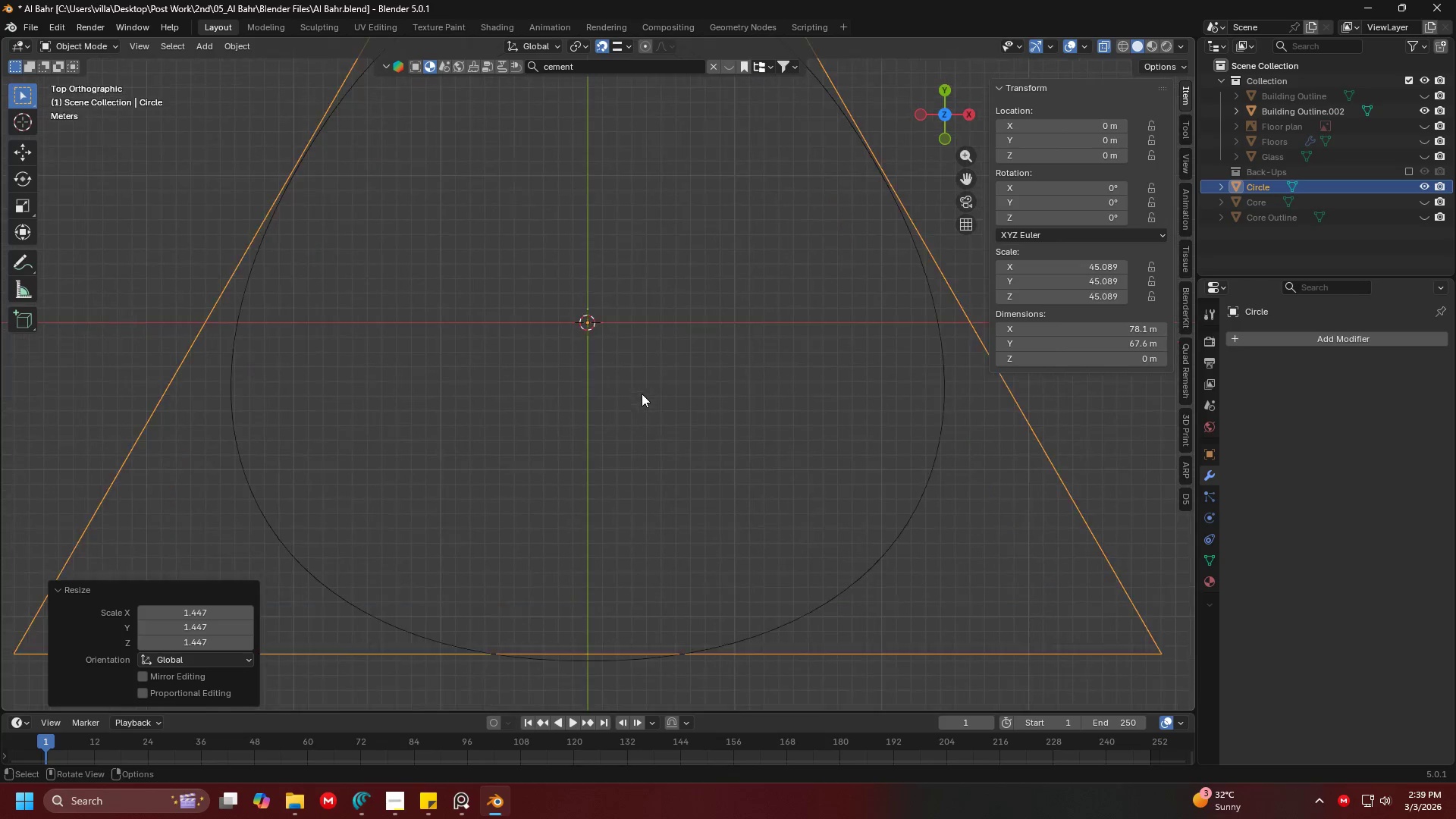 
scroll: coordinate [624, 444], scroll_direction: up, amount: 1.0
 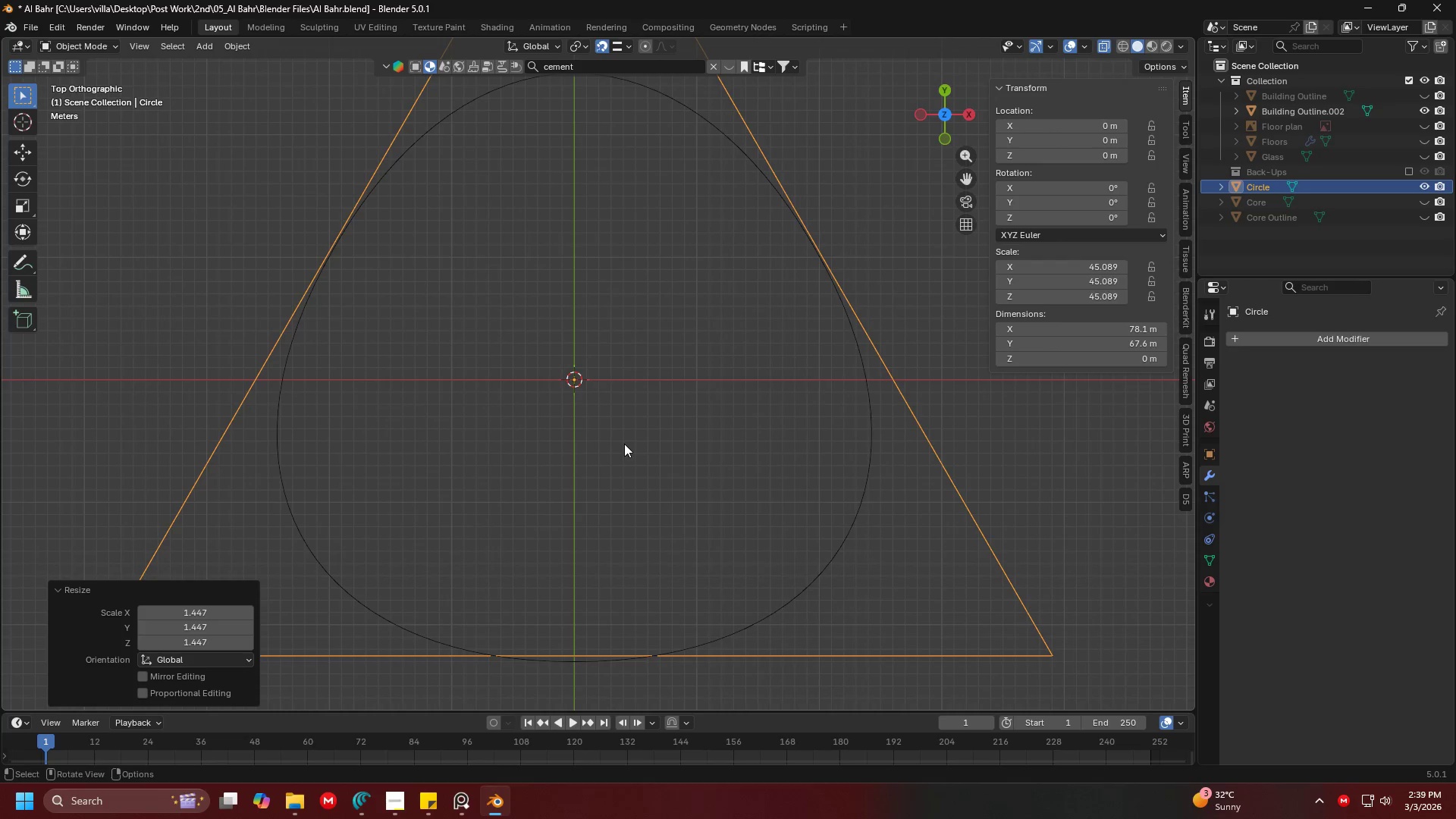 
key(G)
 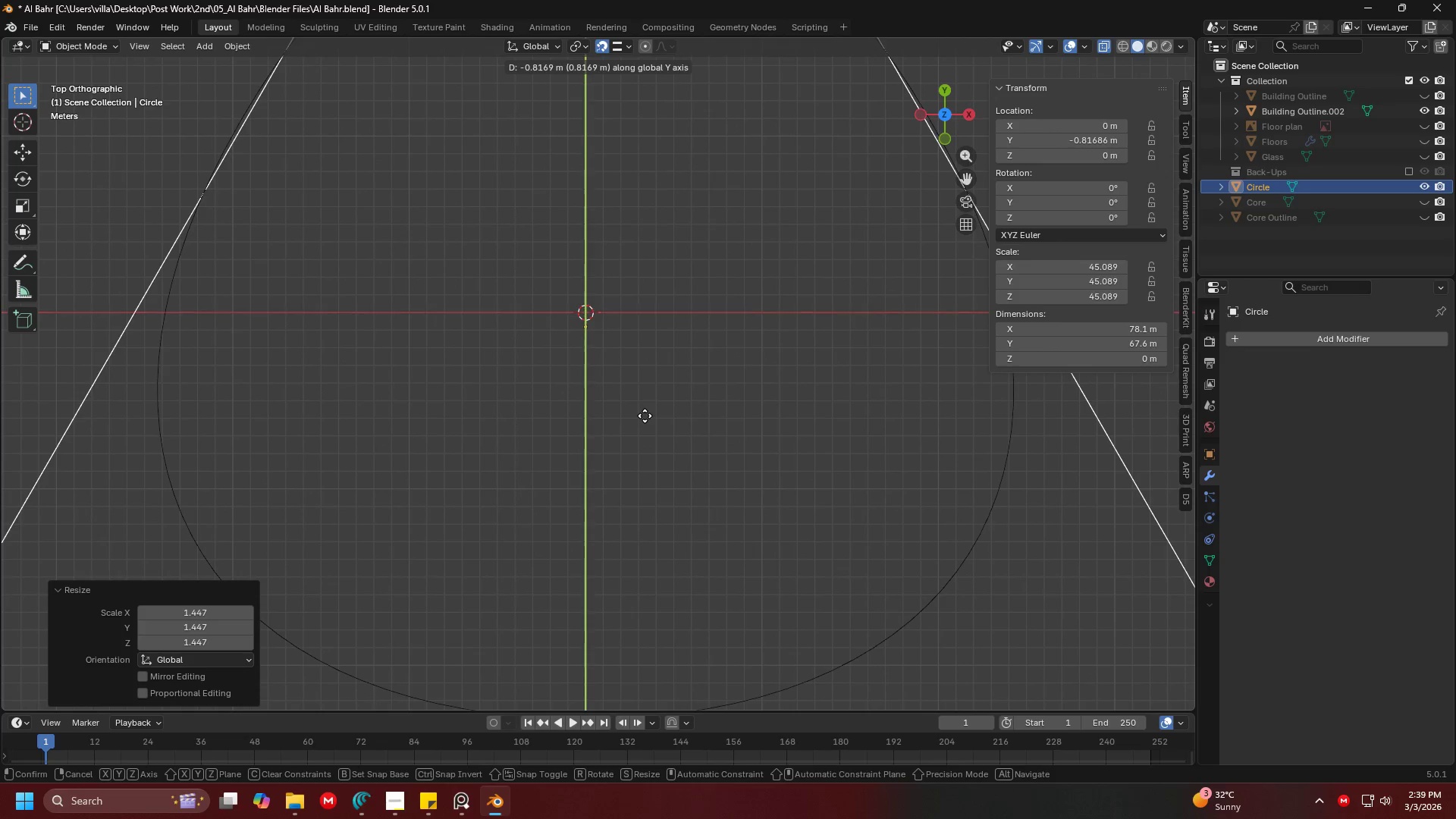 
scroll: coordinate [642, 394], scroll_direction: up, amount: 2.0
 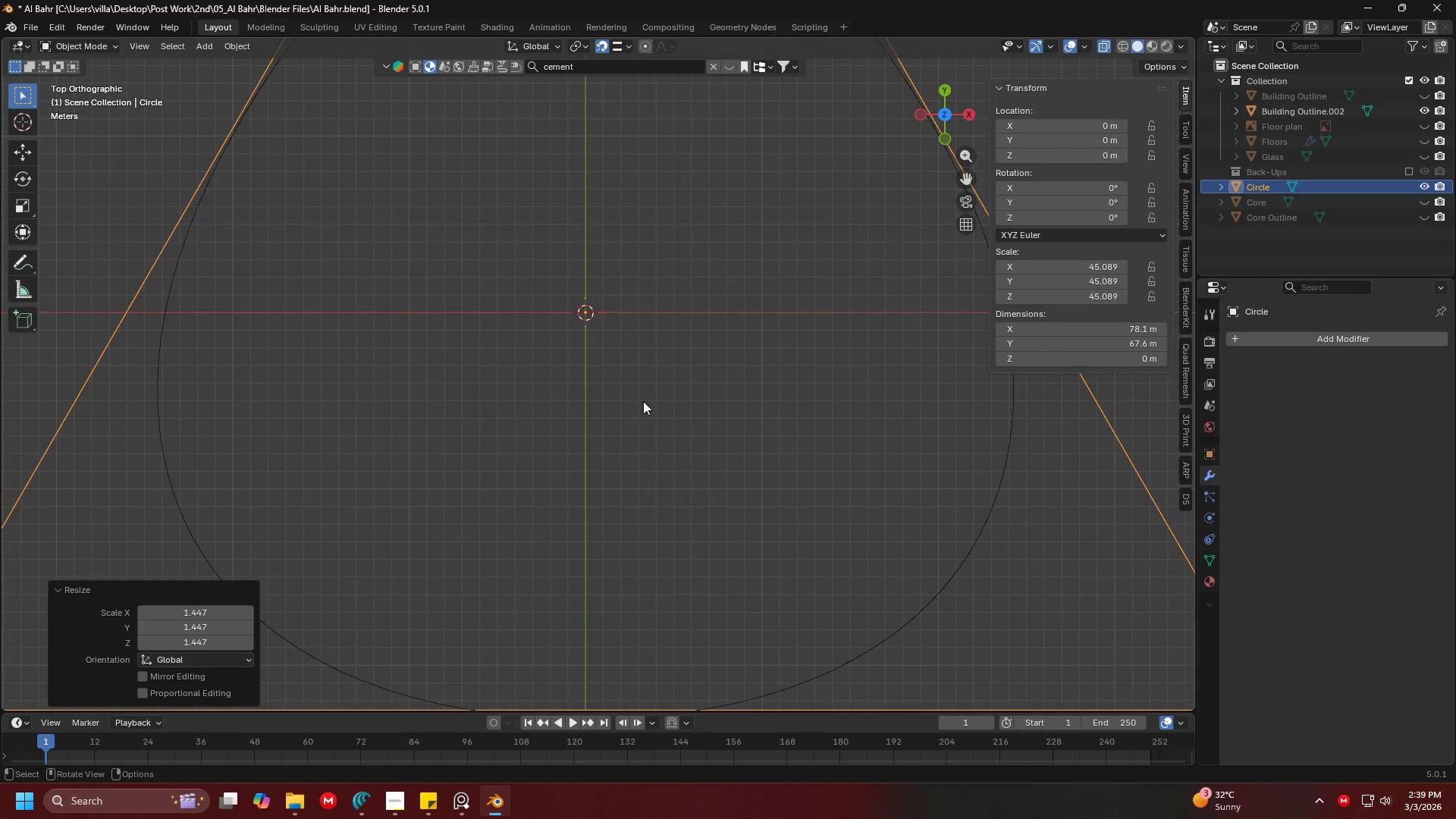 
left_click([645, 414])
 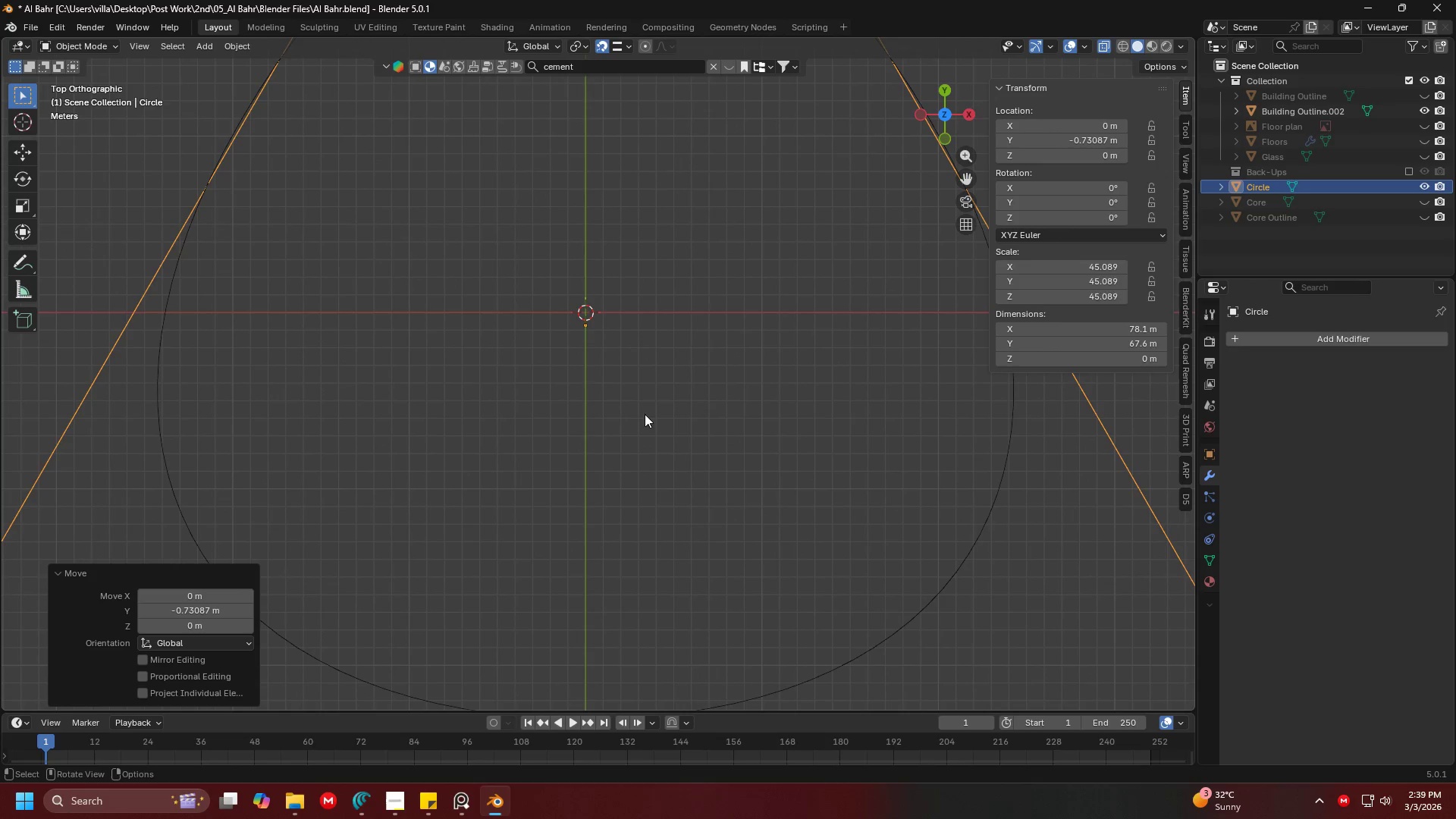 
hold_key(key=ShiftLeft, duration=0.39)
 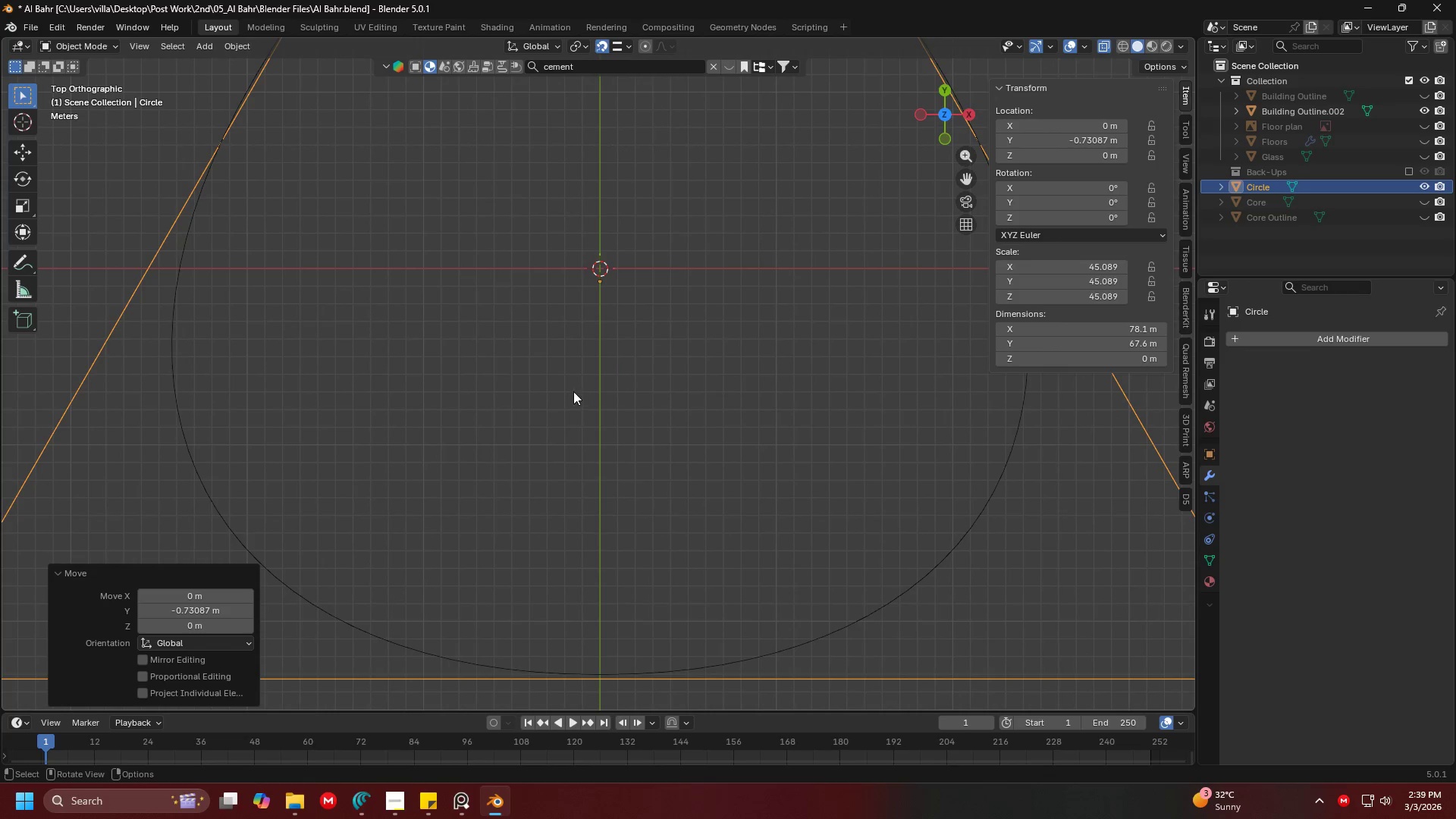 
hold_key(key=ShiftLeft, duration=0.34)
 